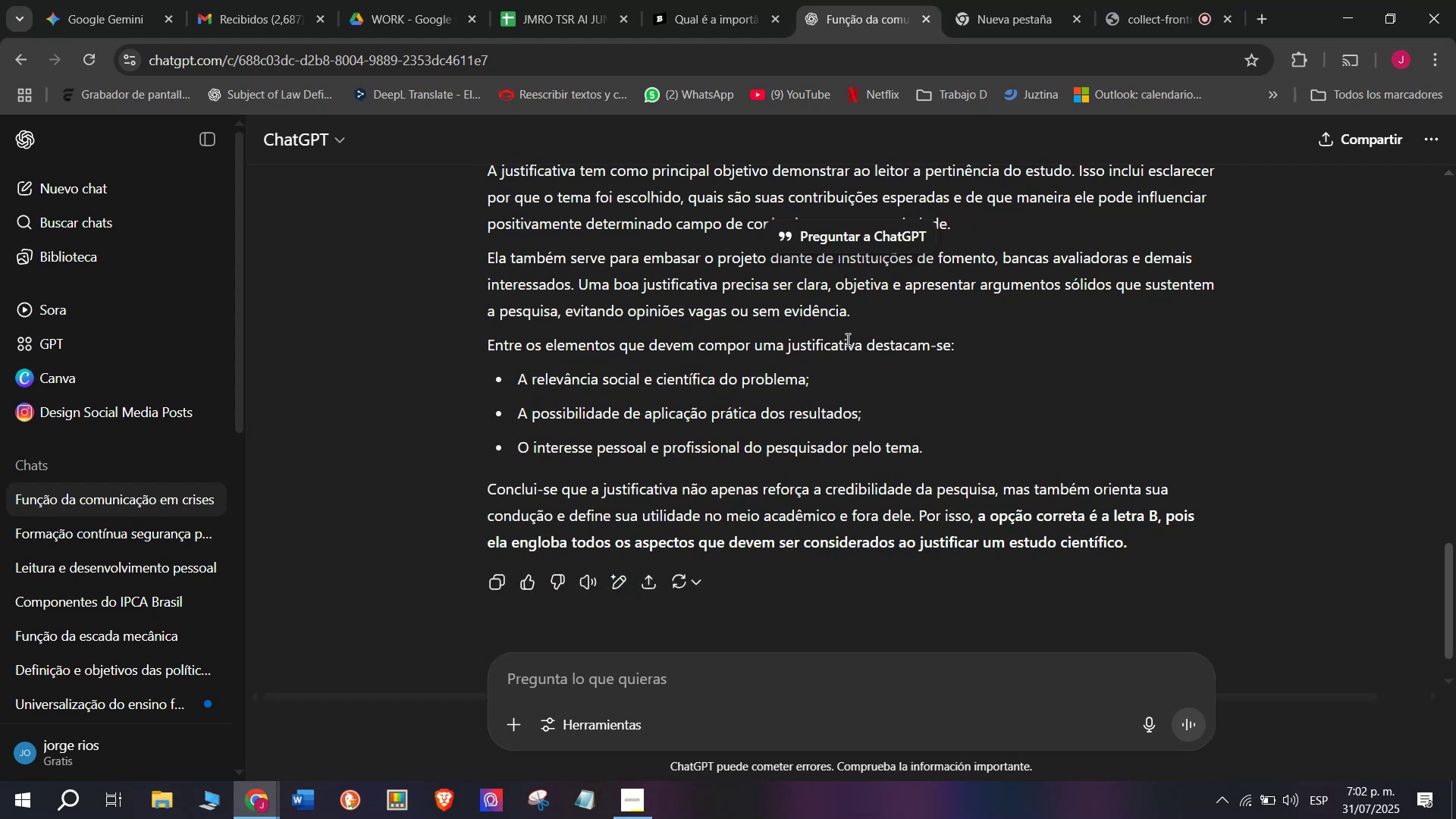 
left_click_drag(start_coordinate=[857, 320], to_coordinate=[487, 181])
 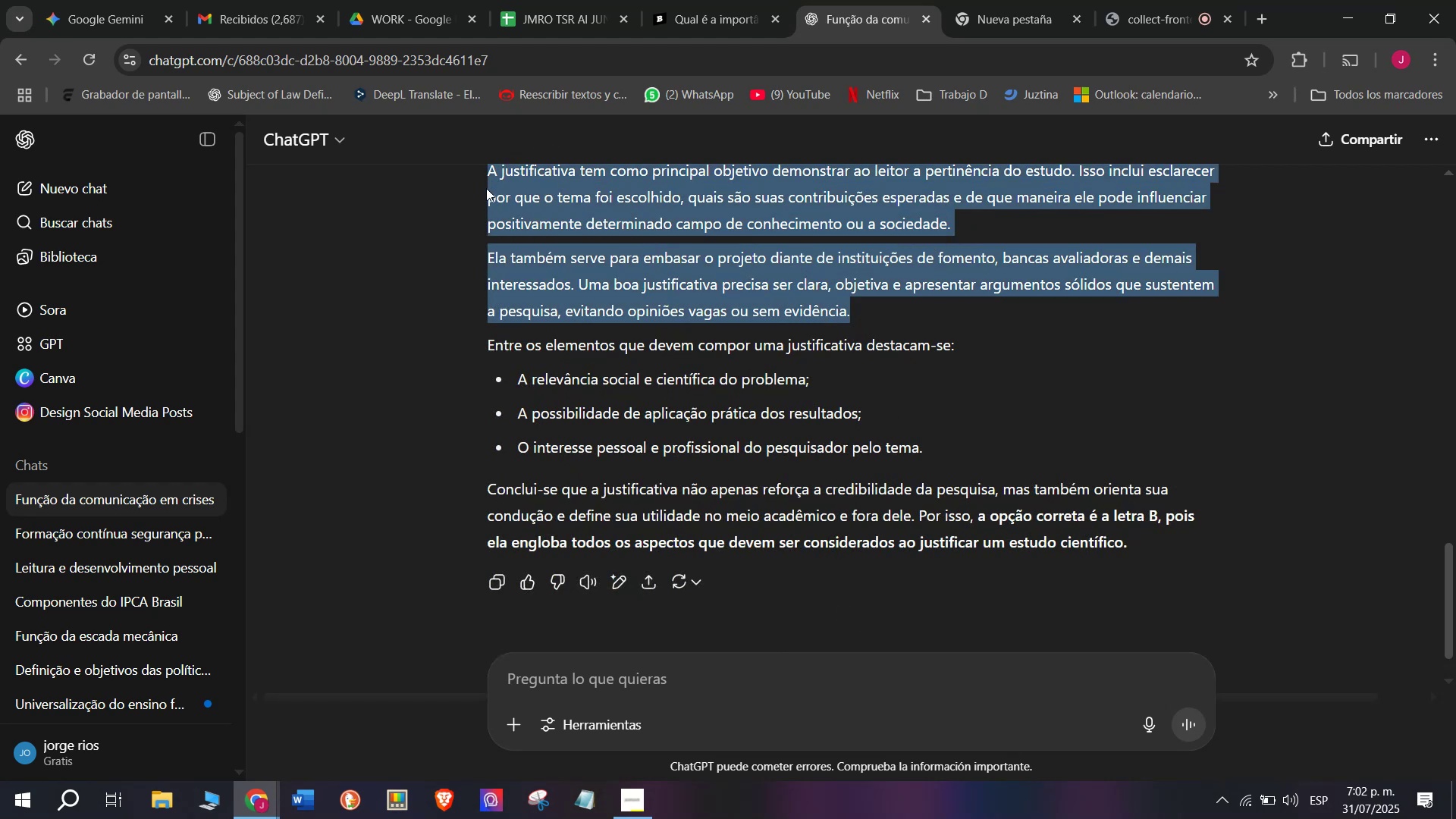 
key(Control+C)
 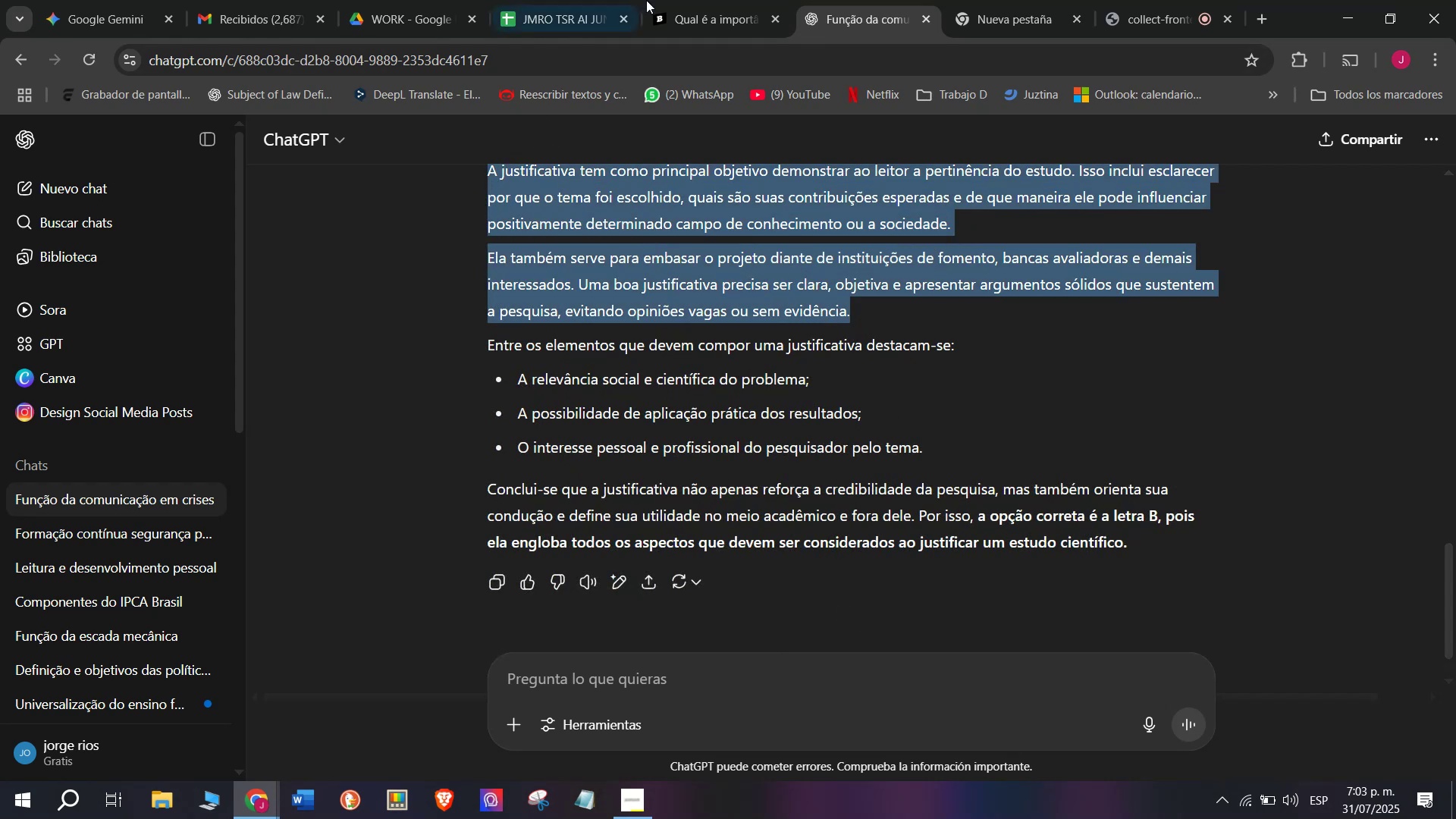 
left_click([686, 0])
 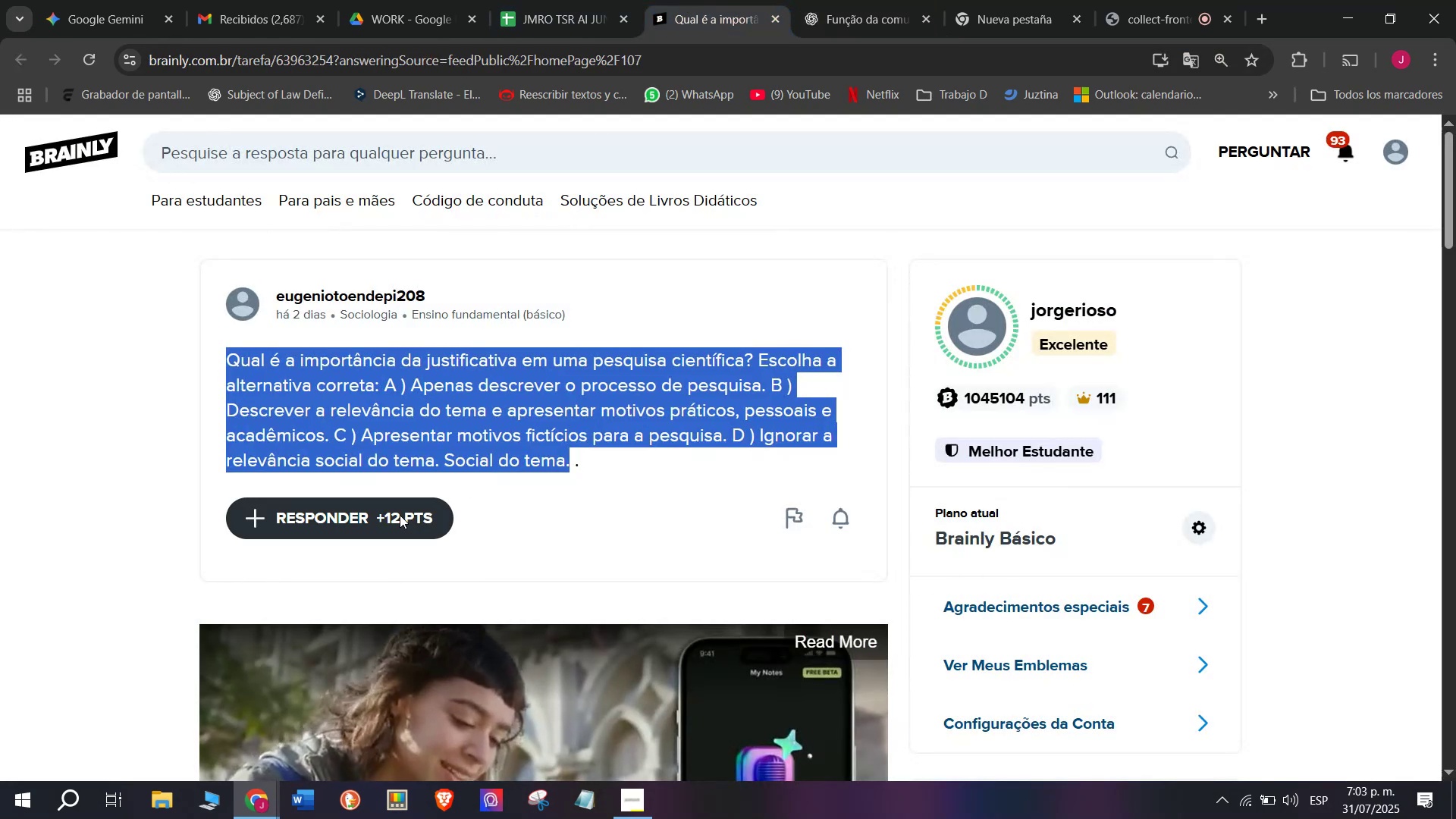 
left_click([394, 517])
 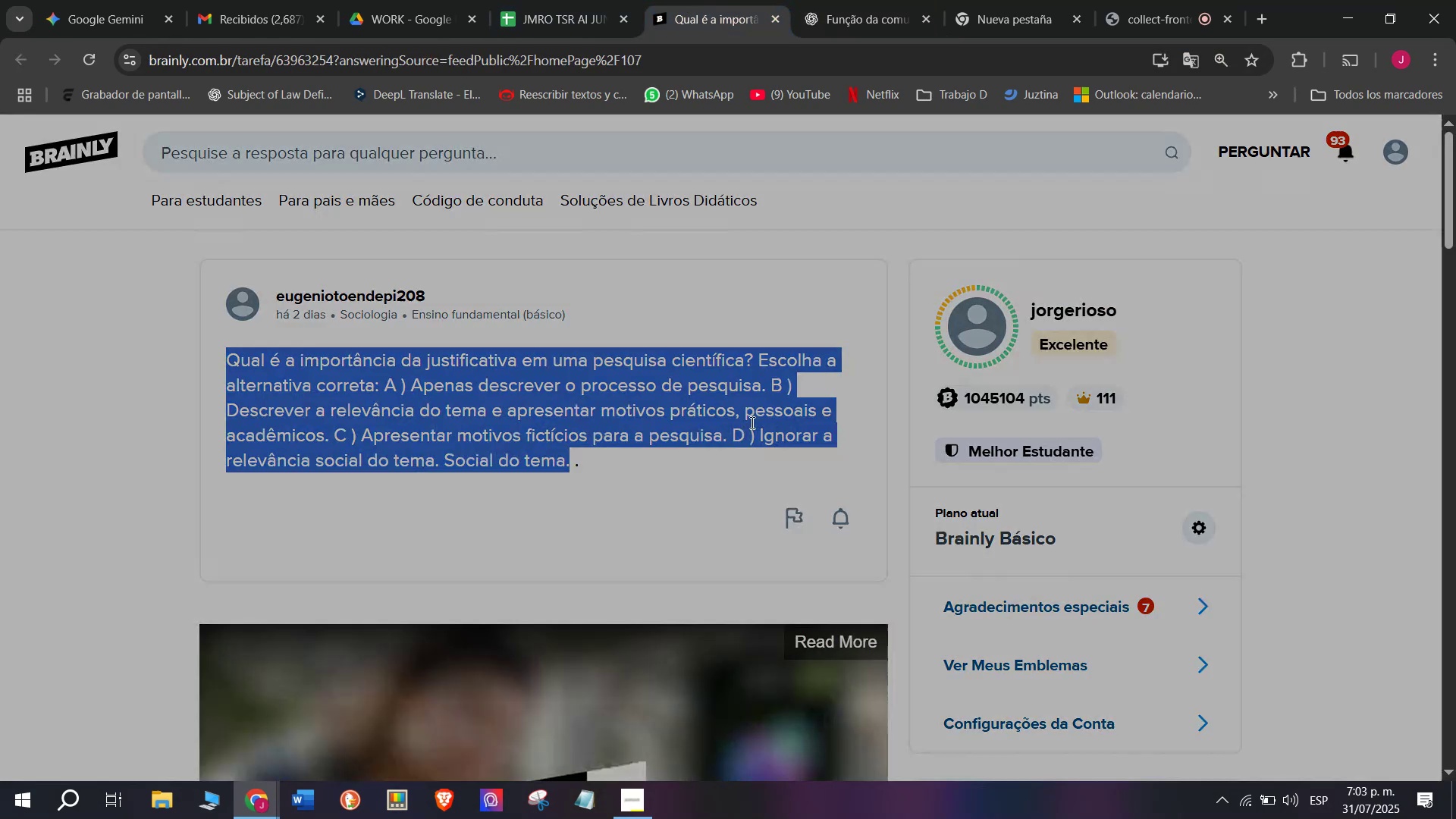 
left_click_drag(start_coordinate=[751, 416], to_coordinate=[581, 199])
 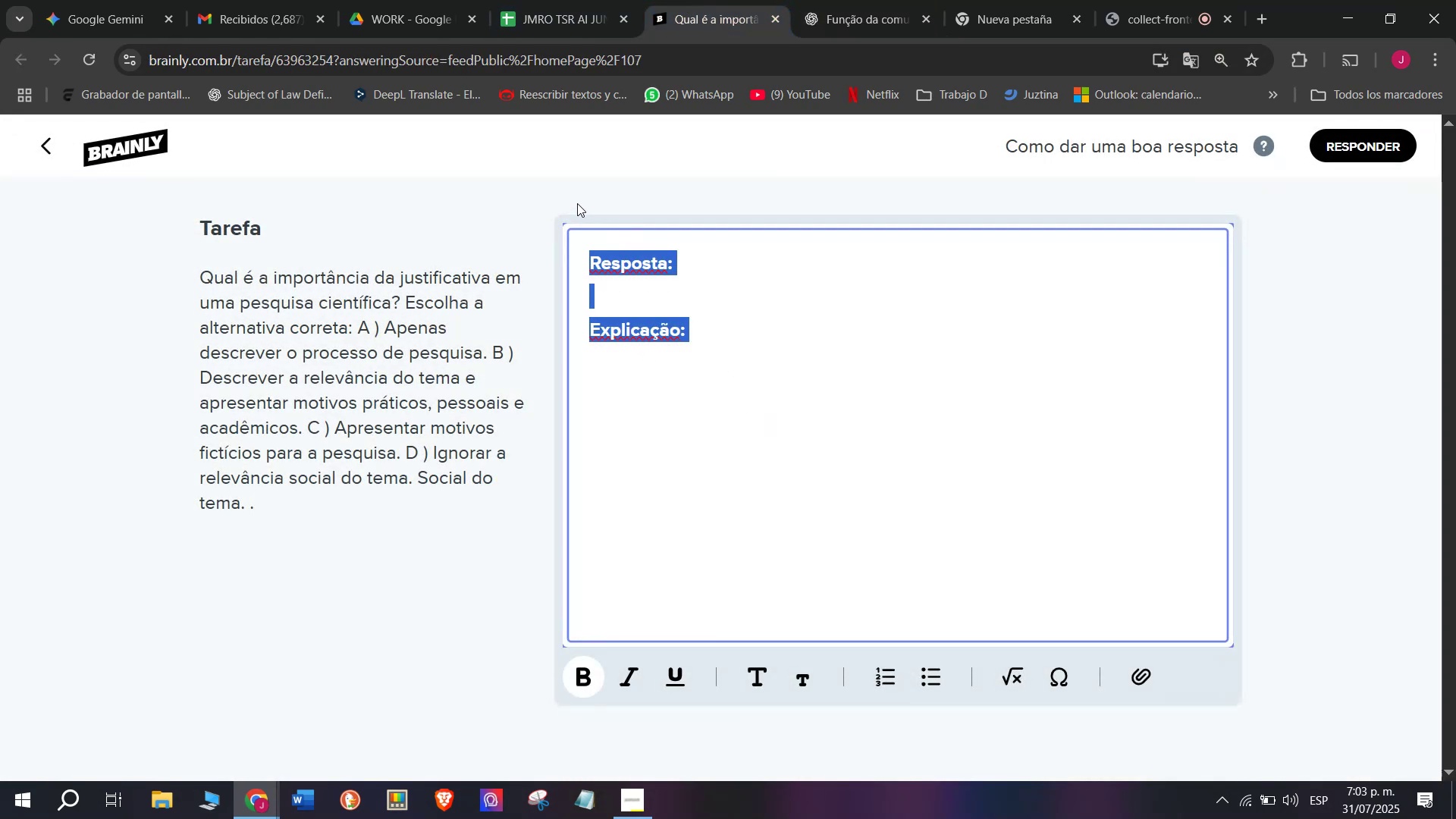 
key(Meta+V)
 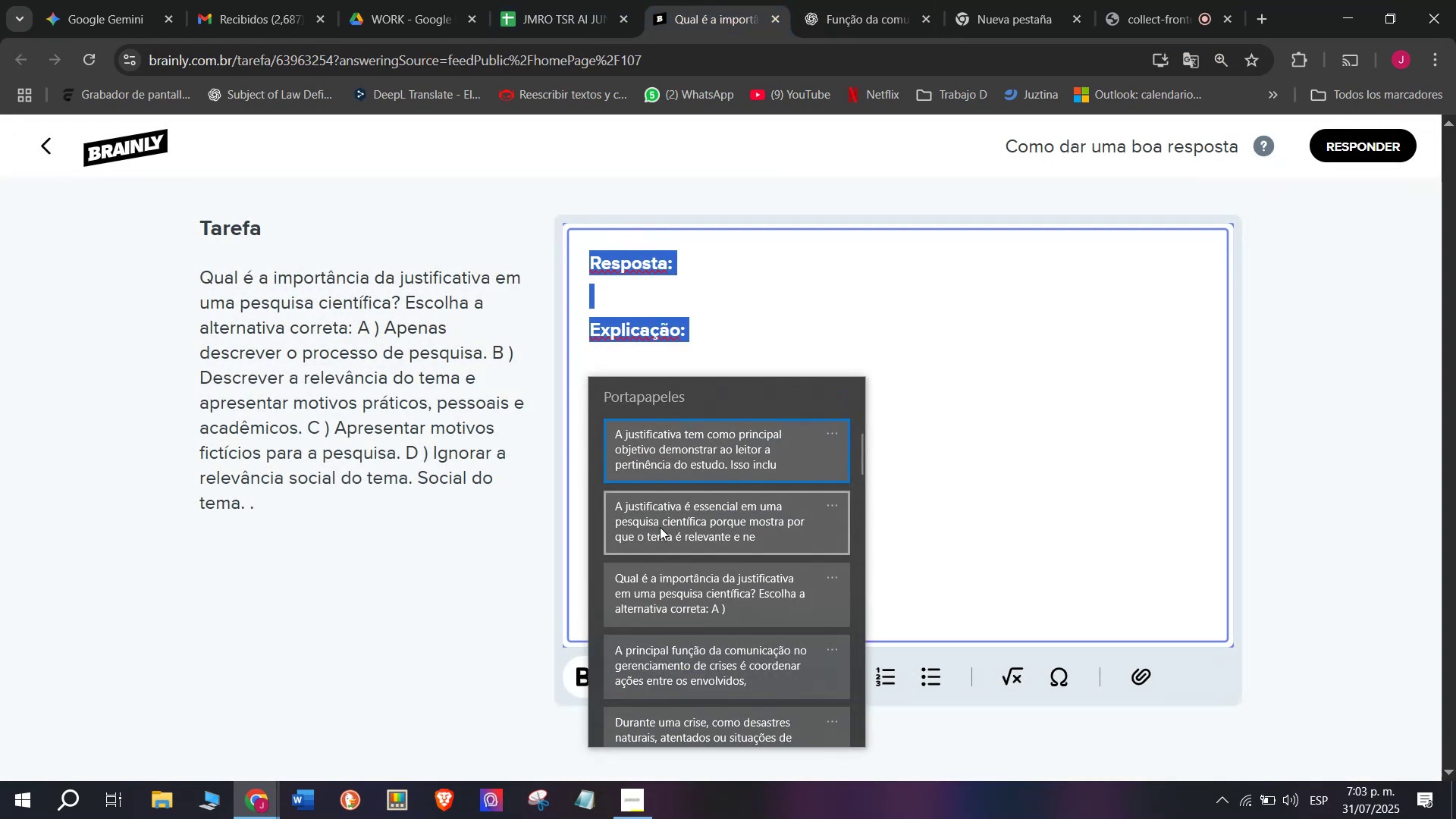 
key(Control+ControlLeft)
 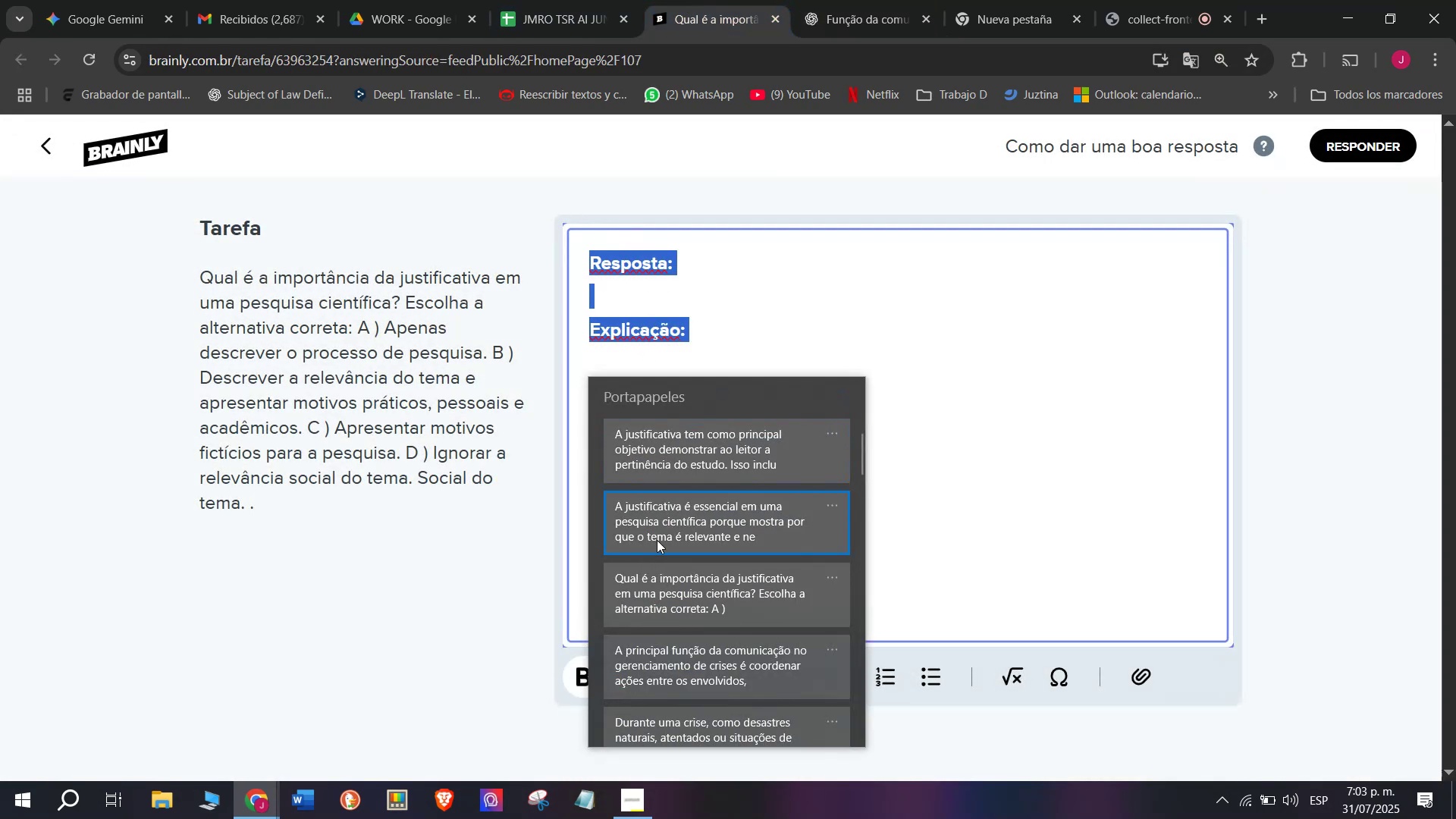 
key(Control+V)
 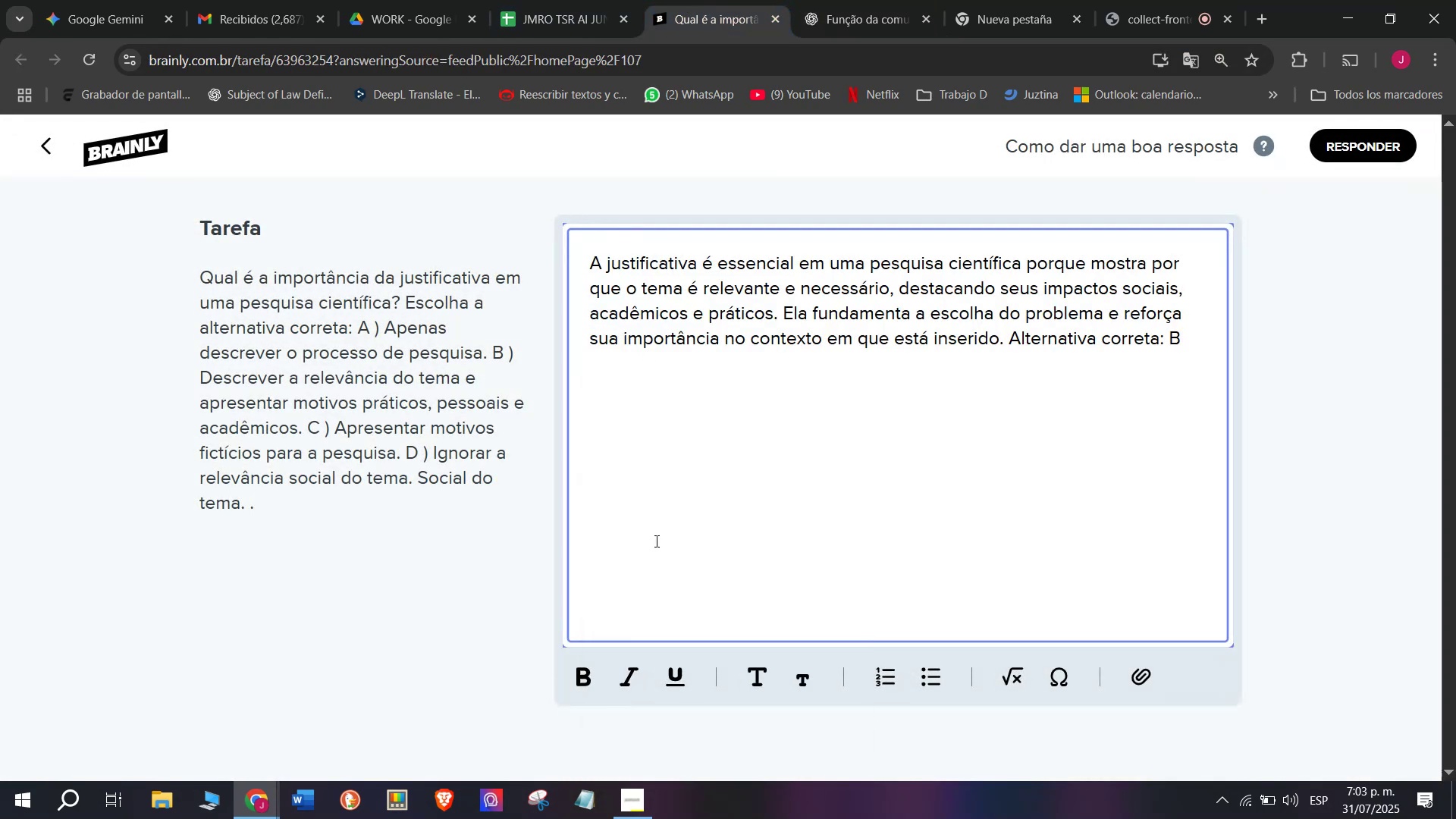 
key(Enter)
 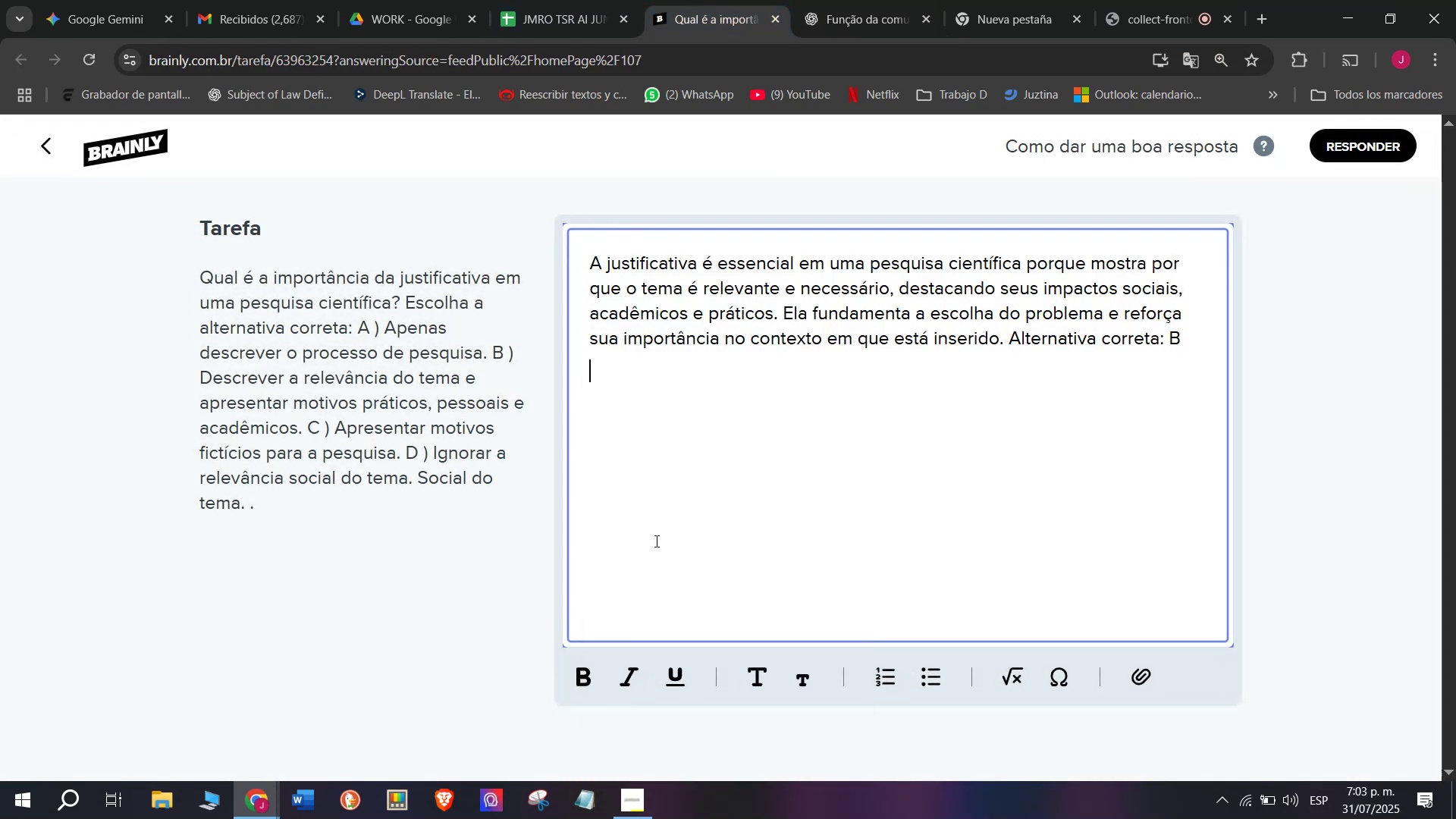 
key(Enter)
 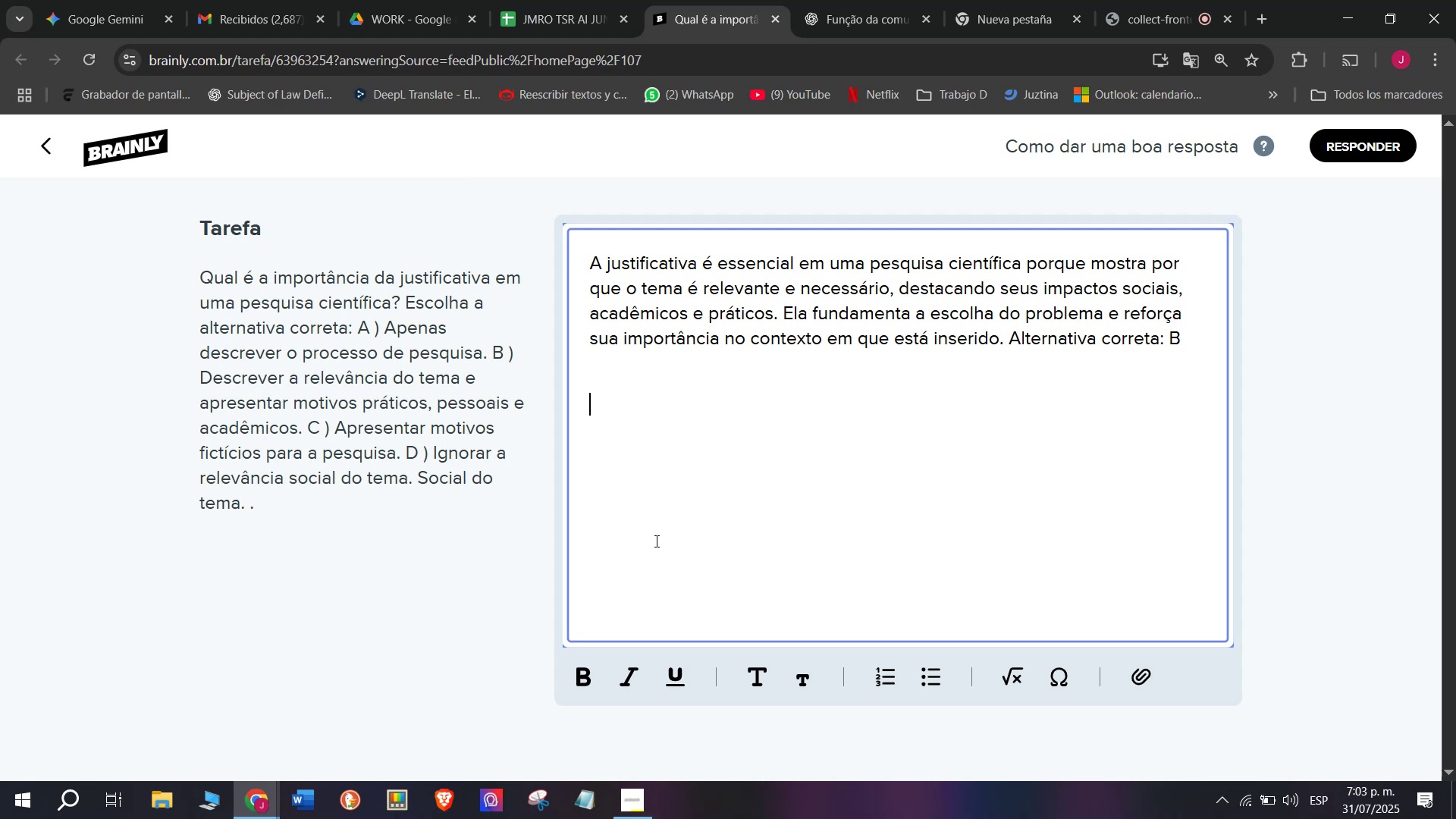 
key(Meta+V)
 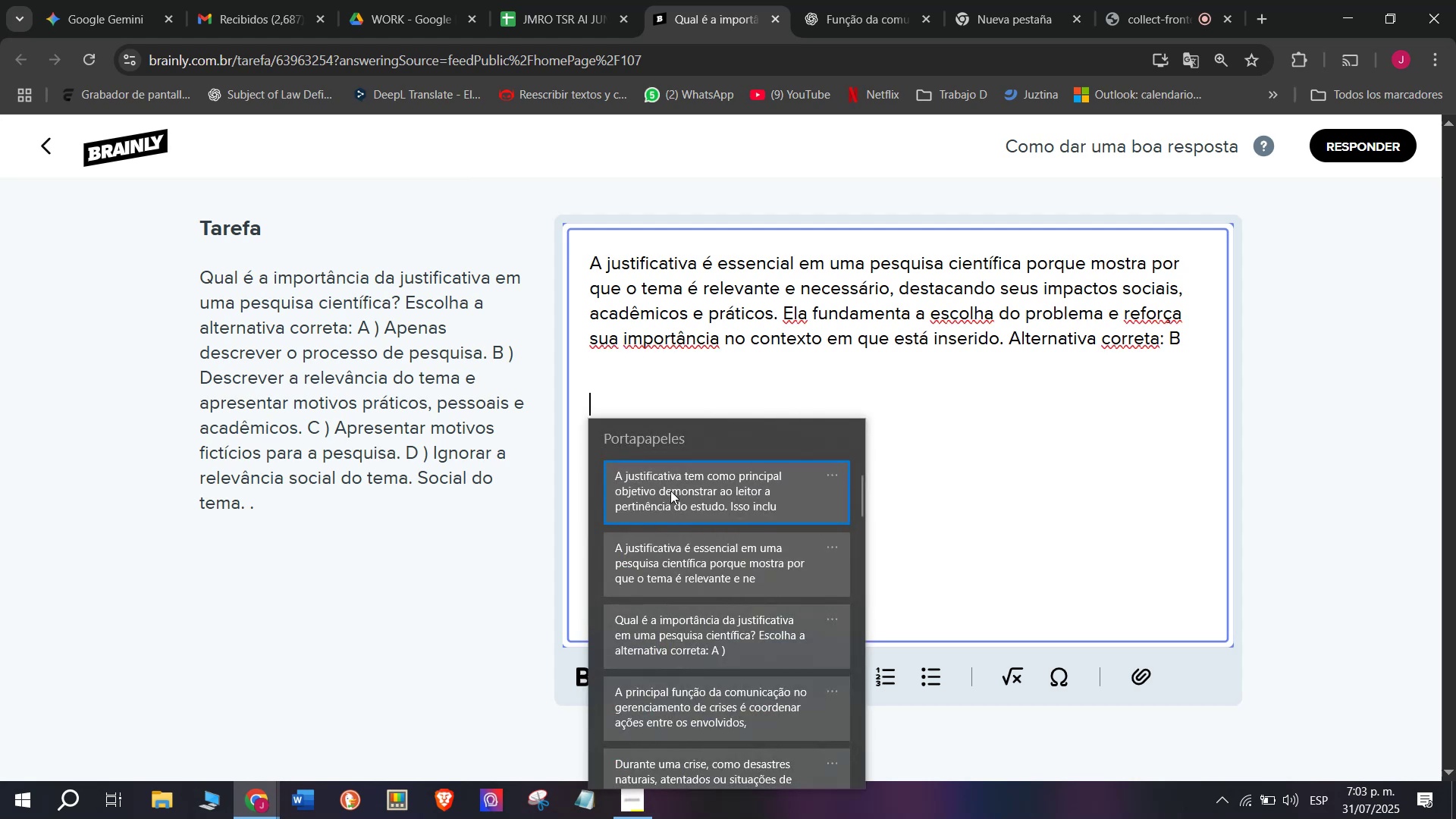 
key(Control+ControlLeft)
 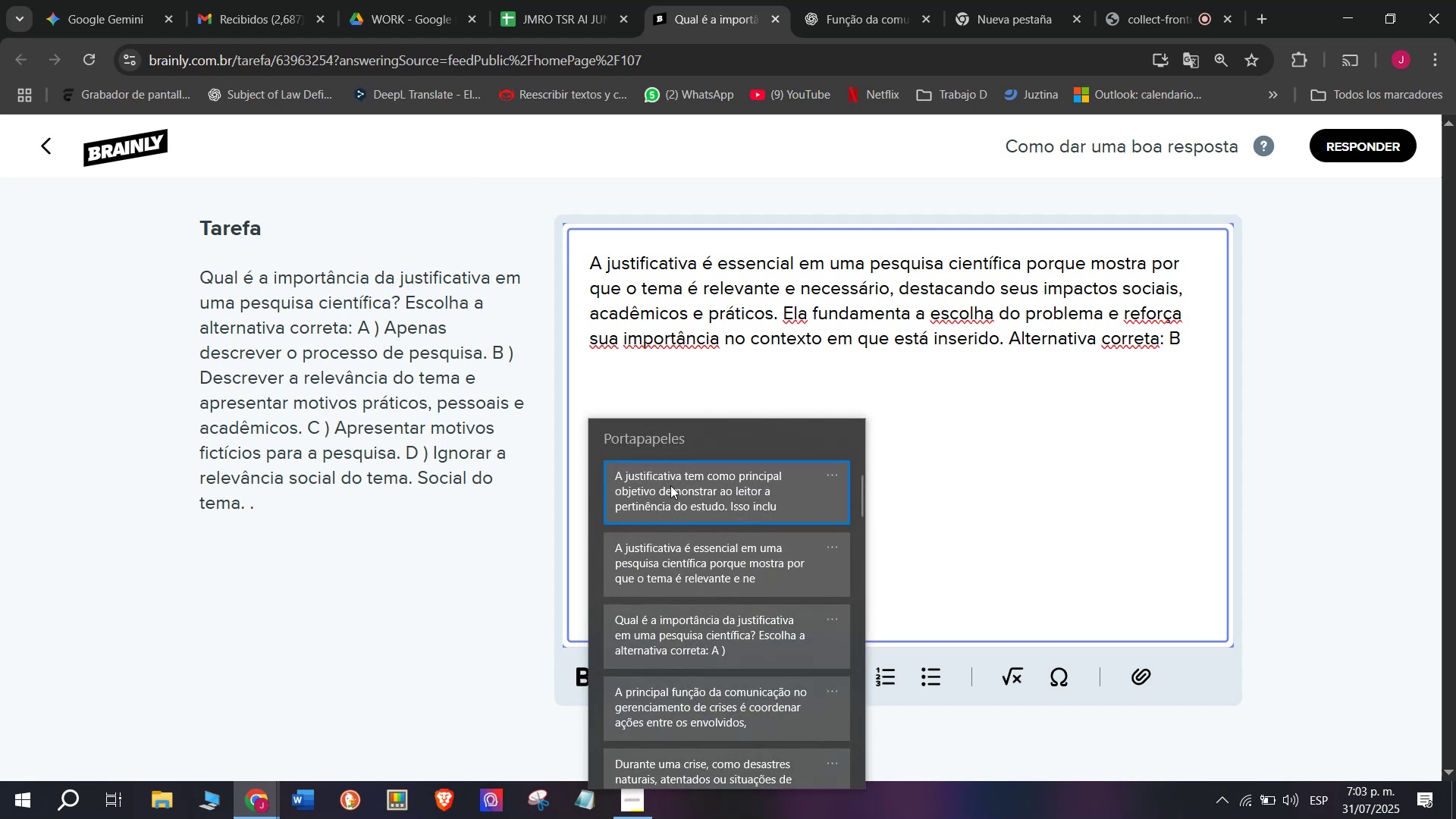 
key(Control+V)
 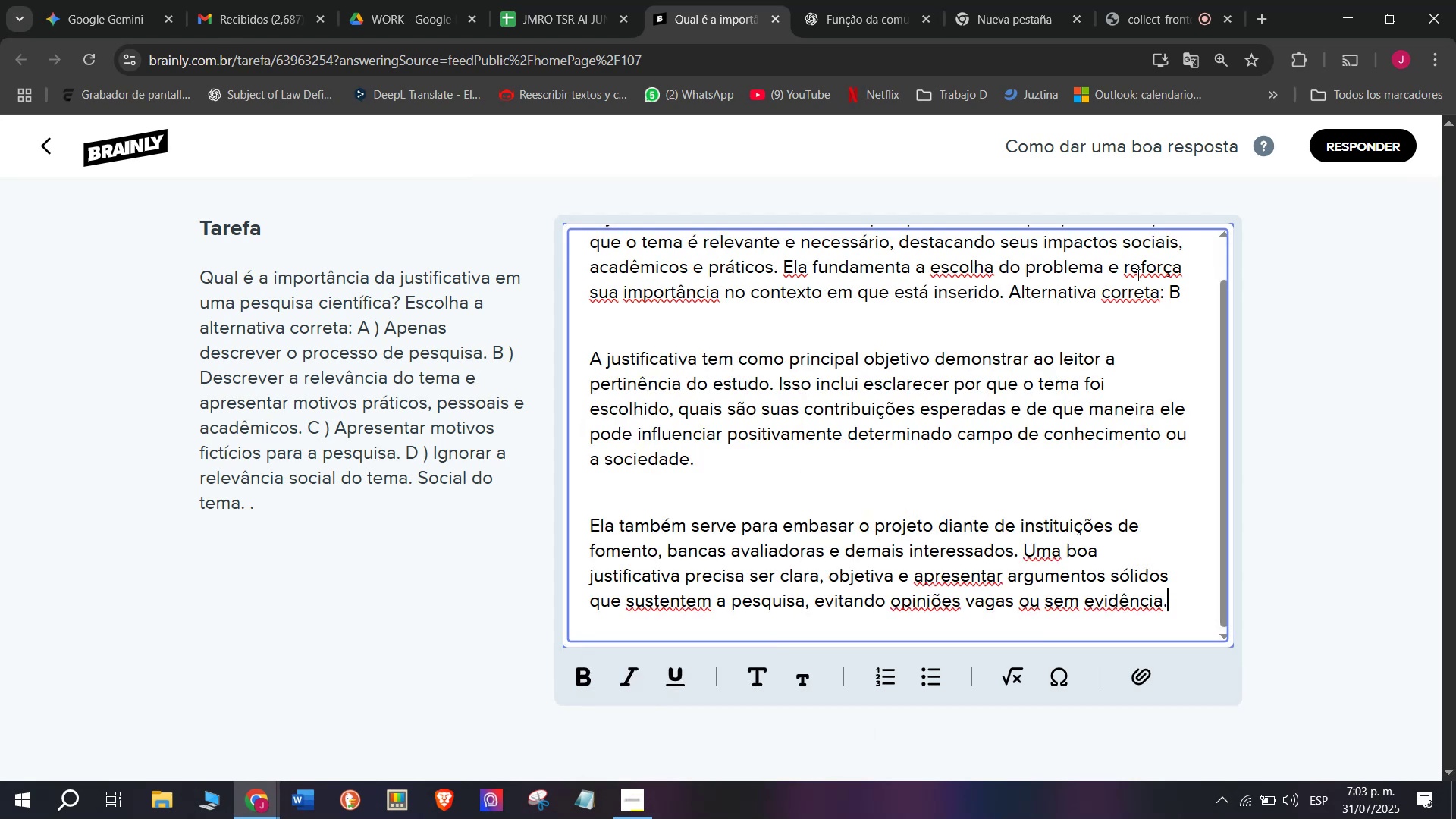 
left_click_drag(start_coordinate=[1166, 288], to_coordinate=[1007, 293])
 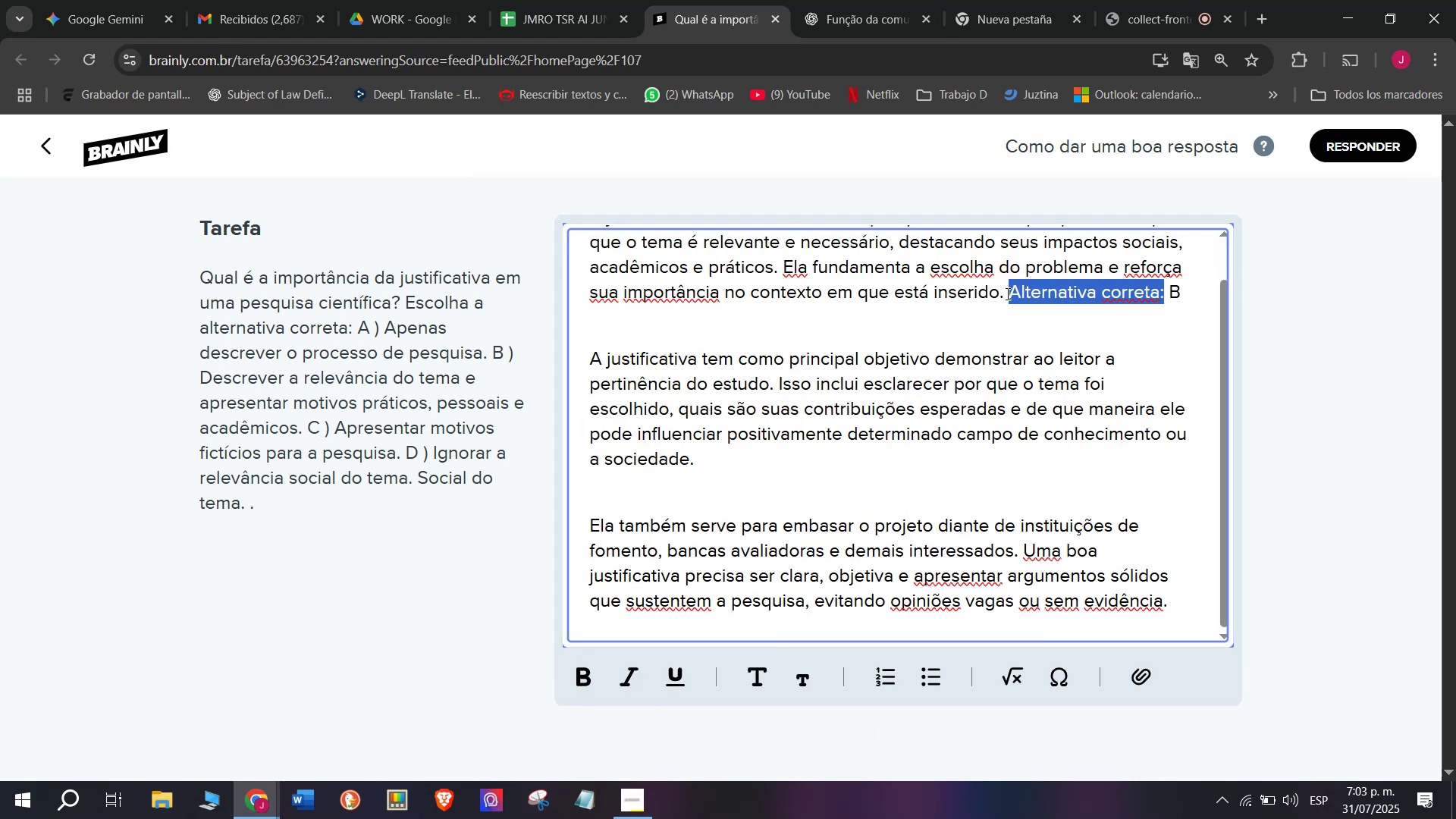 
key(Meta+V)
 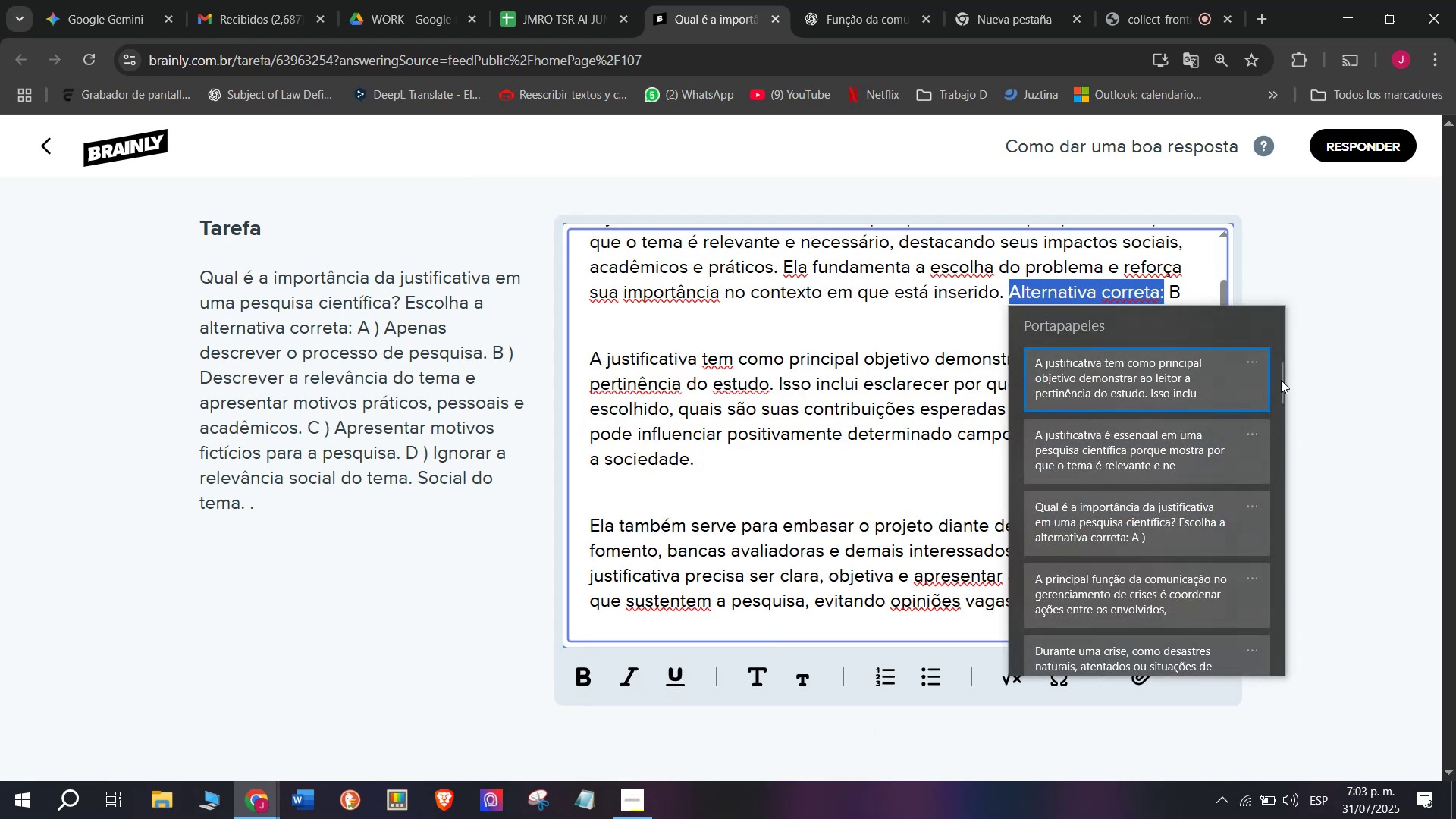 
left_click_drag(start_coordinate=[1281, 379], to_coordinate=[1219, 715])
 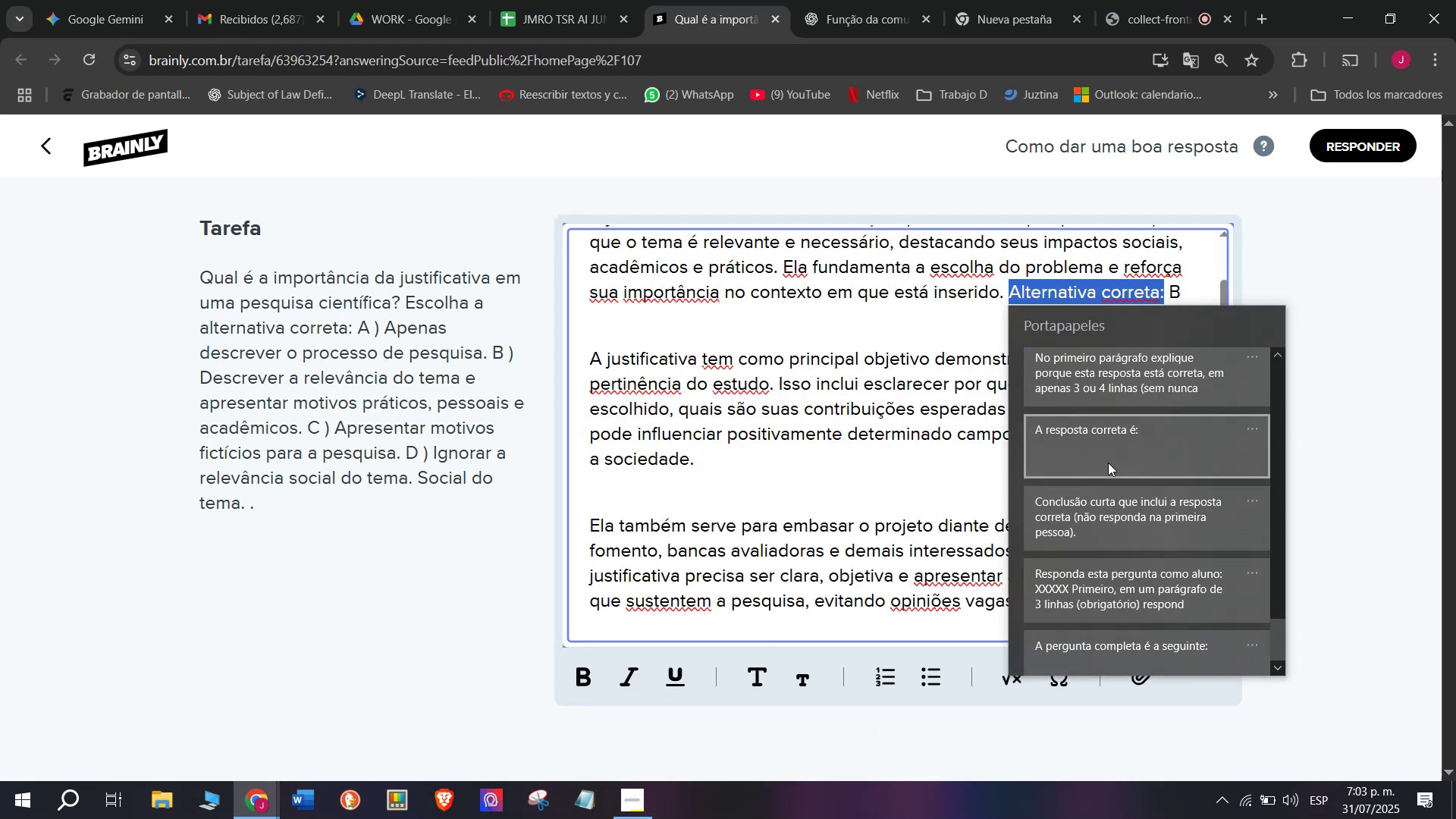 
key(Control+ControlLeft)
 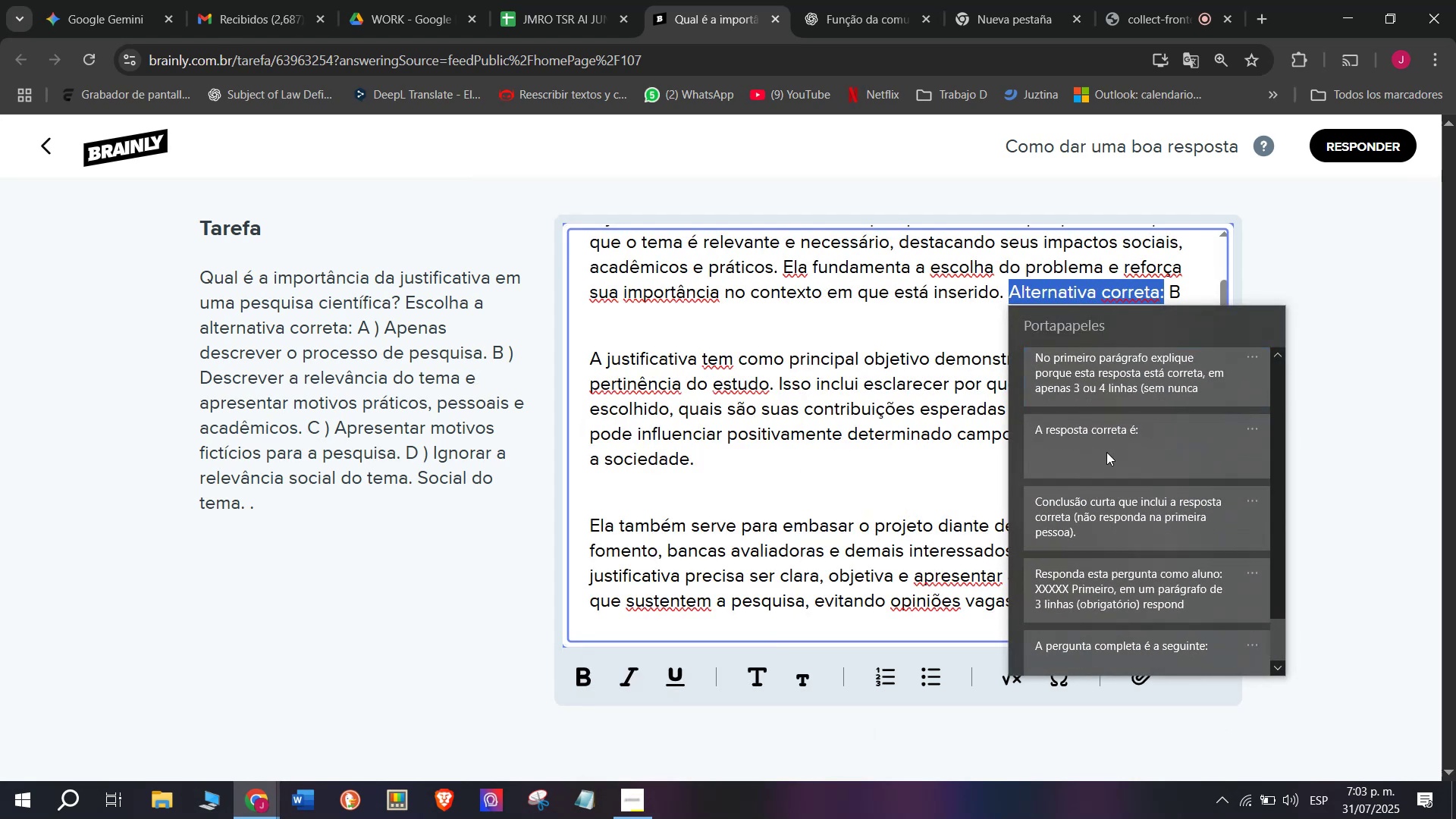 
key(Control+V)
 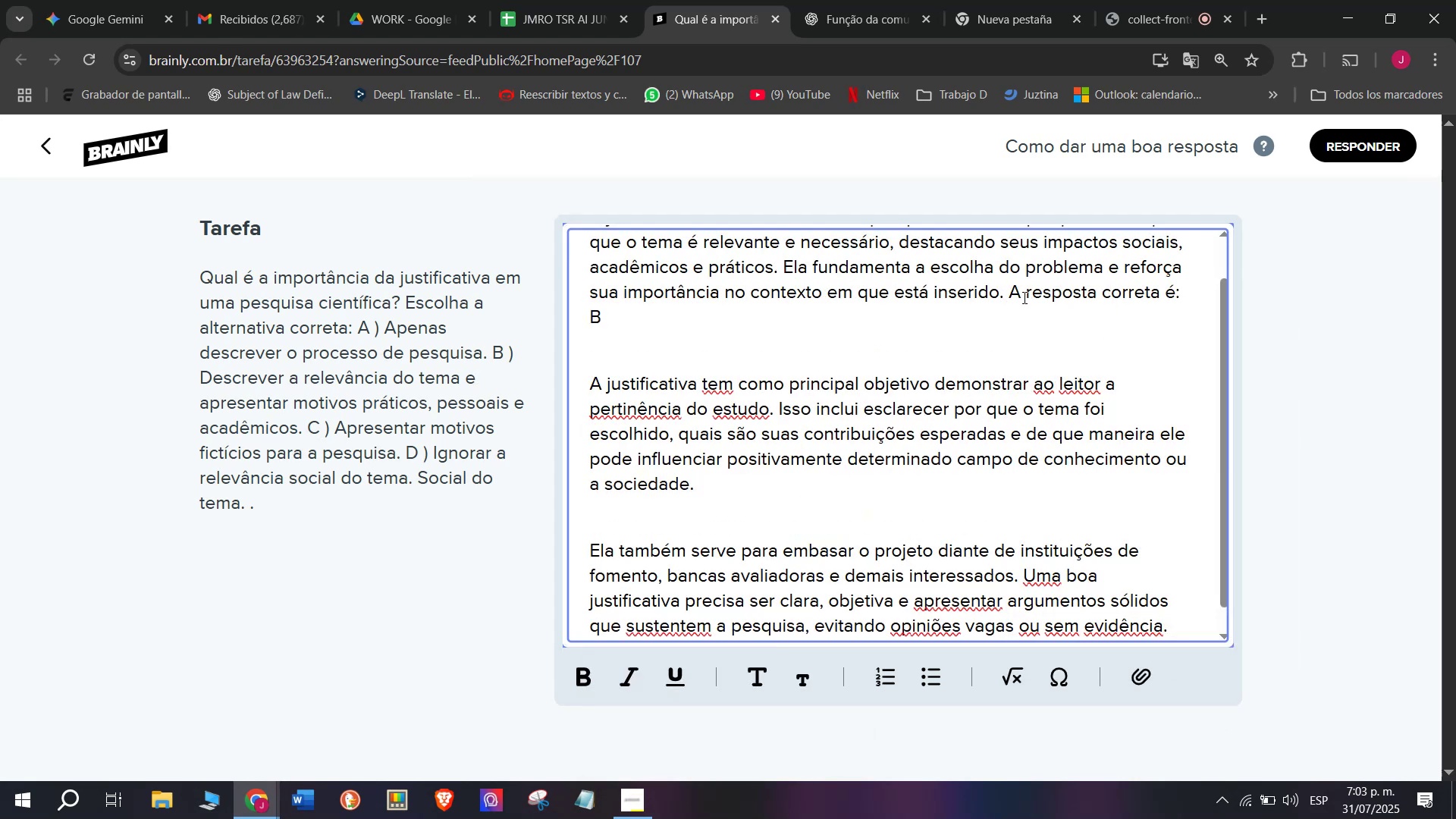 
left_click_drag(start_coordinate=[1009, 295], to_coordinate=[1043, 330])
 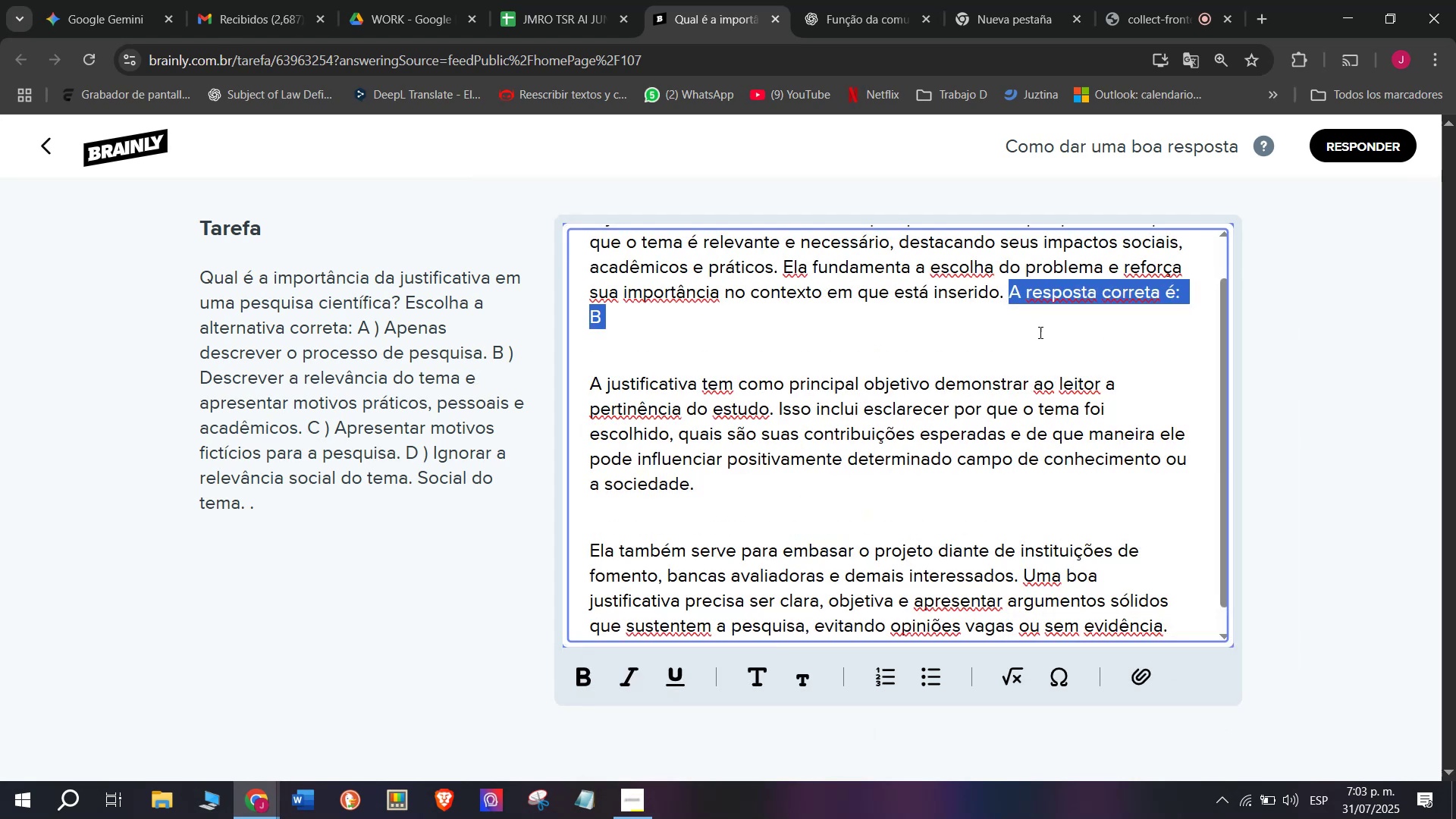 
key(Control+B)
 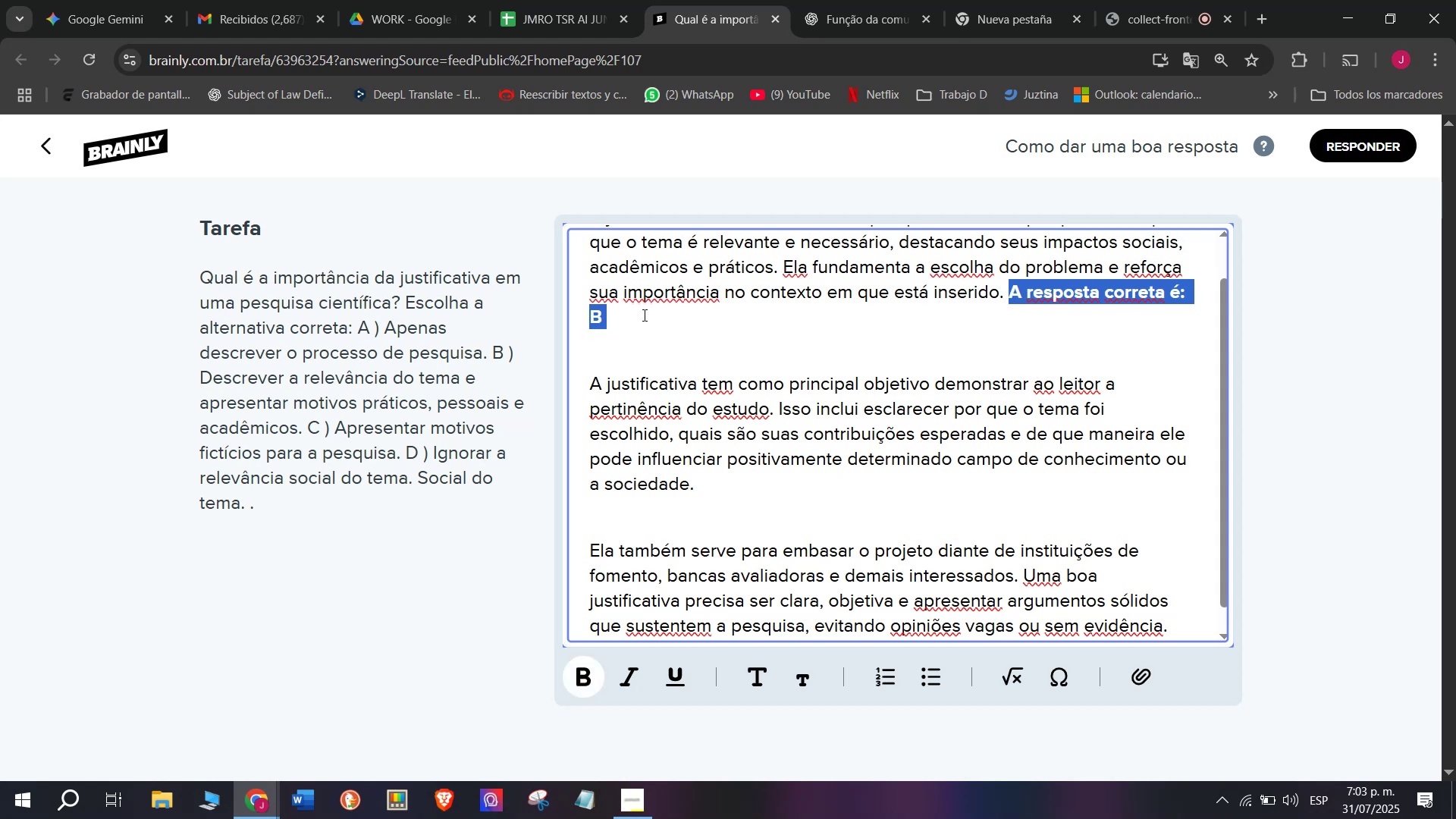 
left_click([622, 318])
 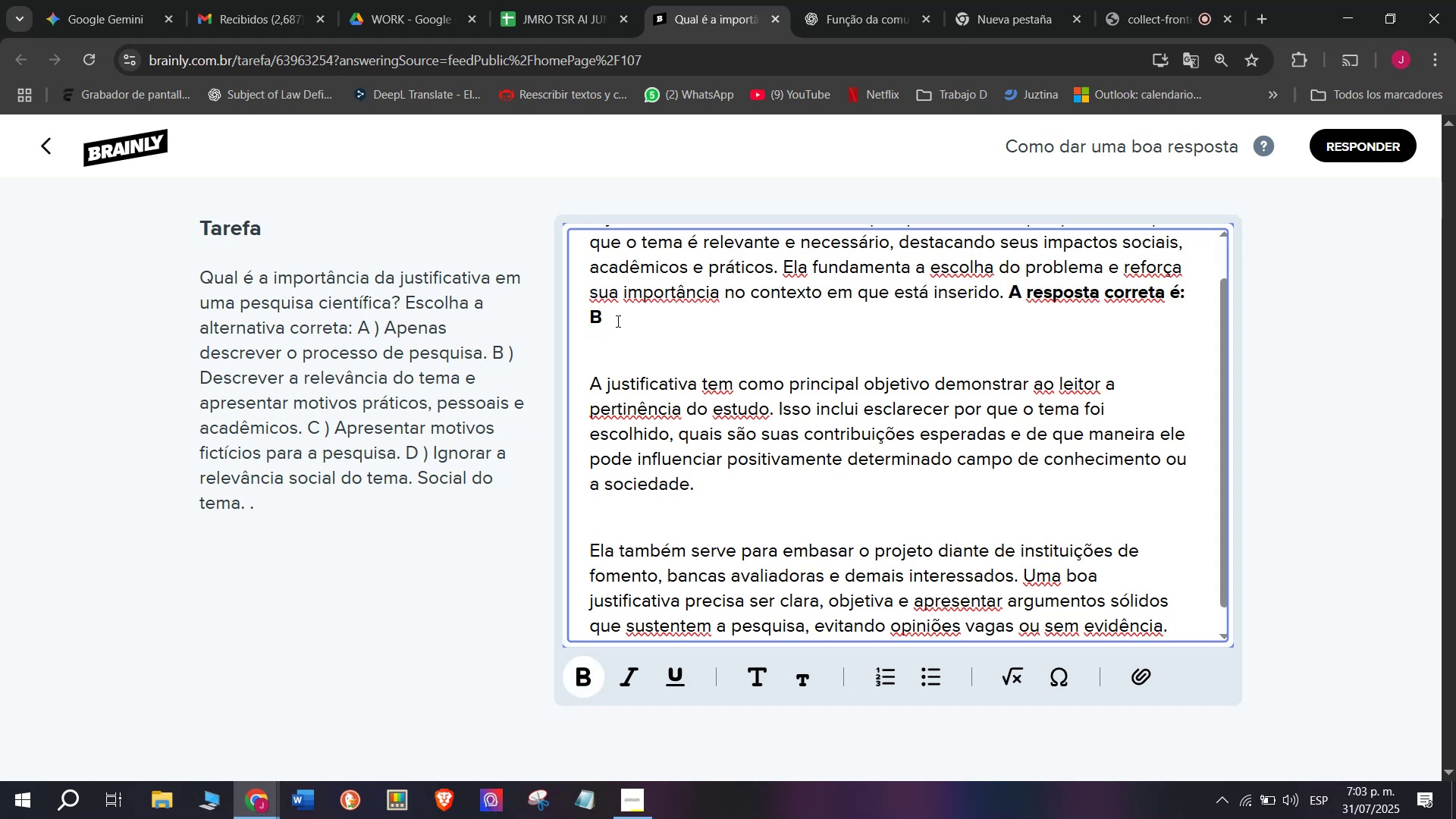 
key(Period)
 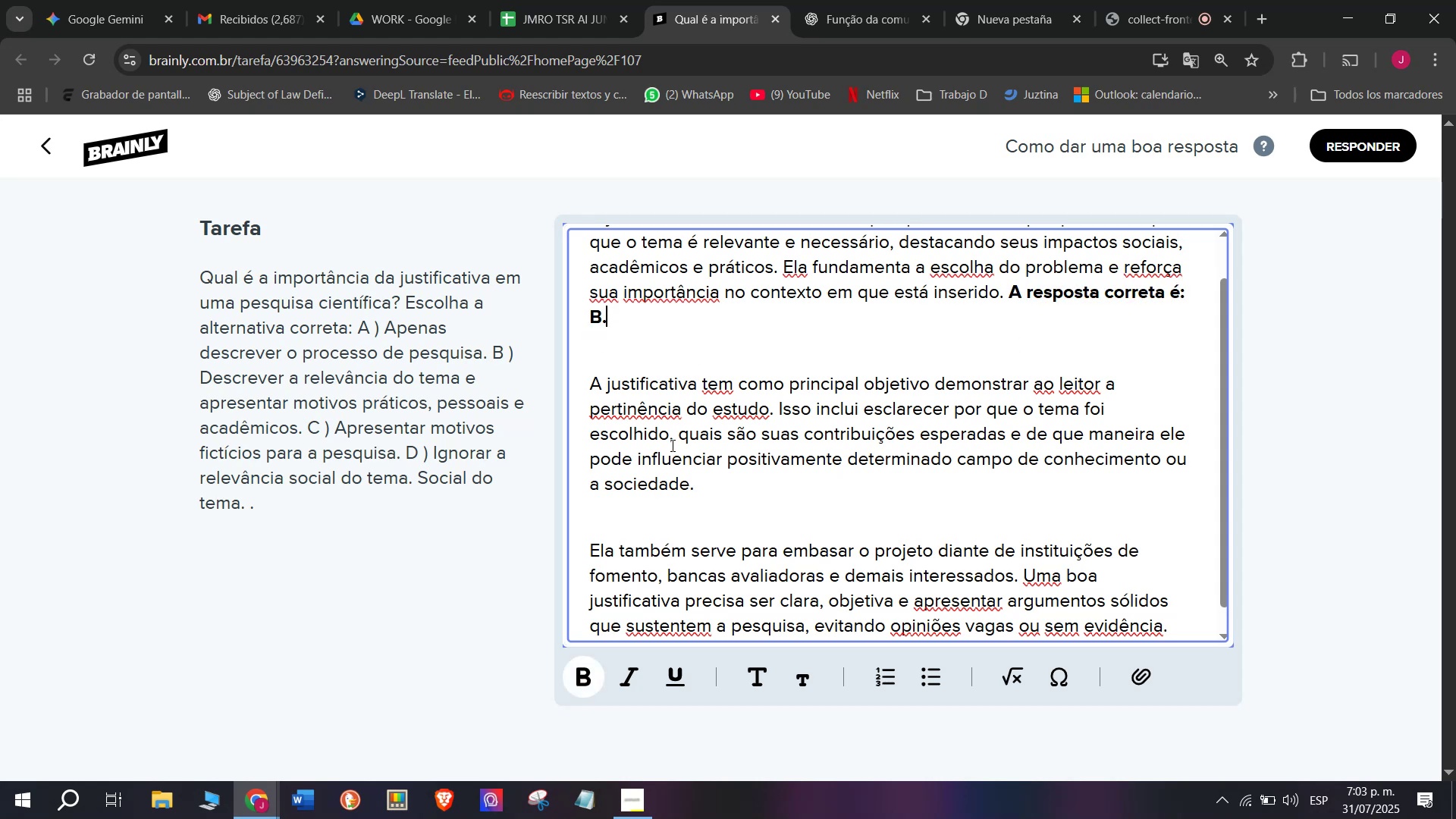 
scroll: coordinate [808, 551], scroll_direction: down, amount: 6.0
 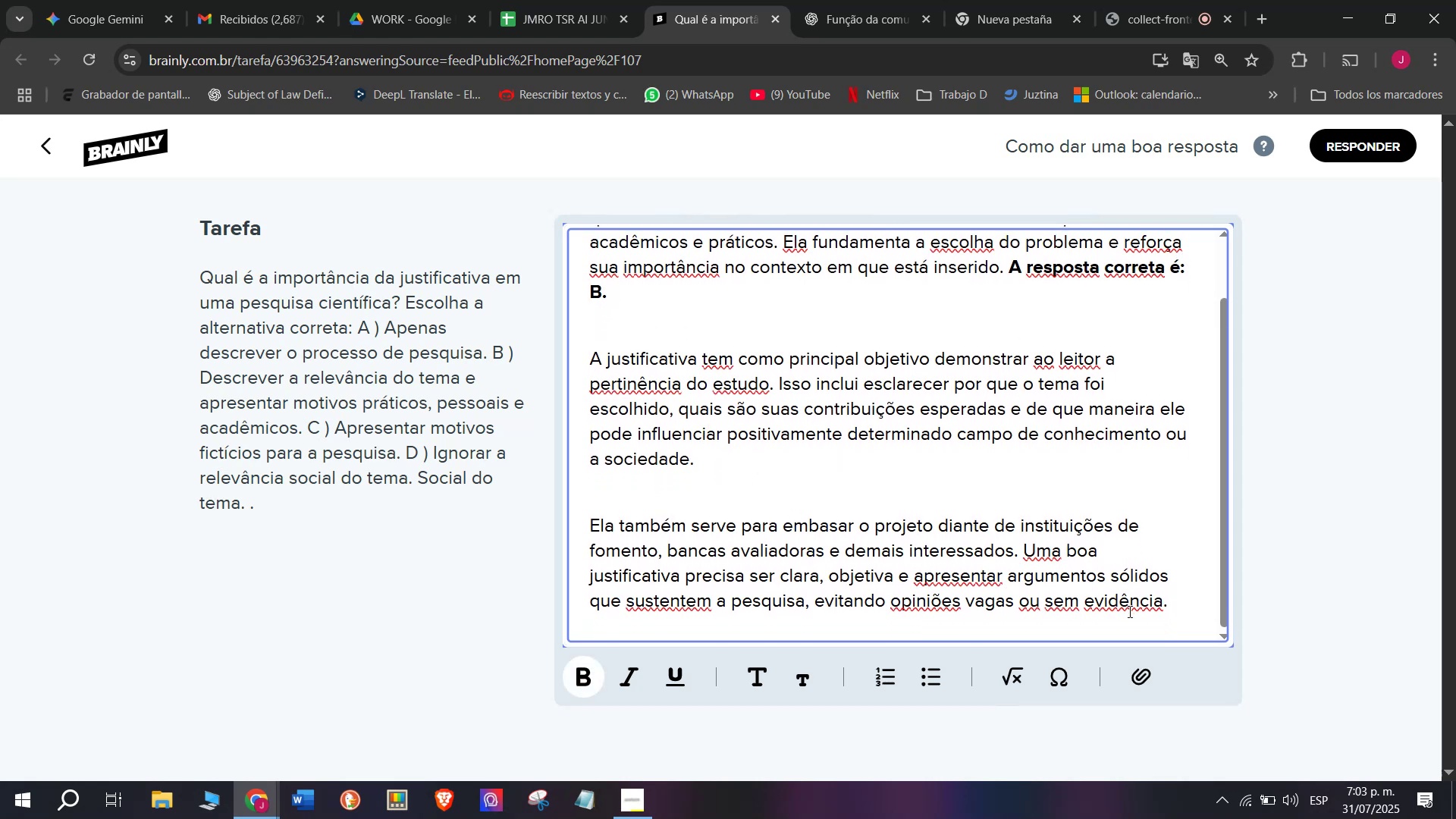 
left_click_drag(start_coordinate=[1182, 604], to_coordinate=[556, 114])
 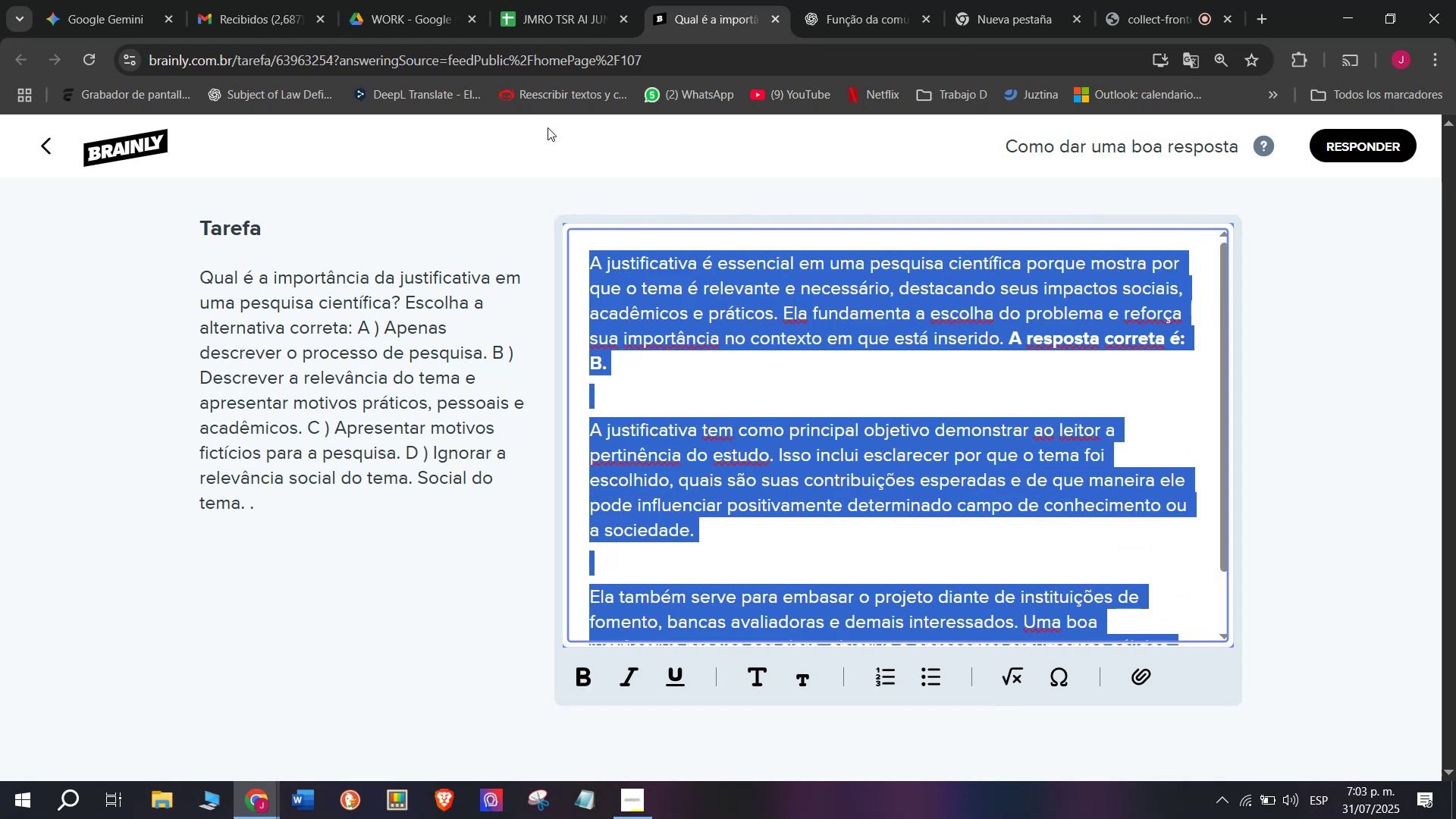 
key(Control+C)
 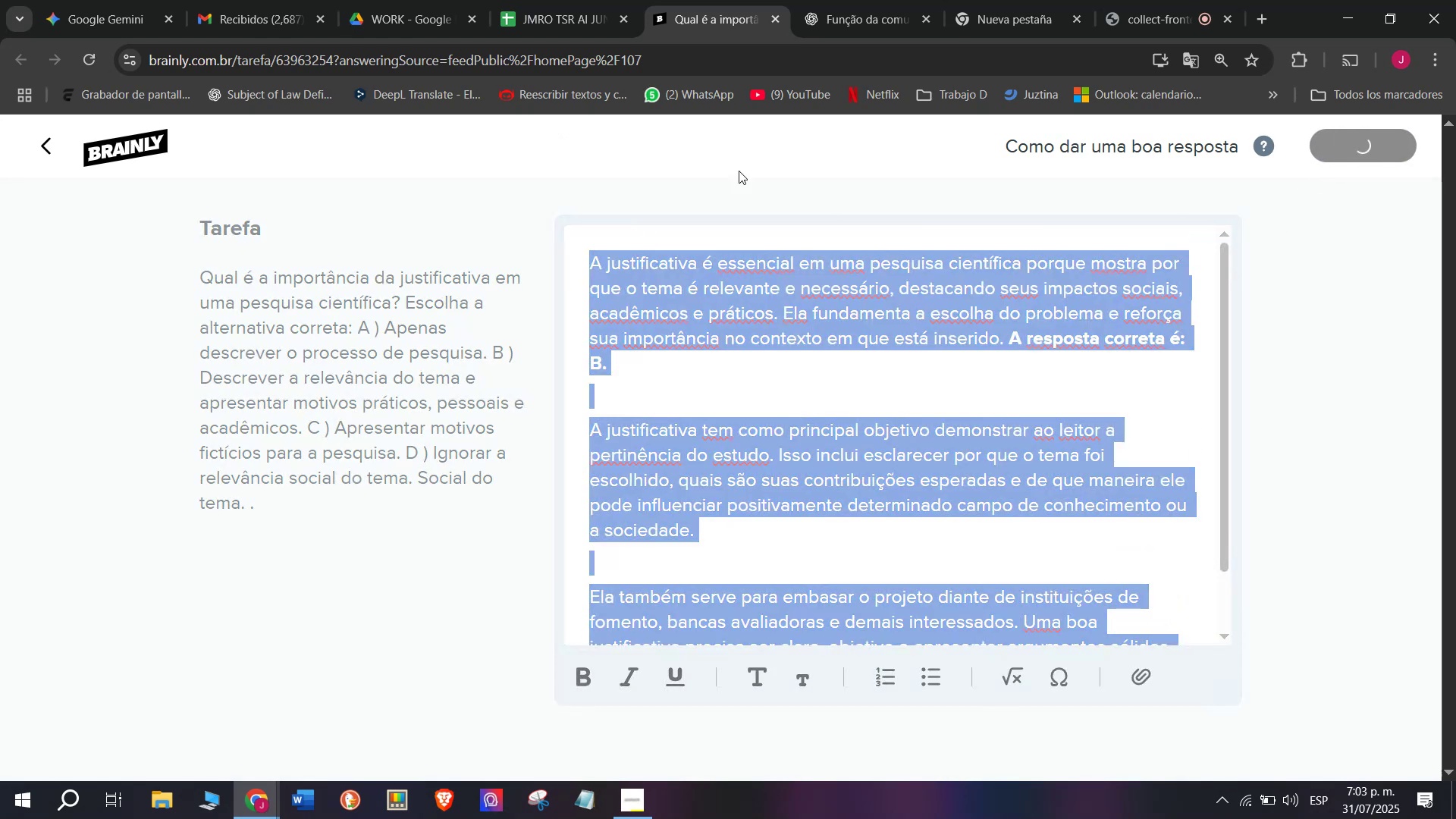 
left_click([537, 0])
 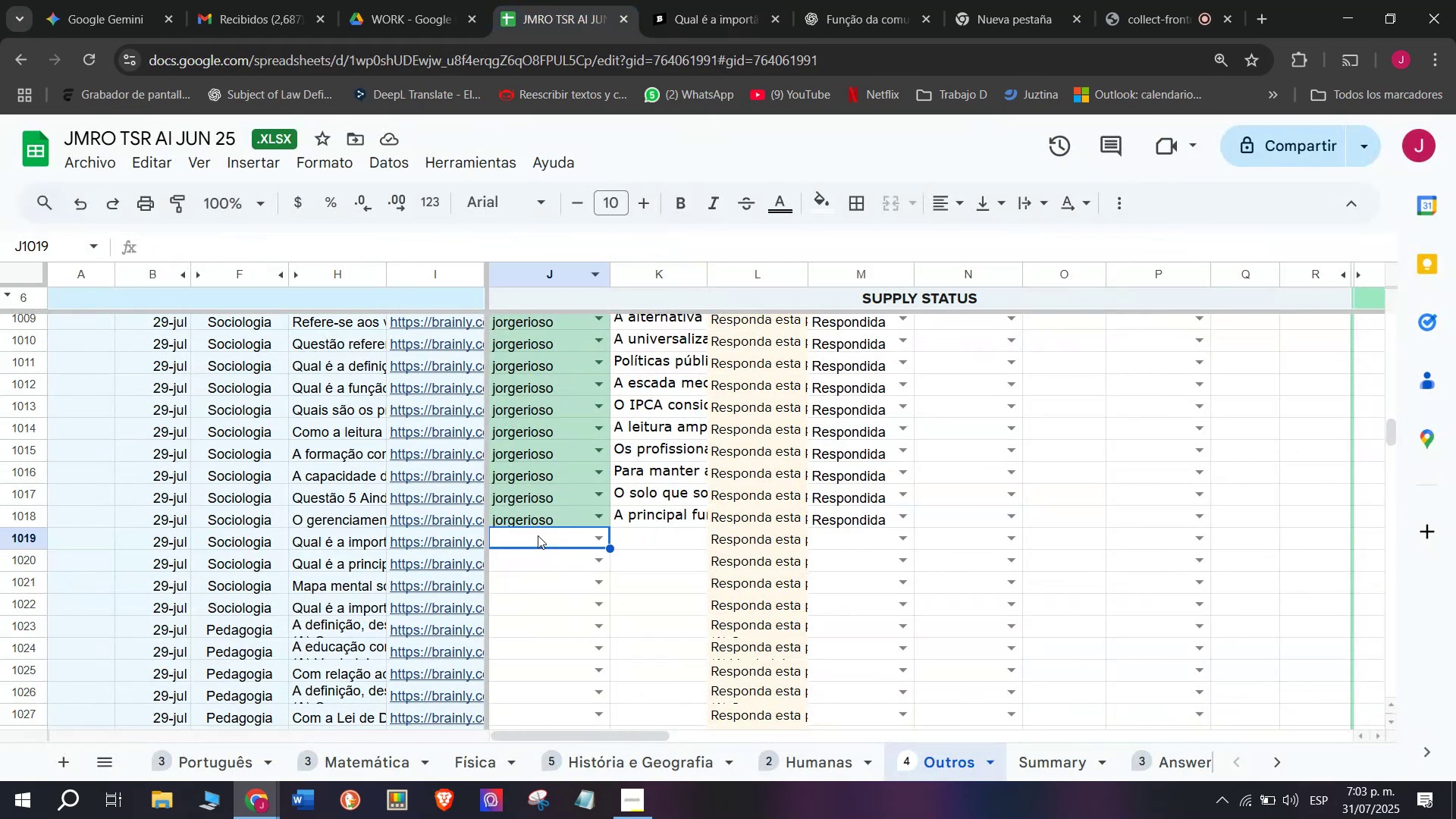 
key(J)
 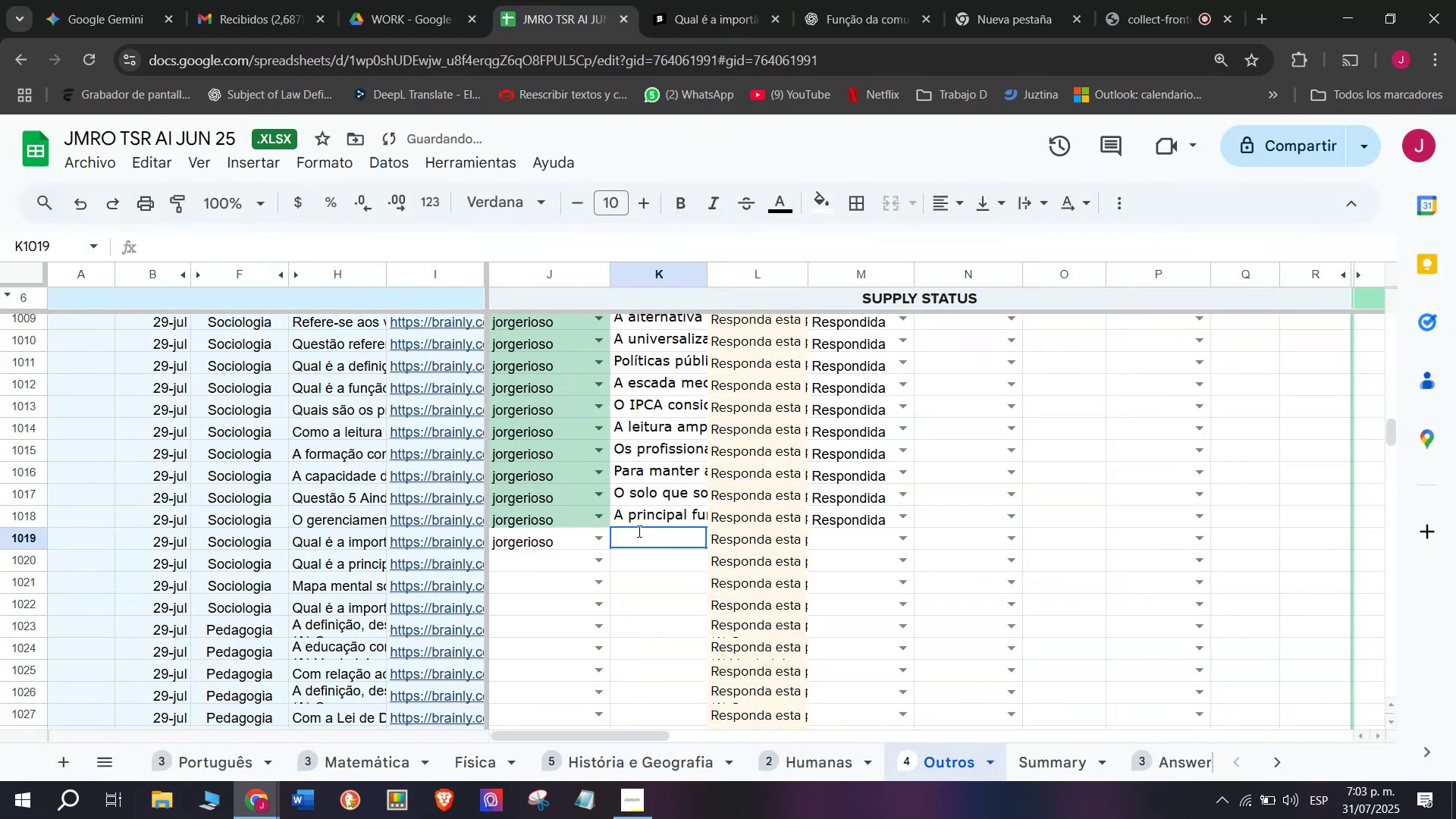 
key(Control+V)
 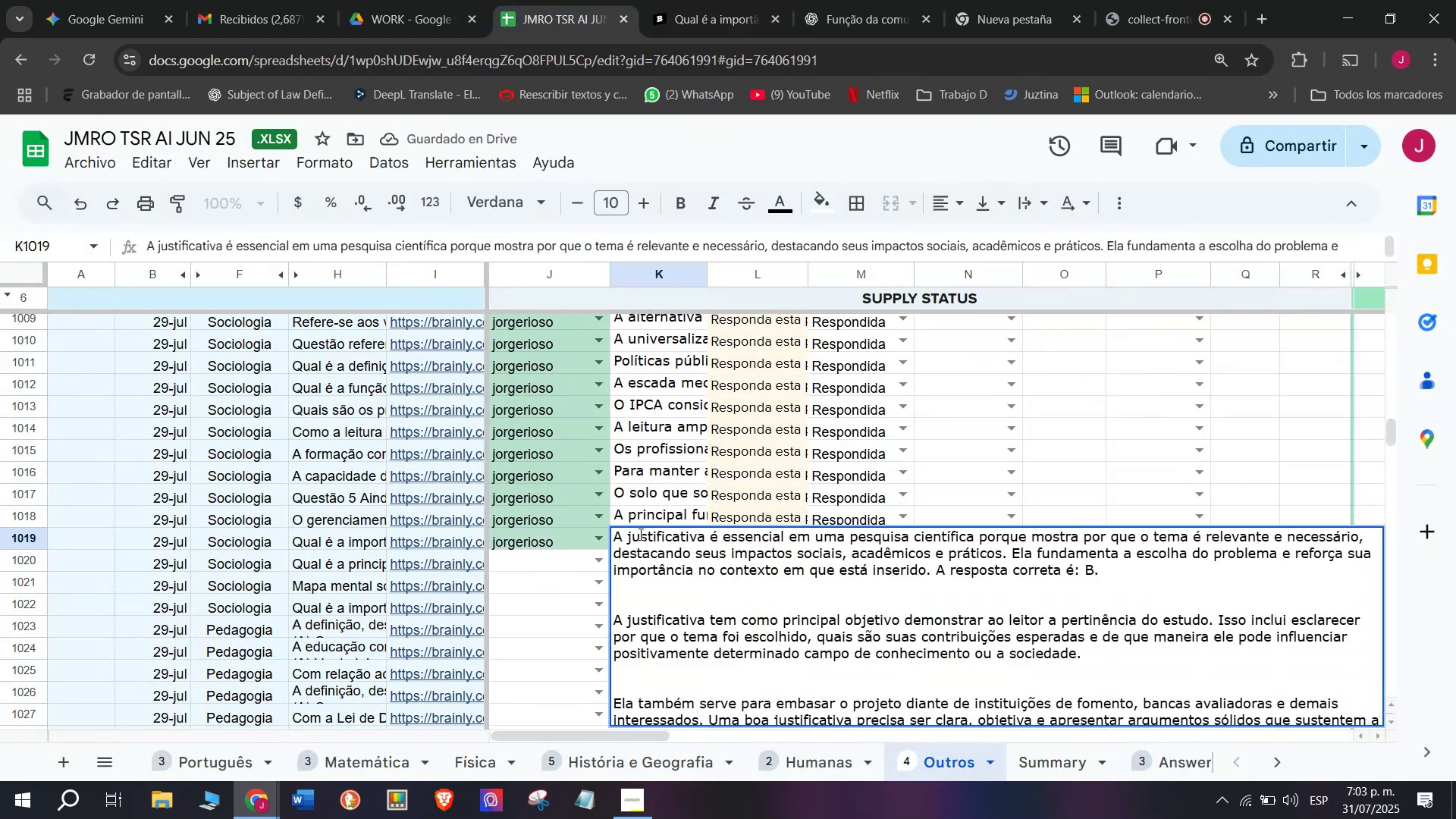 
key(Enter)
 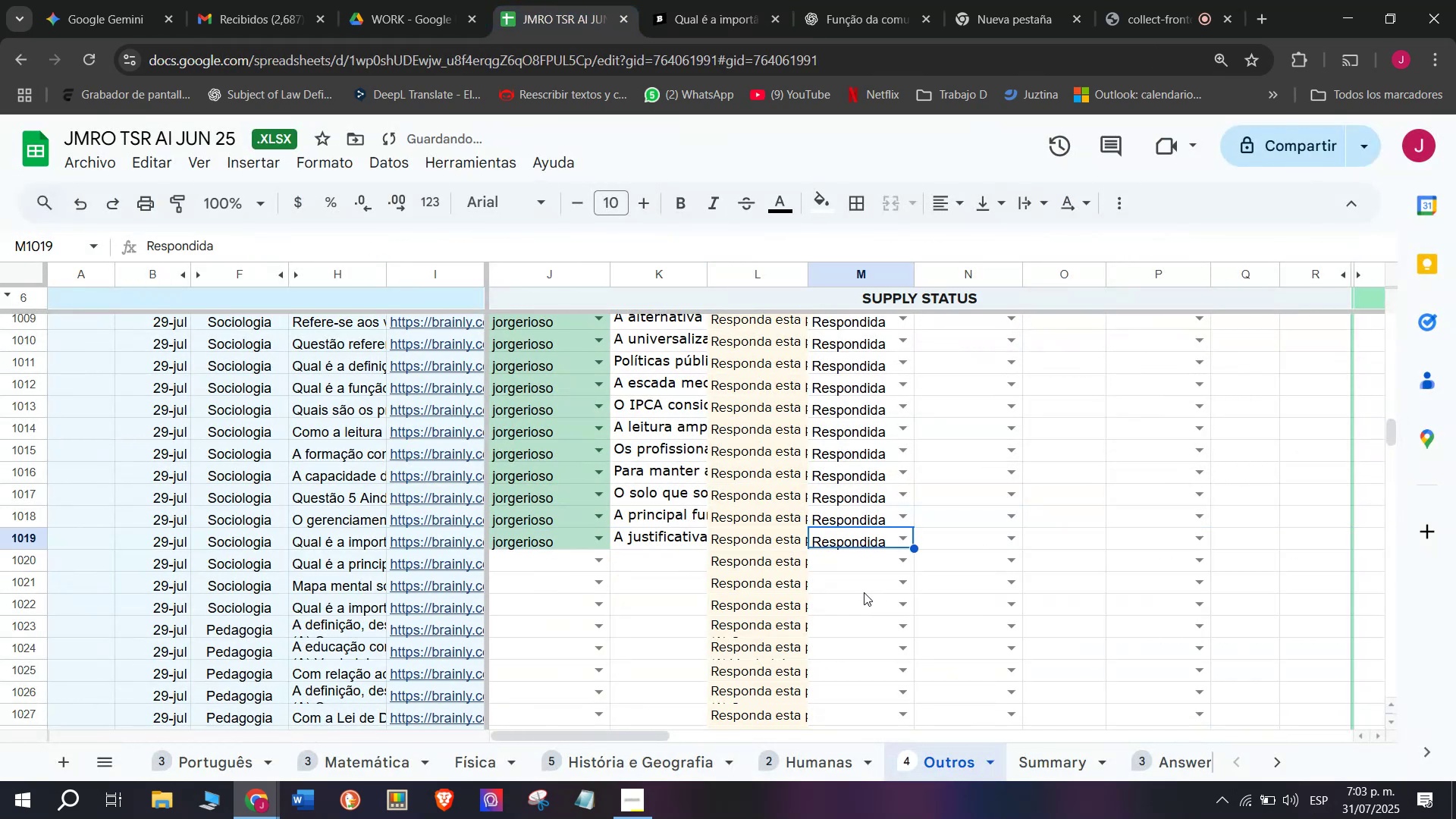 
mouse_move([469, 590])
 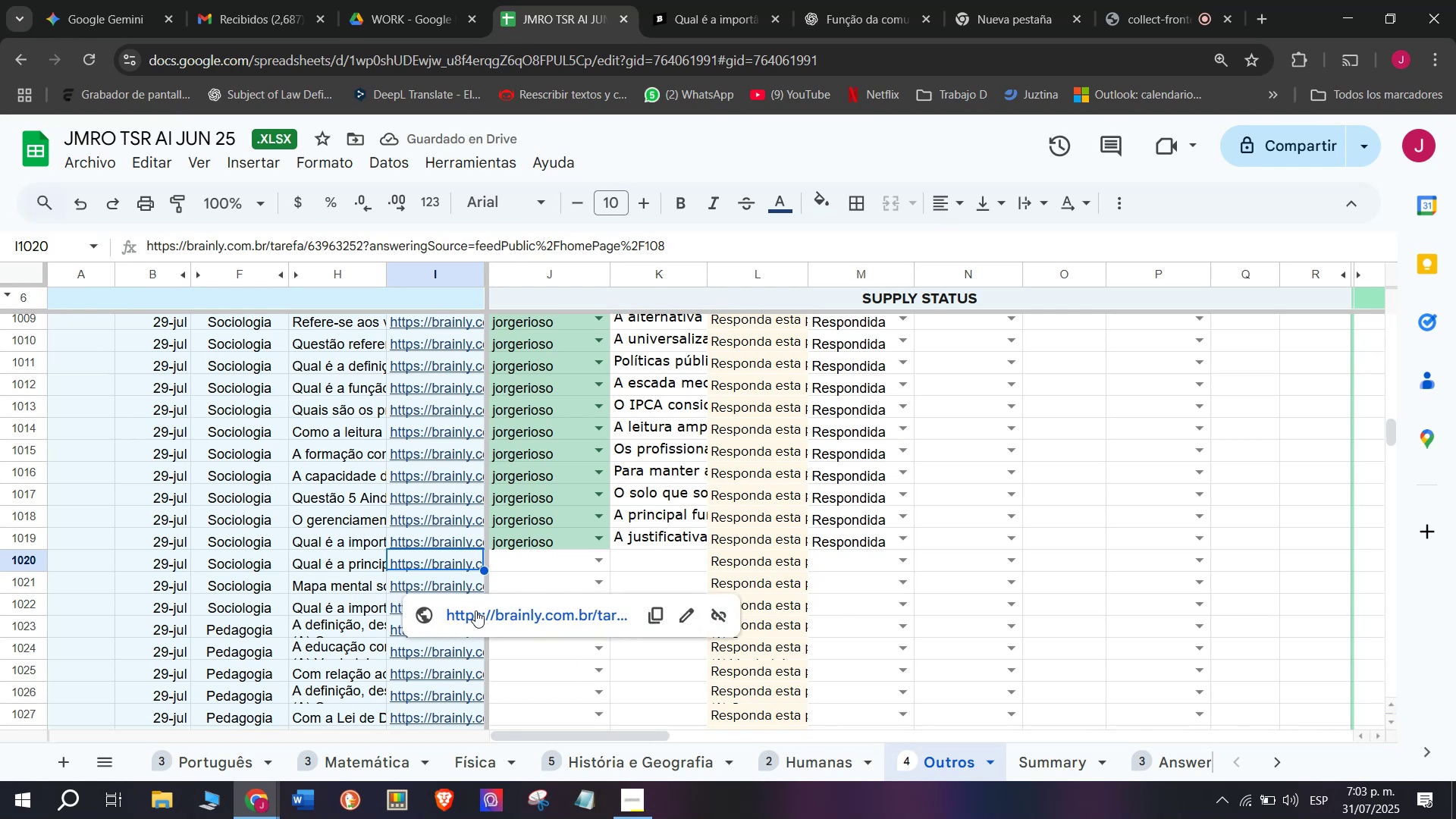 
left_click([475, 610])
 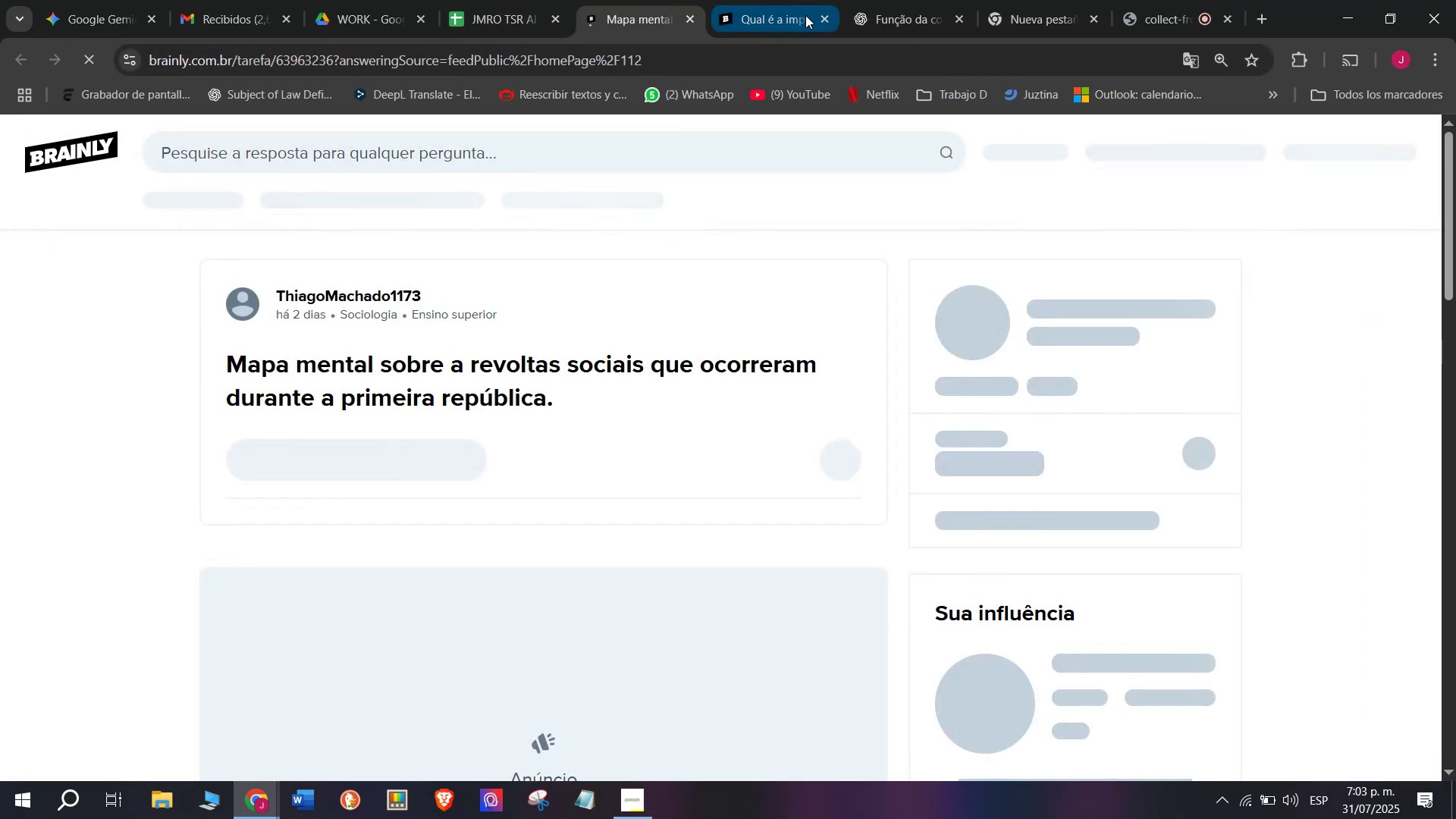 
left_click([819, 17])
 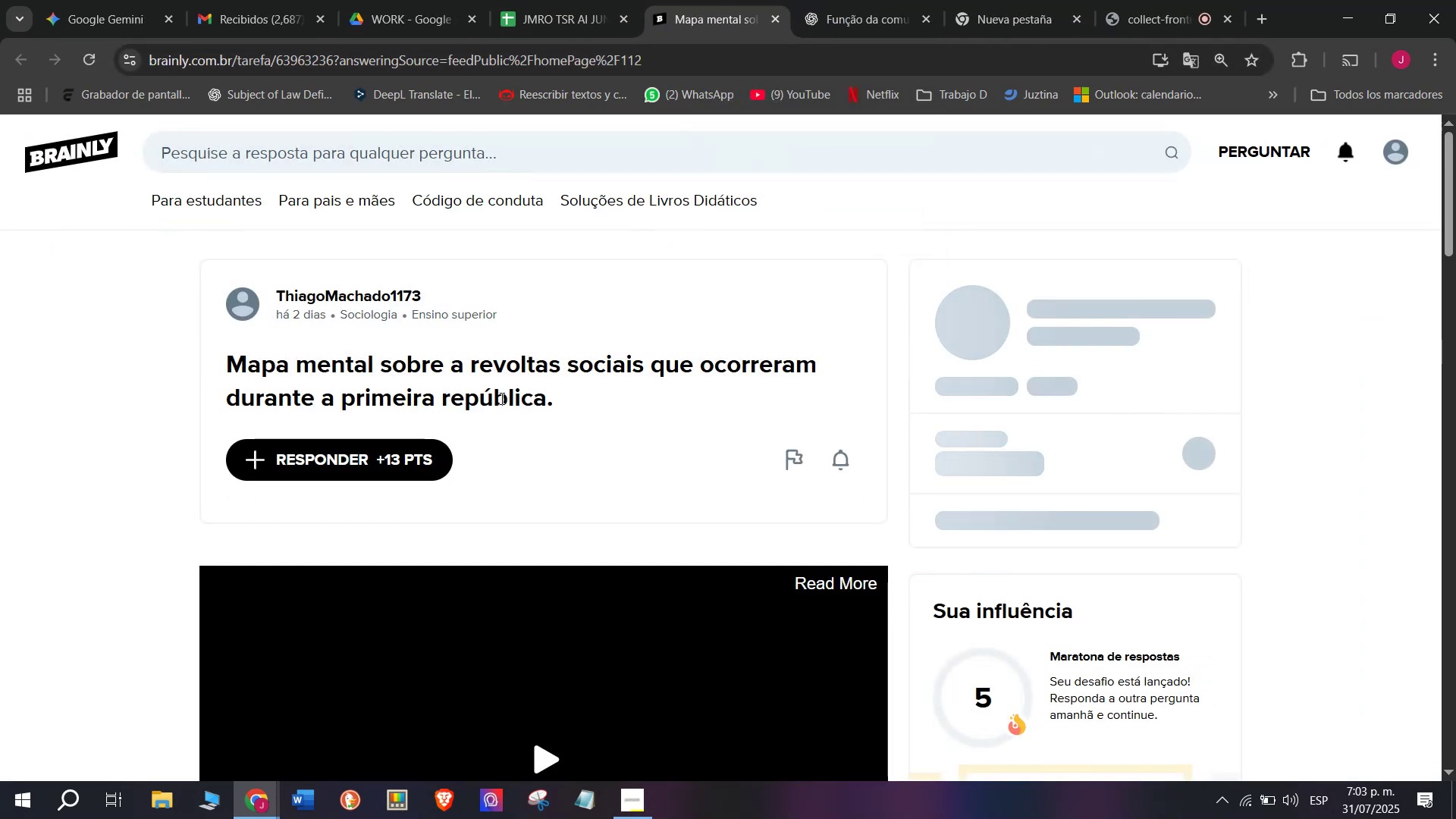 
left_click_drag(start_coordinate=[557, 397], to_coordinate=[230, 367])
 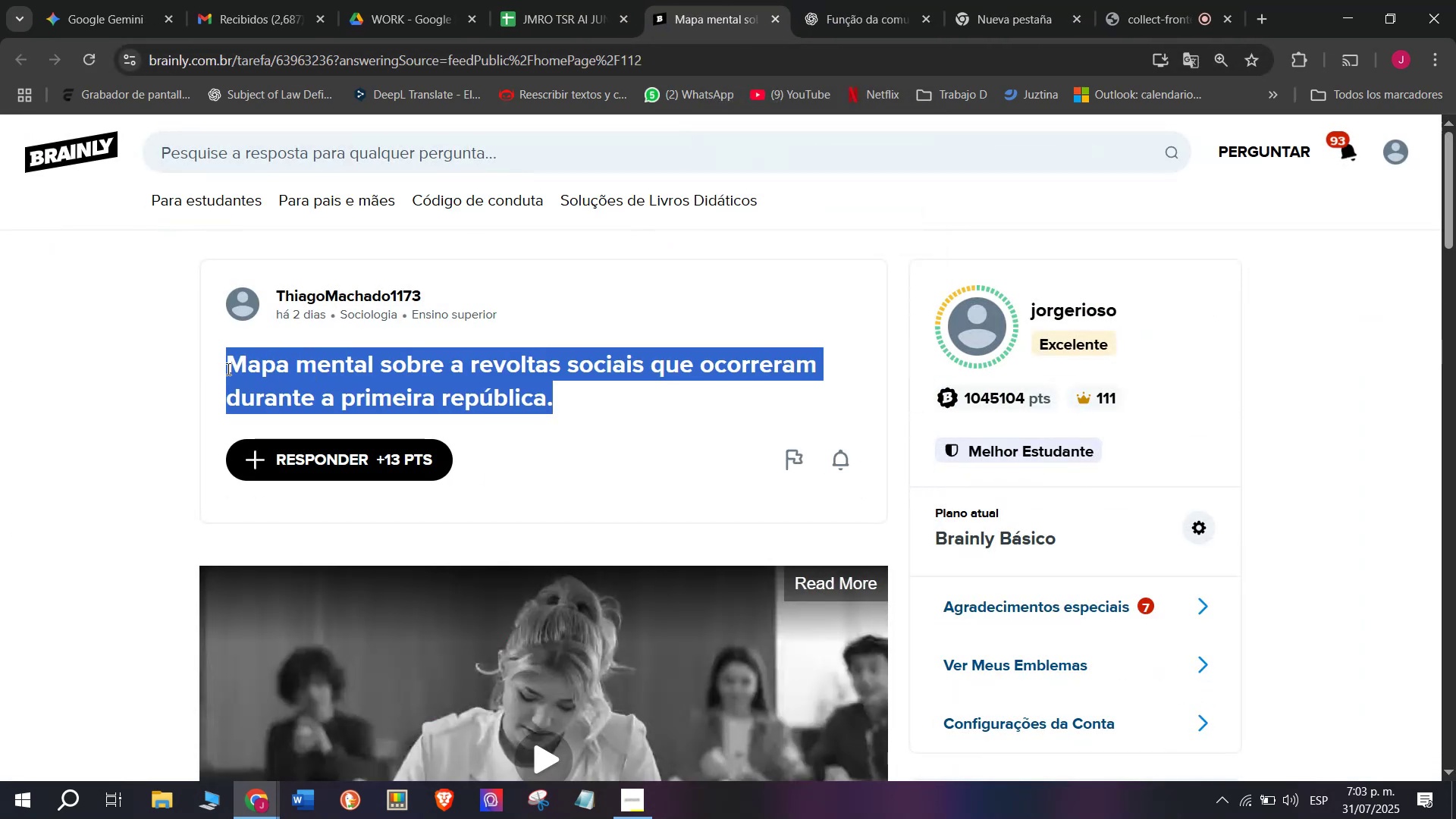 
key(Control+C)
 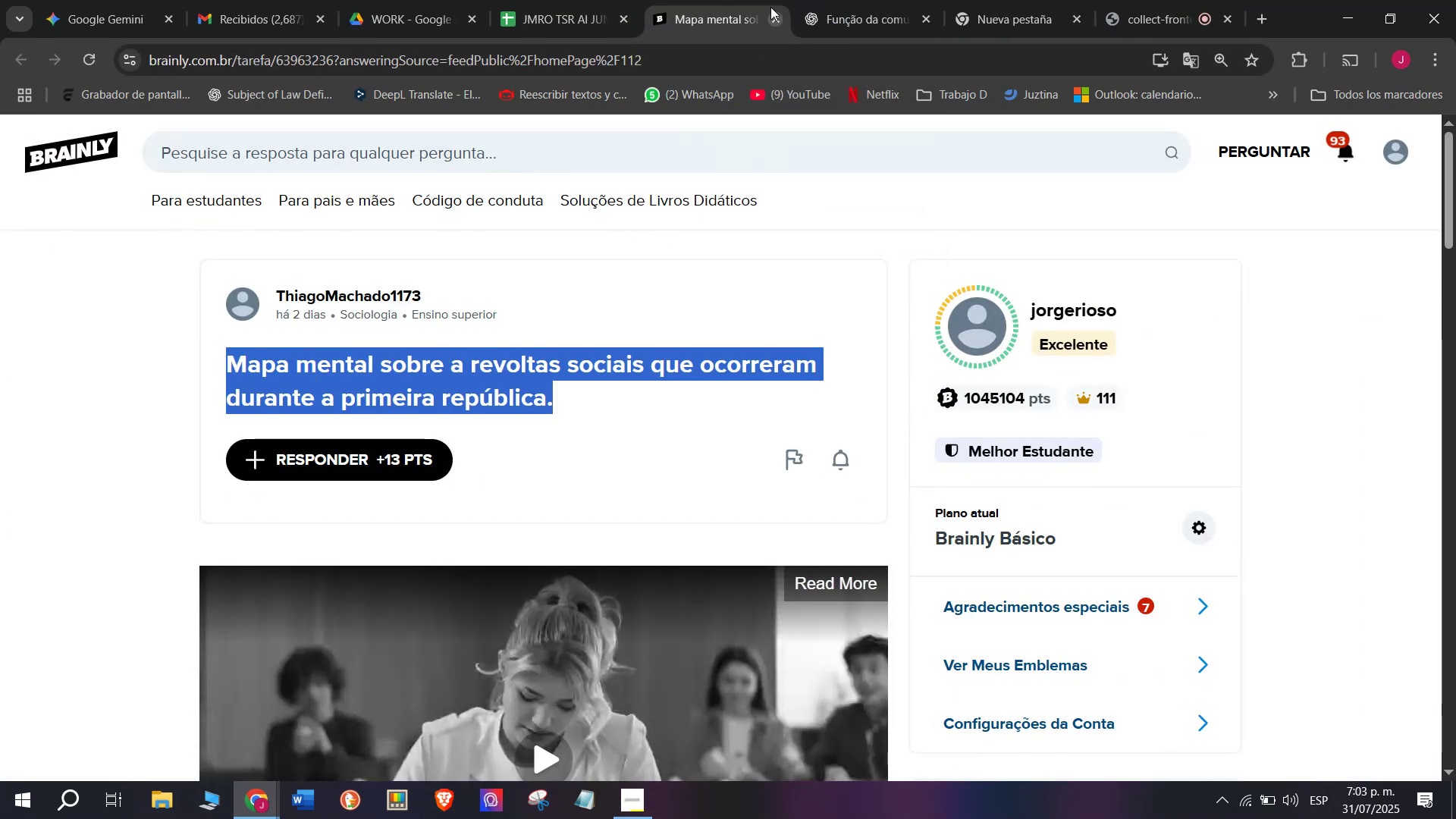 
left_click([811, 0])
 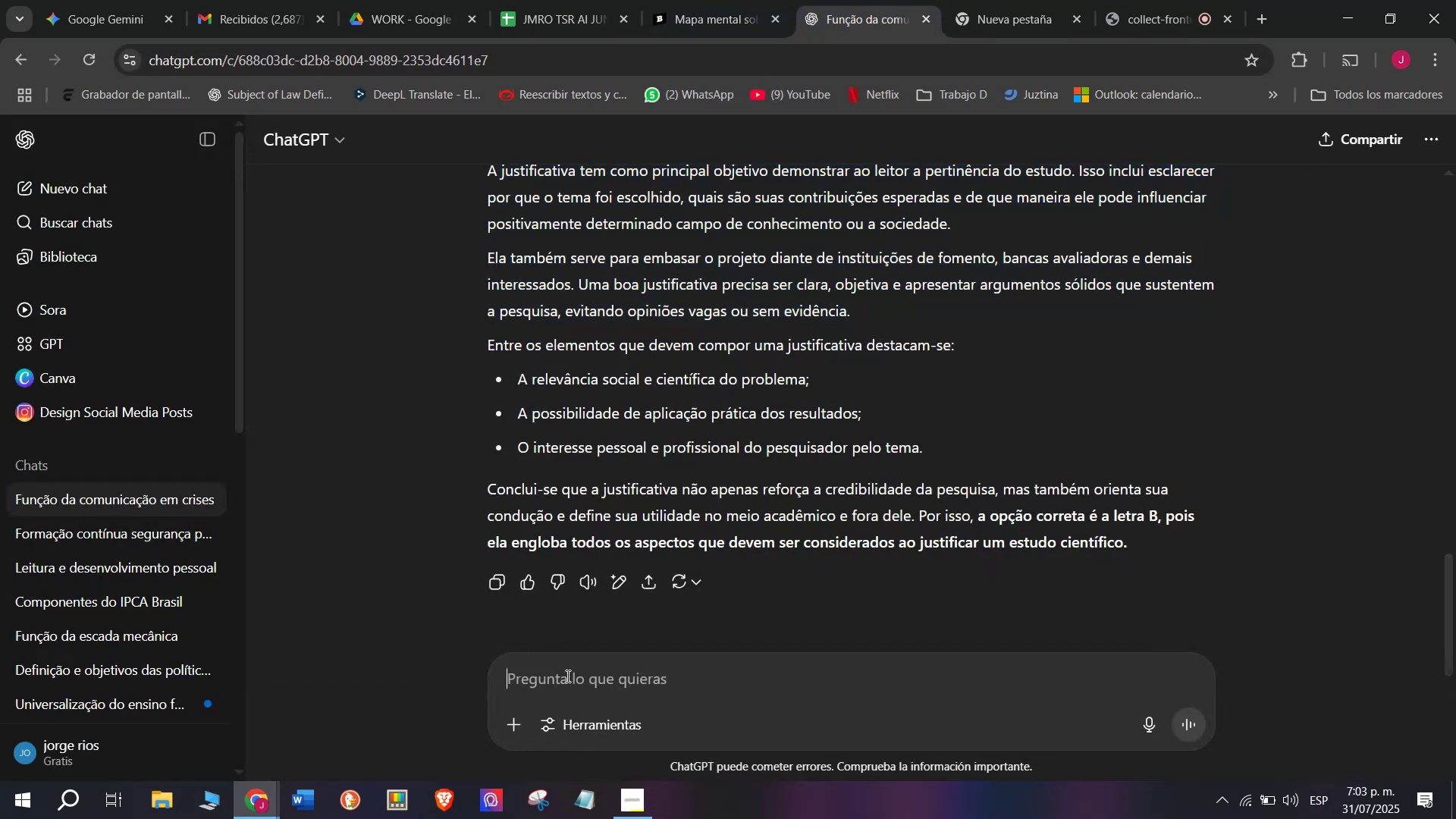 
key(Meta+MetaLeft)
 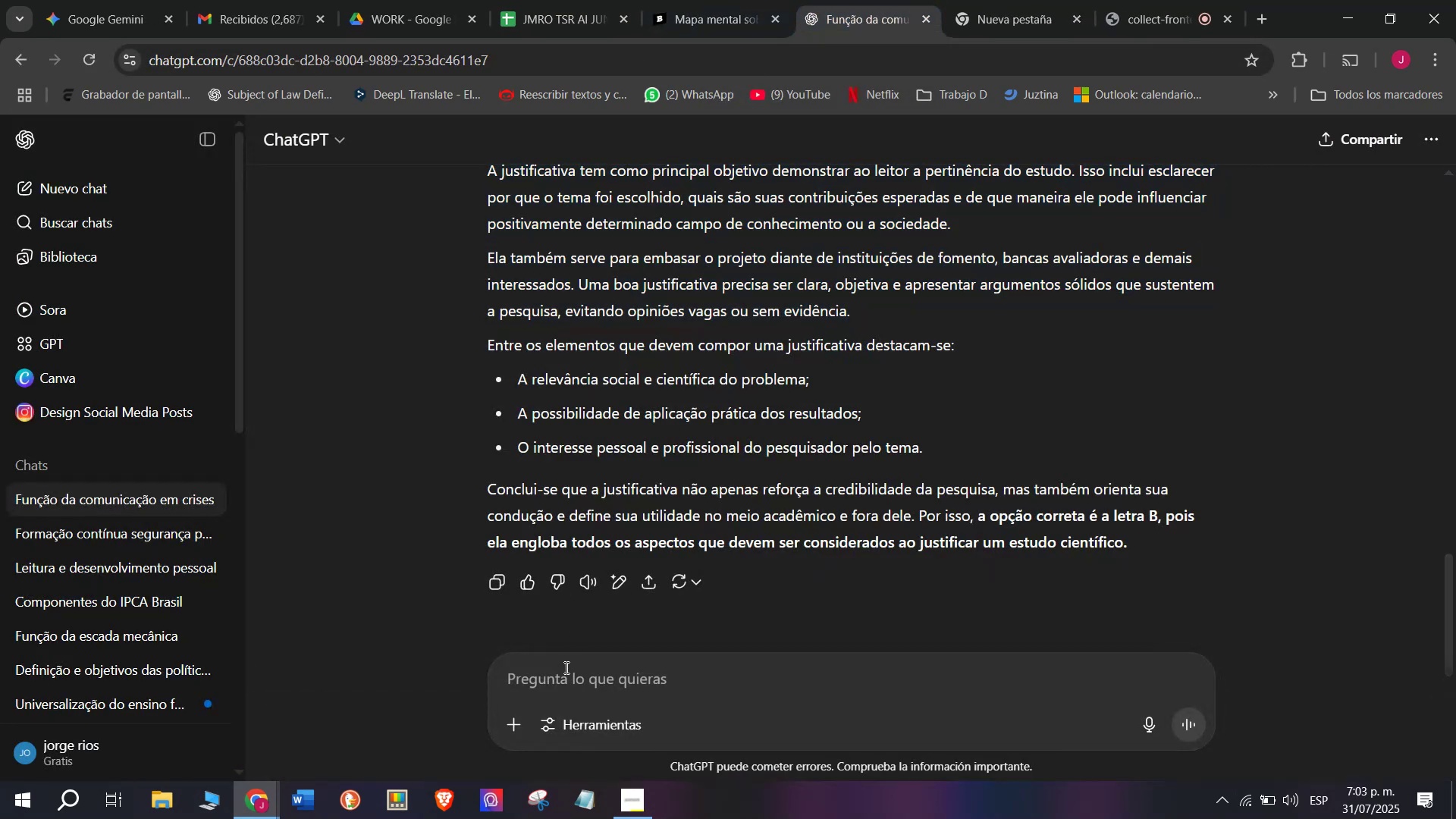 
key(Meta+V)
 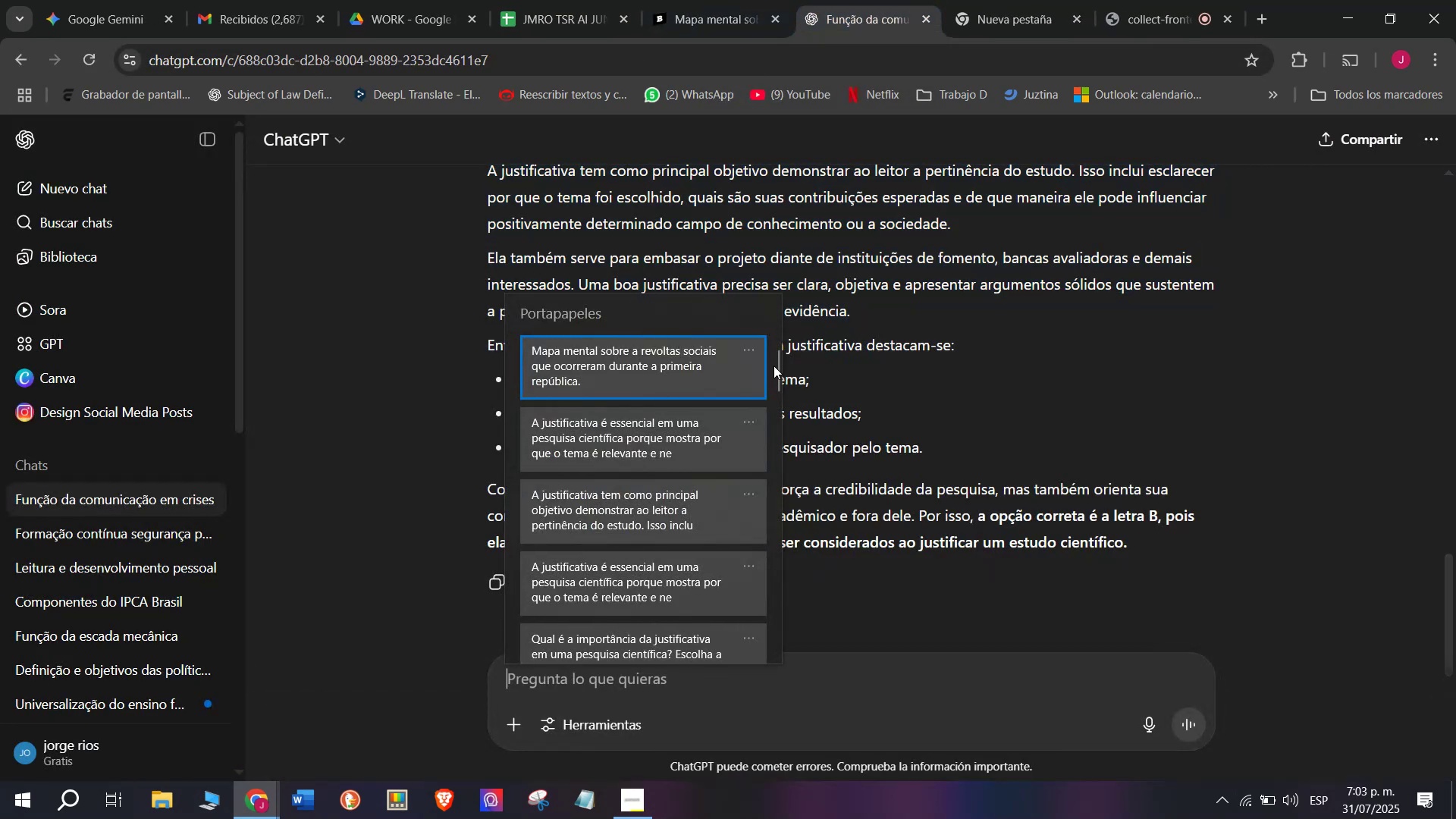 
left_click_drag(start_coordinate=[774, 365], to_coordinate=[761, 675])
 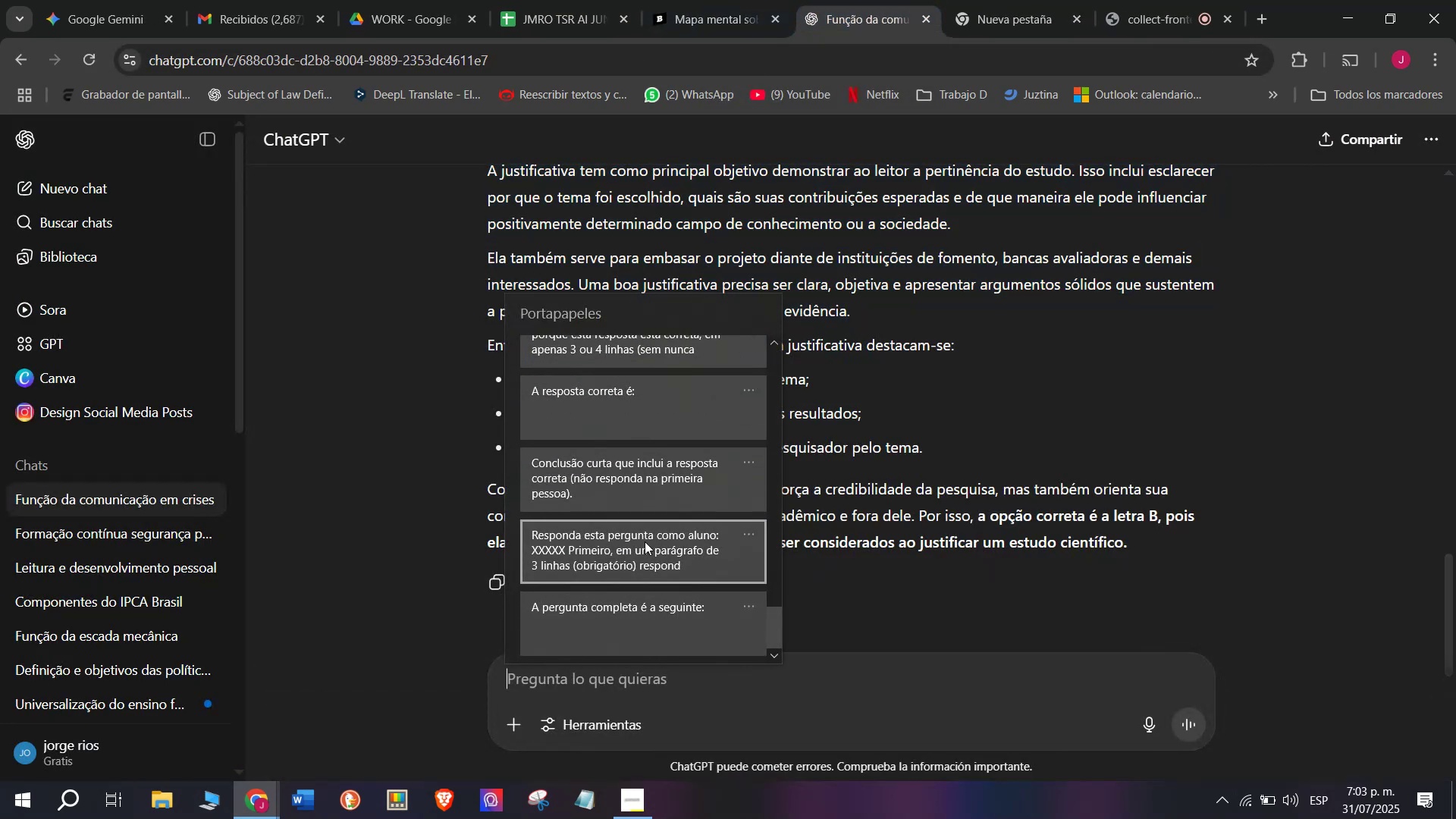 
key(Control+ControlLeft)
 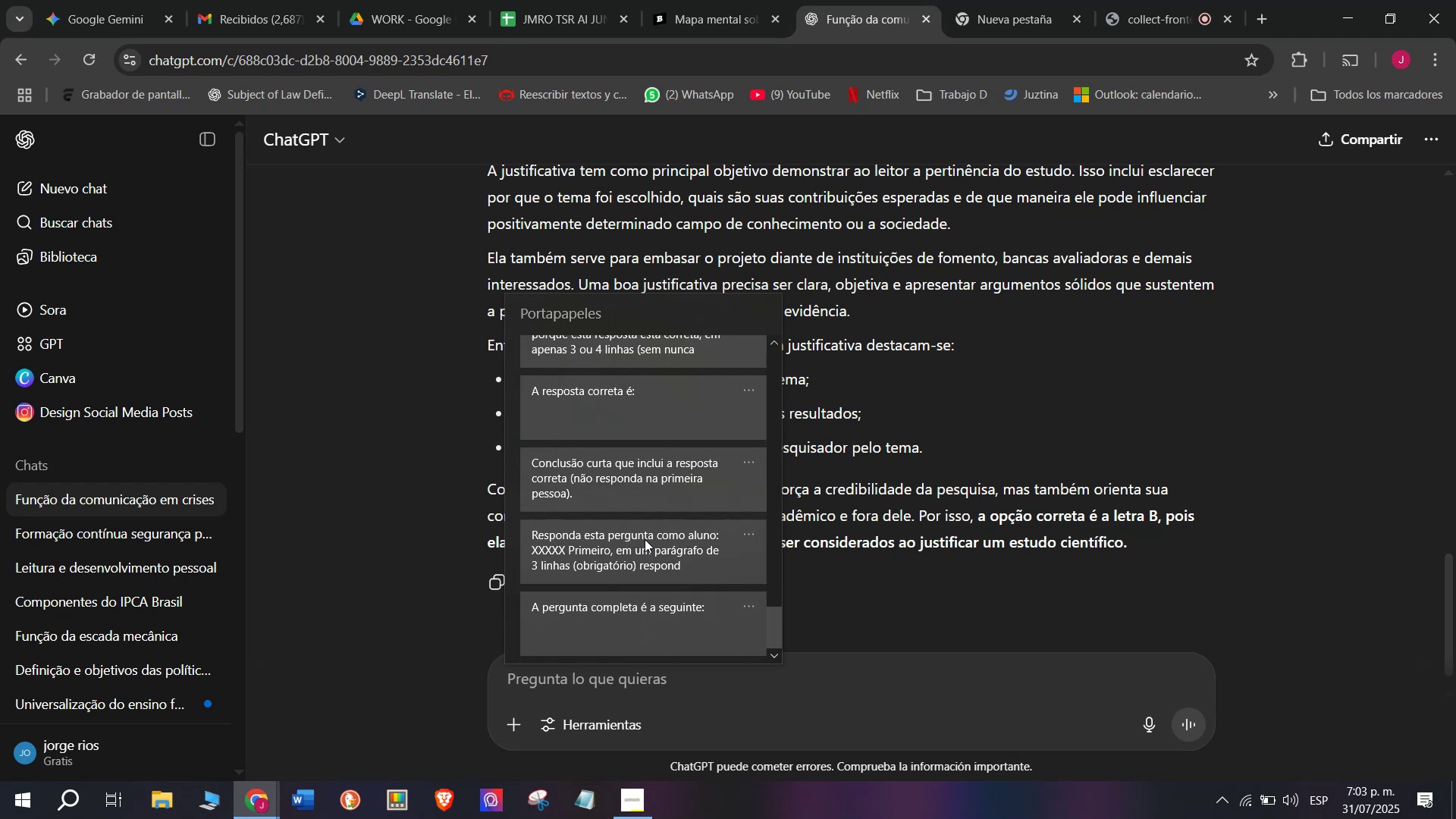 
key(Control+V)
 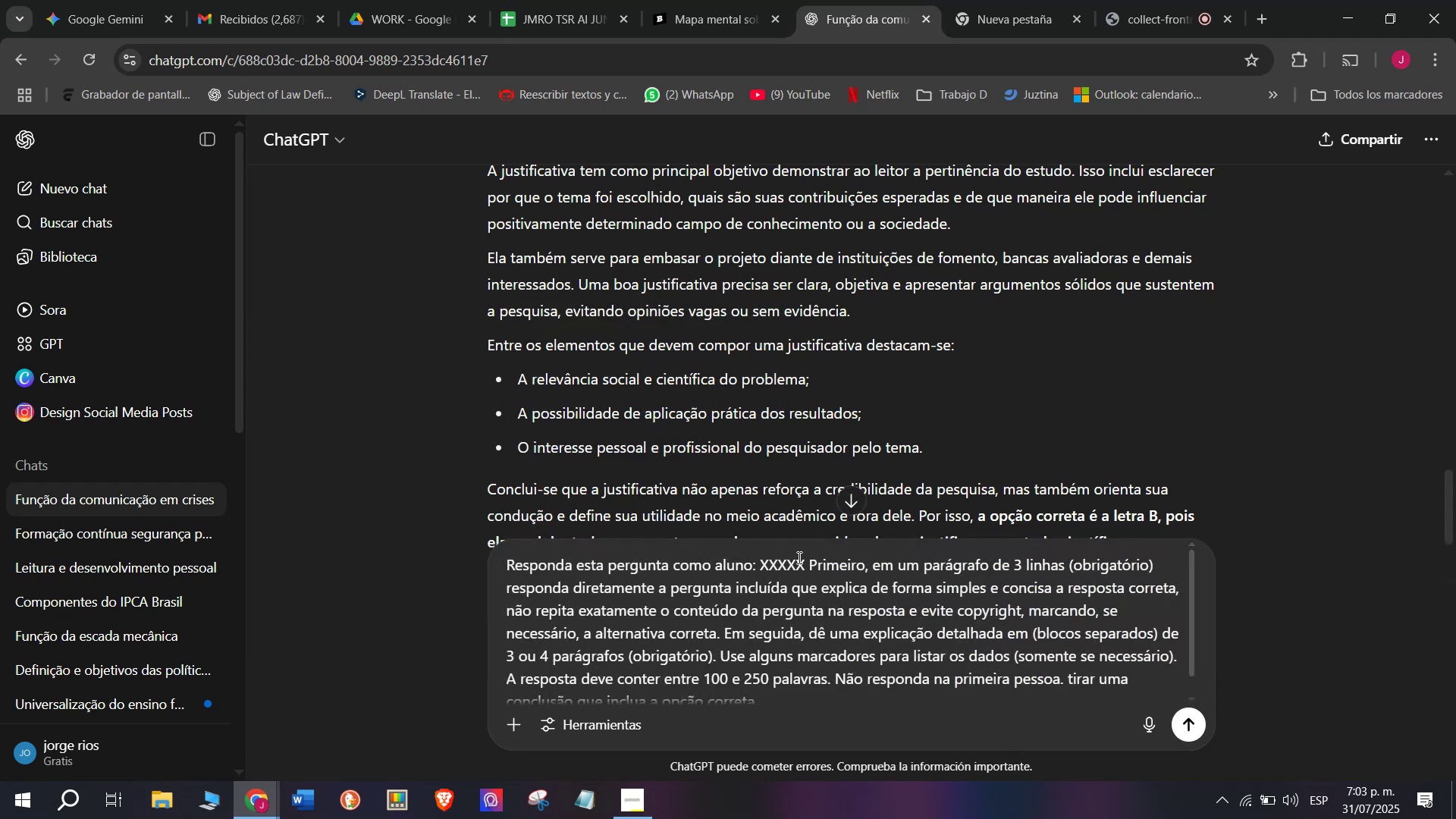 
left_click_drag(start_coordinate=[808, 560], to_coordinate=[762, 554])
 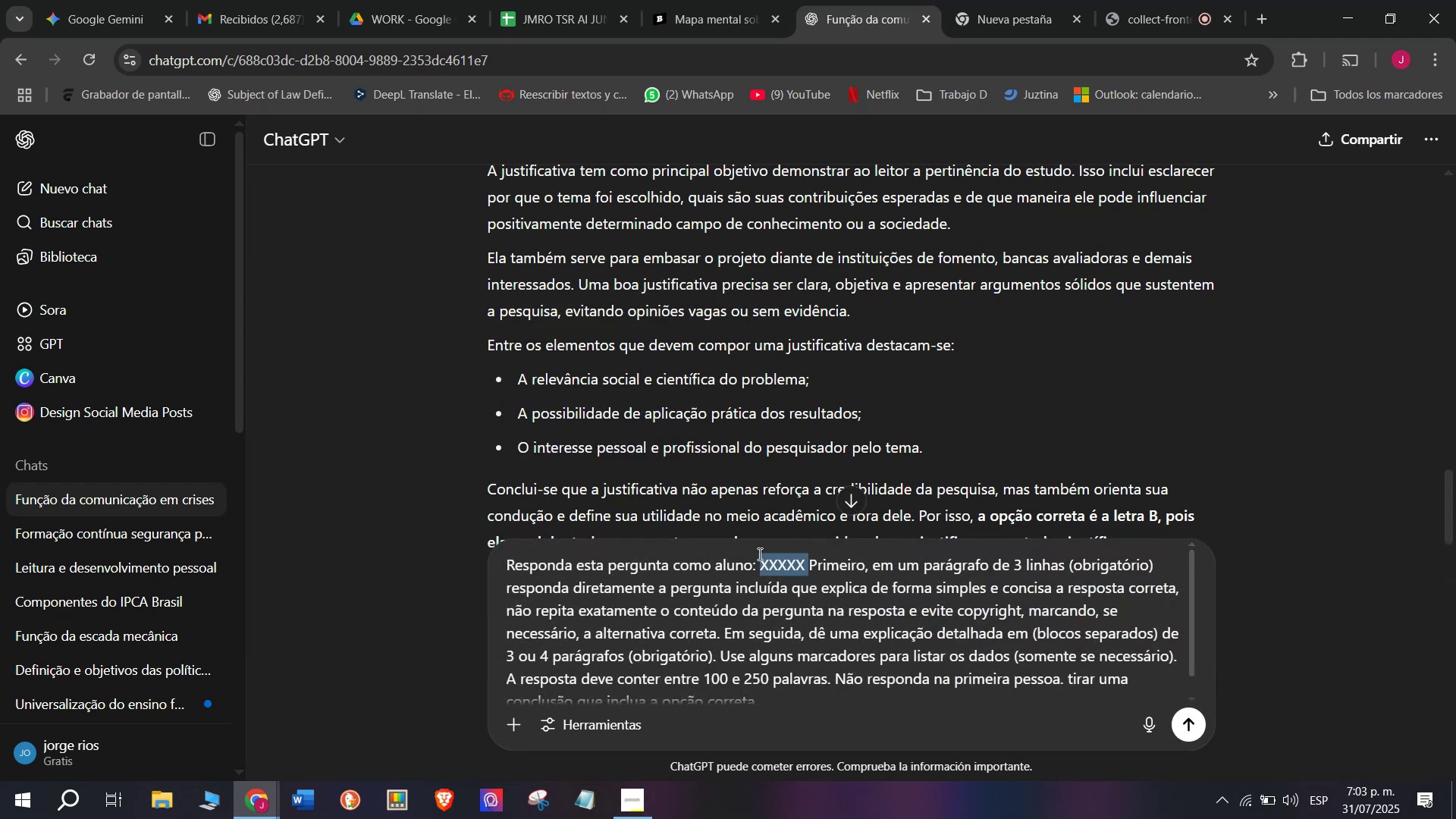 
key(Meta+V)
 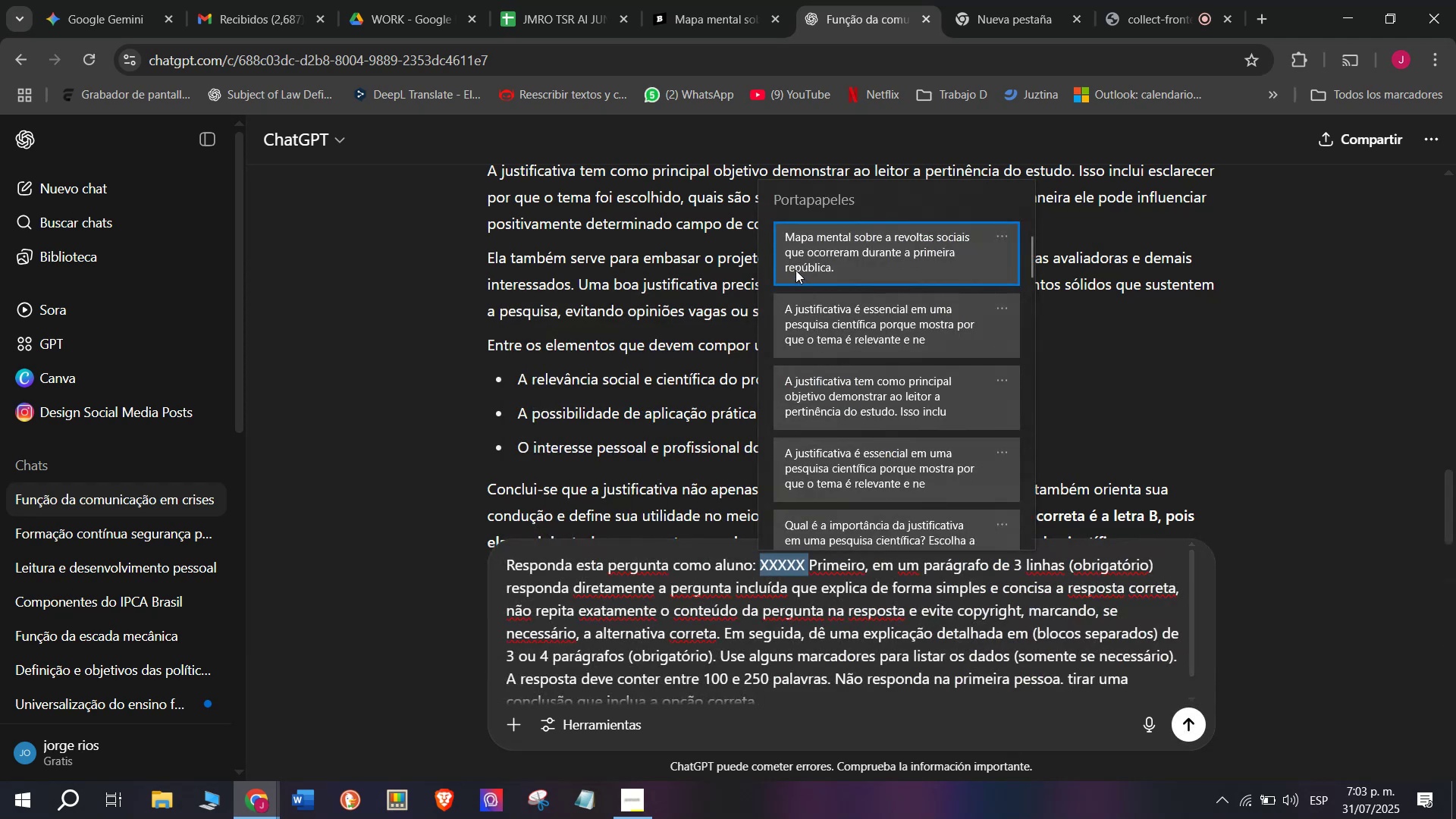 
key(Control+ControlLeft)
 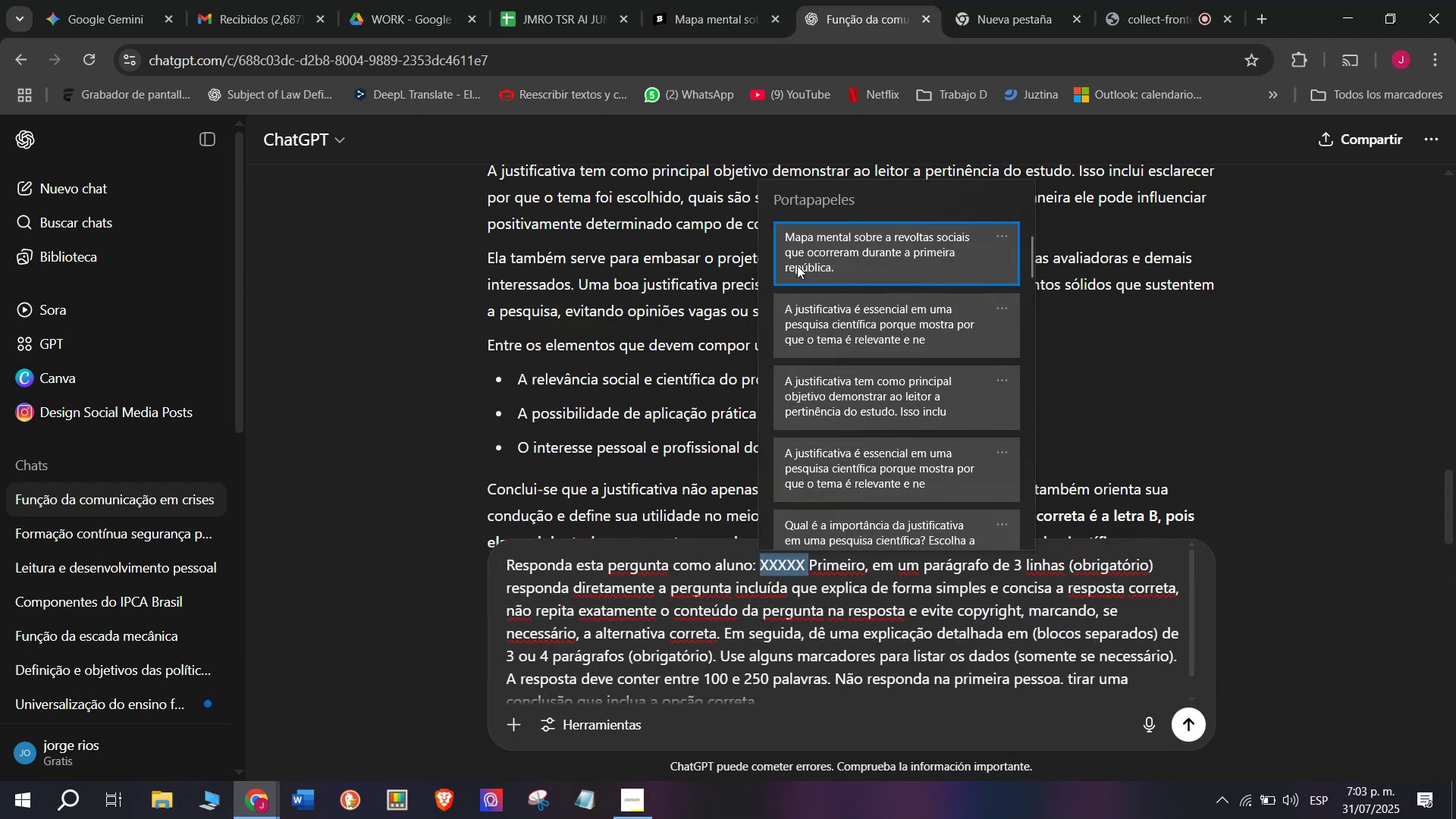 
key(Control+V)
 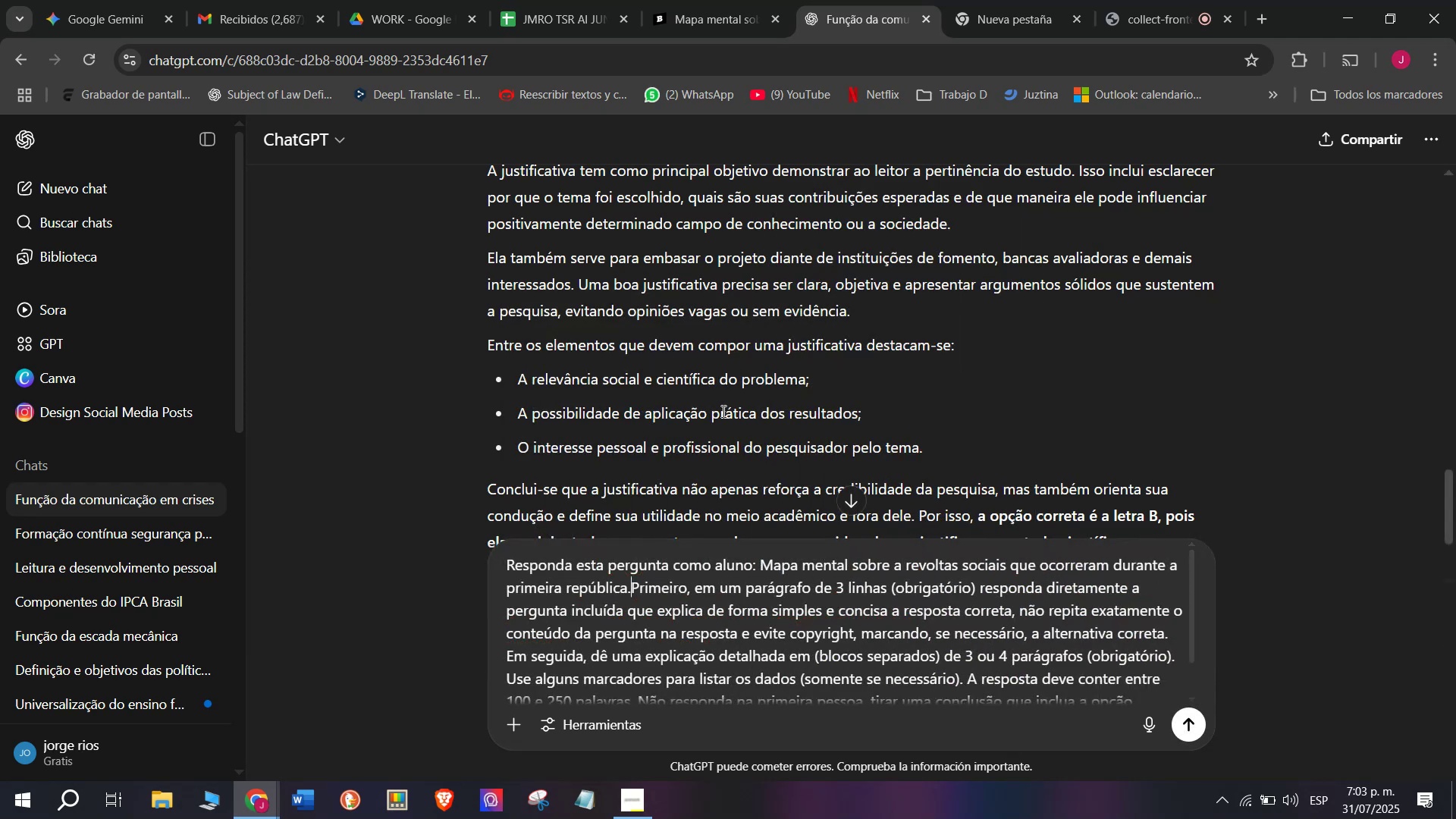 
key(Enter)
 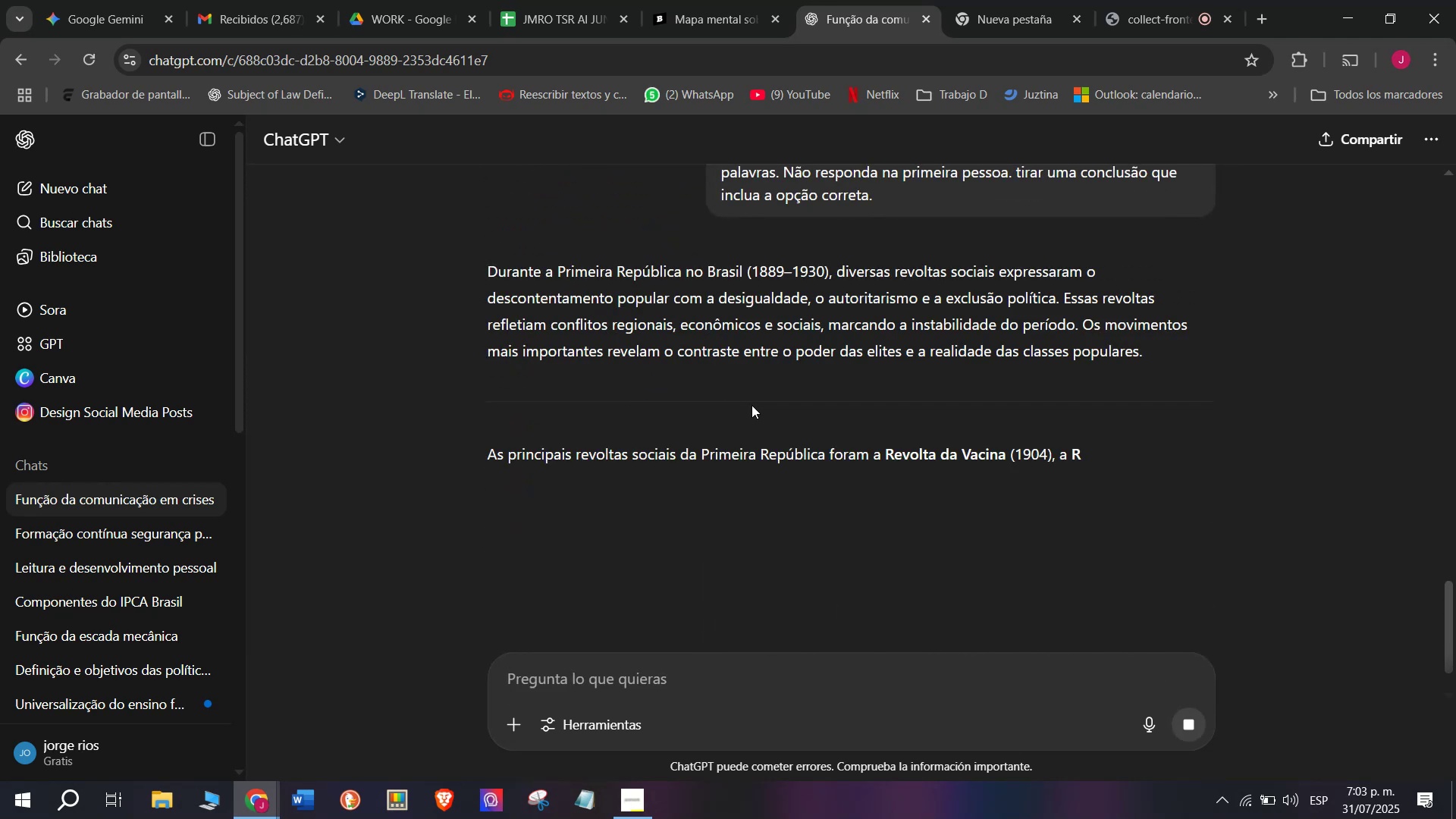 
wait(5.6)
 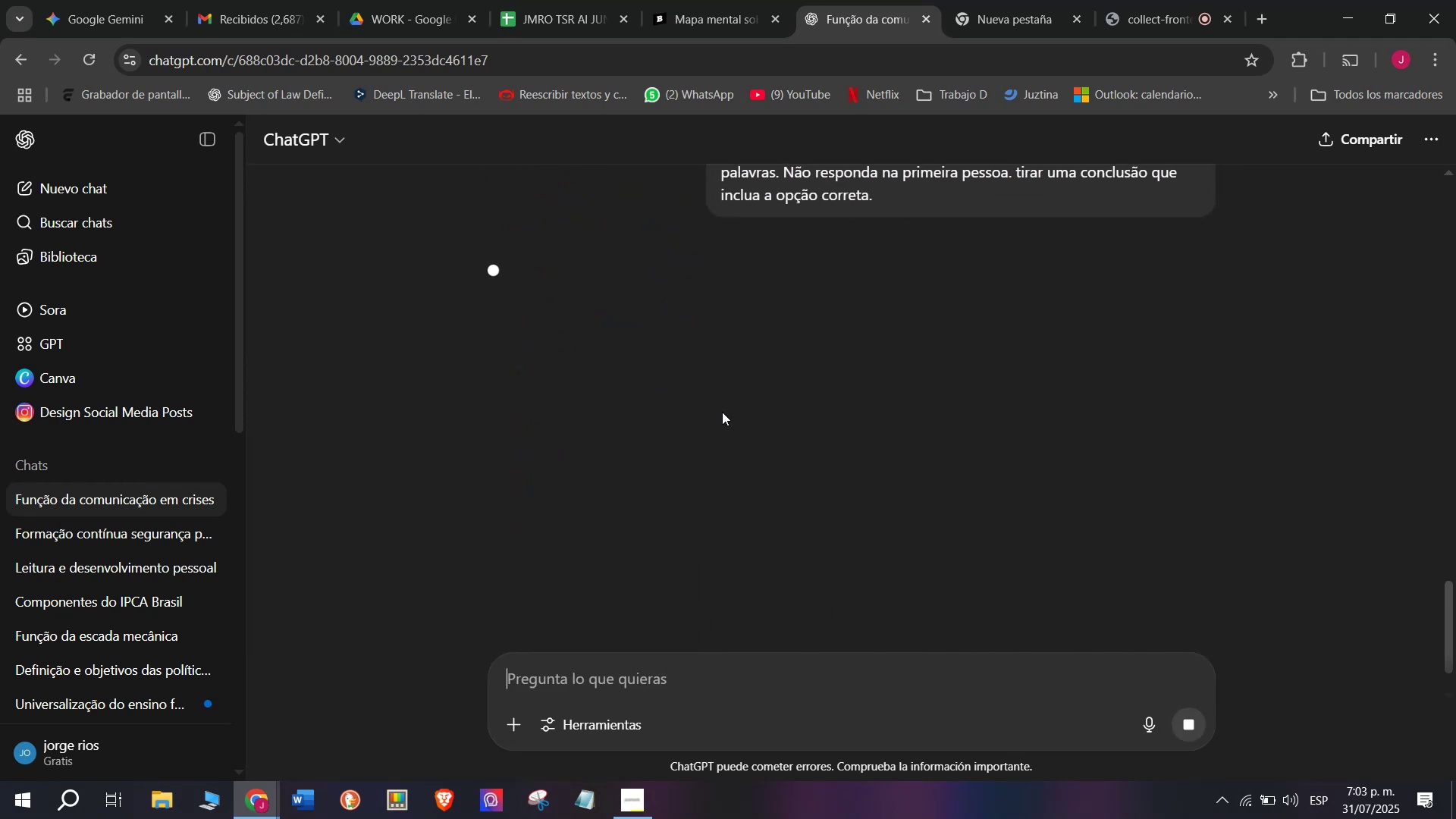 
left_click_drag(start_coordinate=[1081, 312], to_coordinate=[489, 271])
 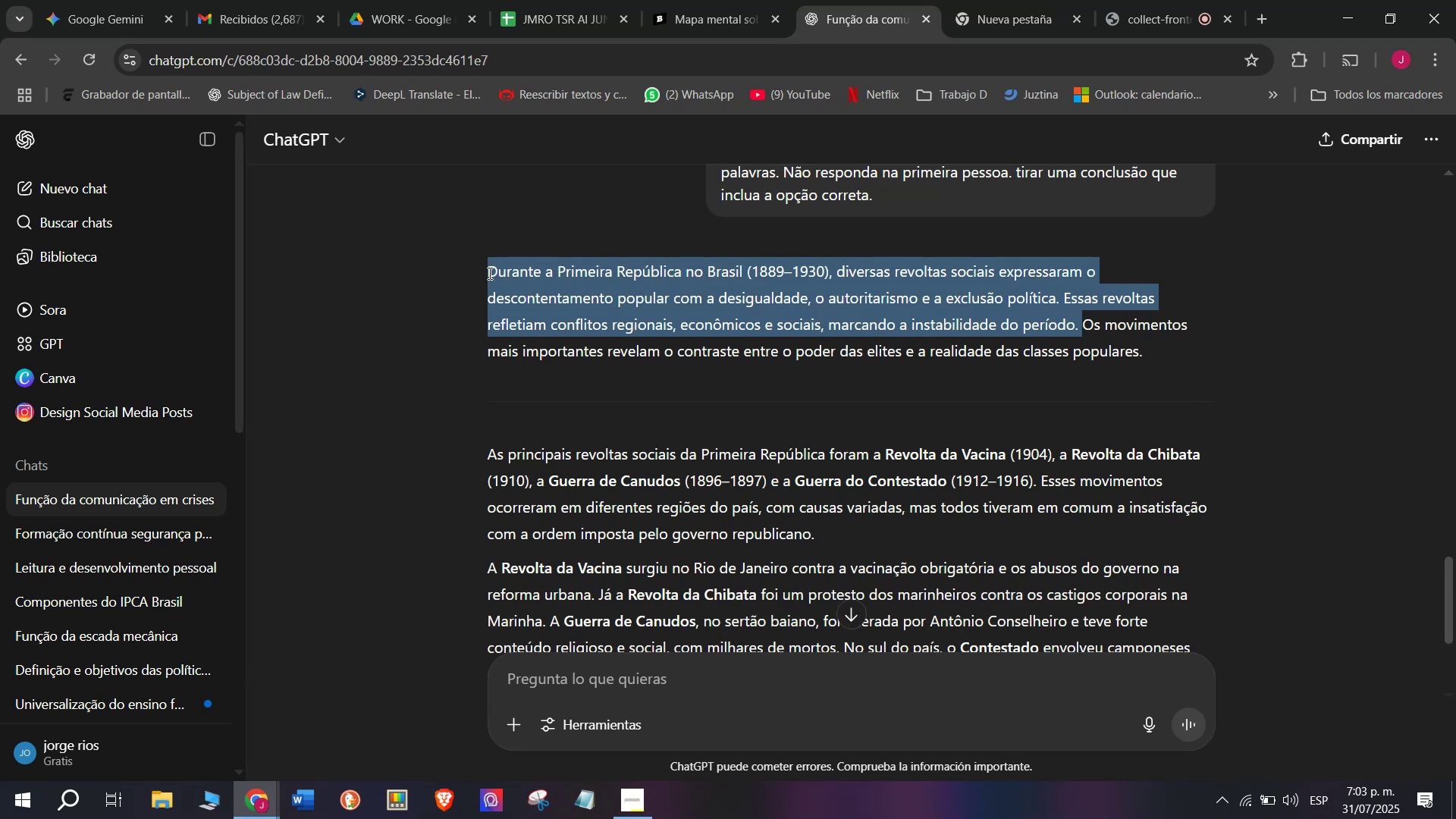 
key(Control+C)
 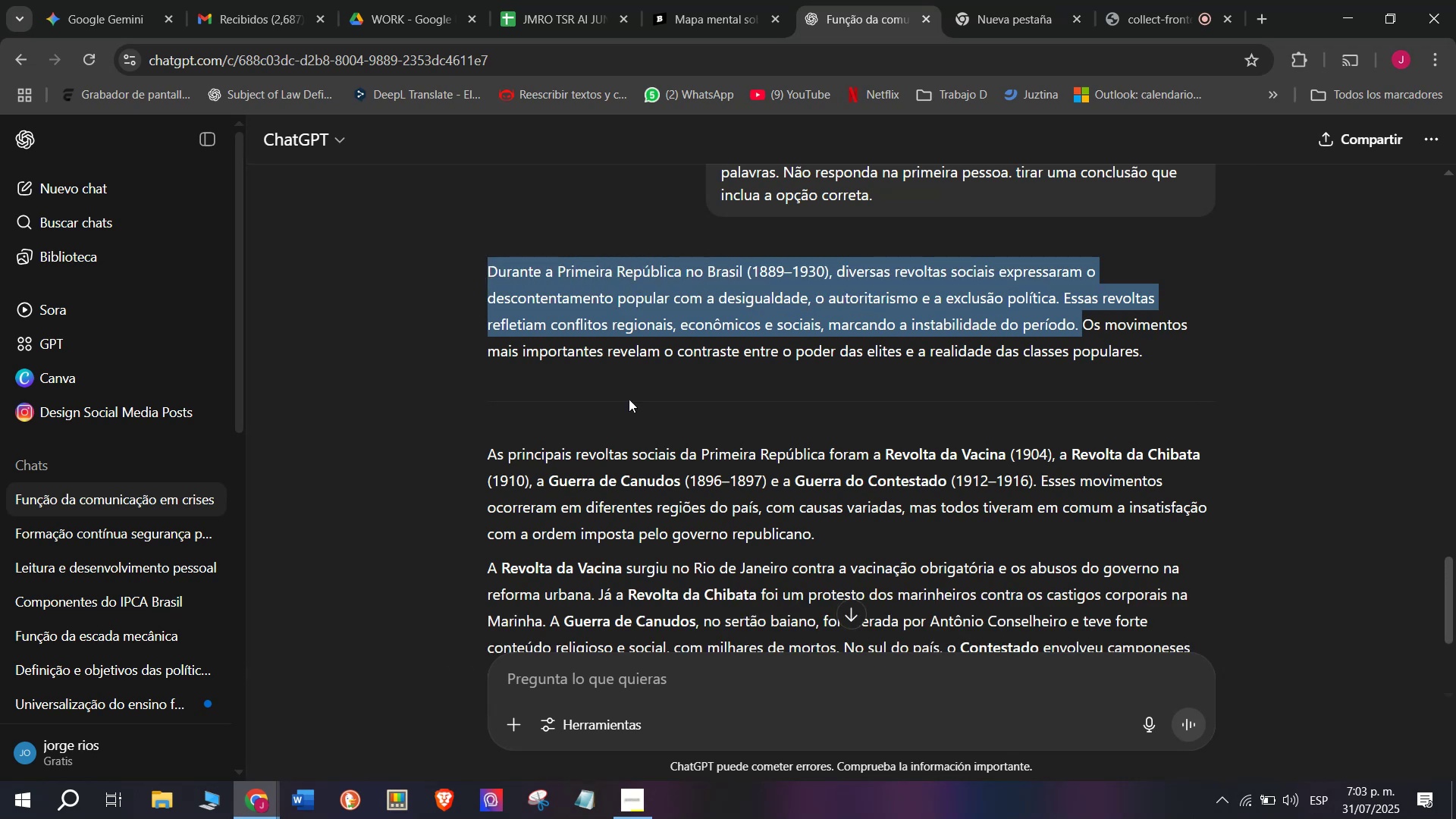 
scroll: coordinate [658, 433], scroll_direction: down, amount: 1.0
 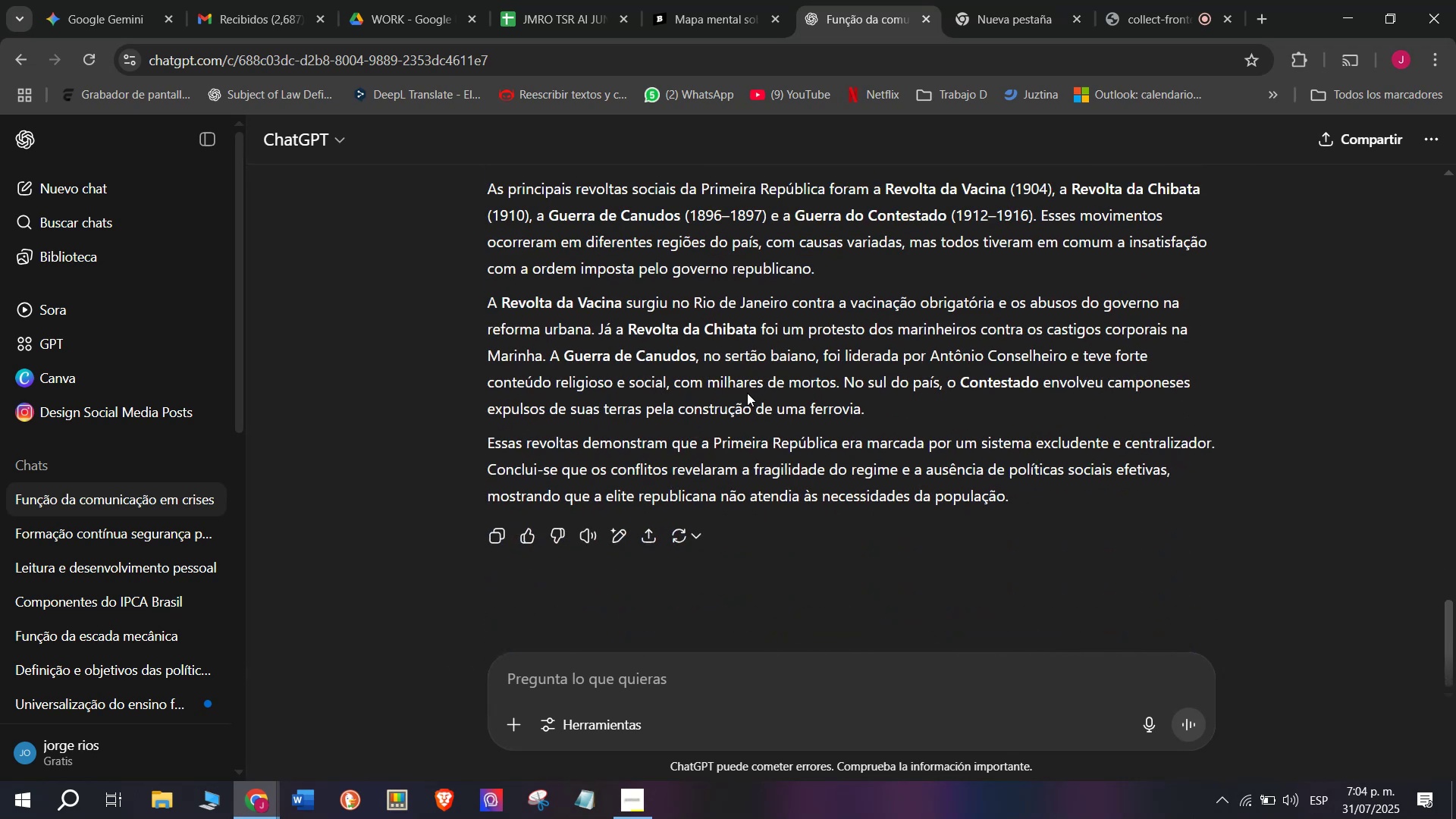 
left_click_drag(start_coordinate=[843, 381], to_coordinate=[490, 200])
 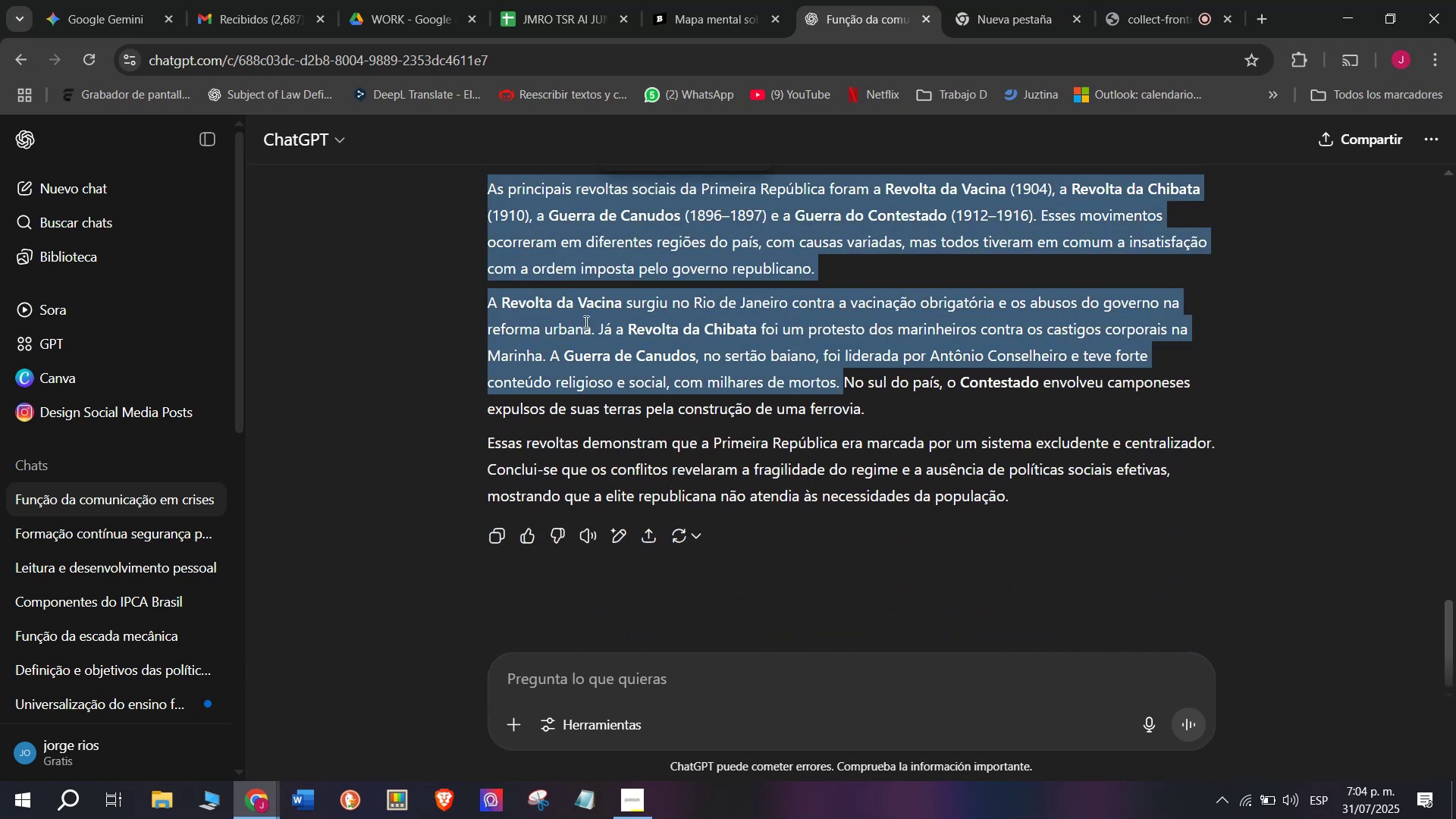 
scroll: coordinate [585, 322], scroll_direction: up, amount: 1.0
 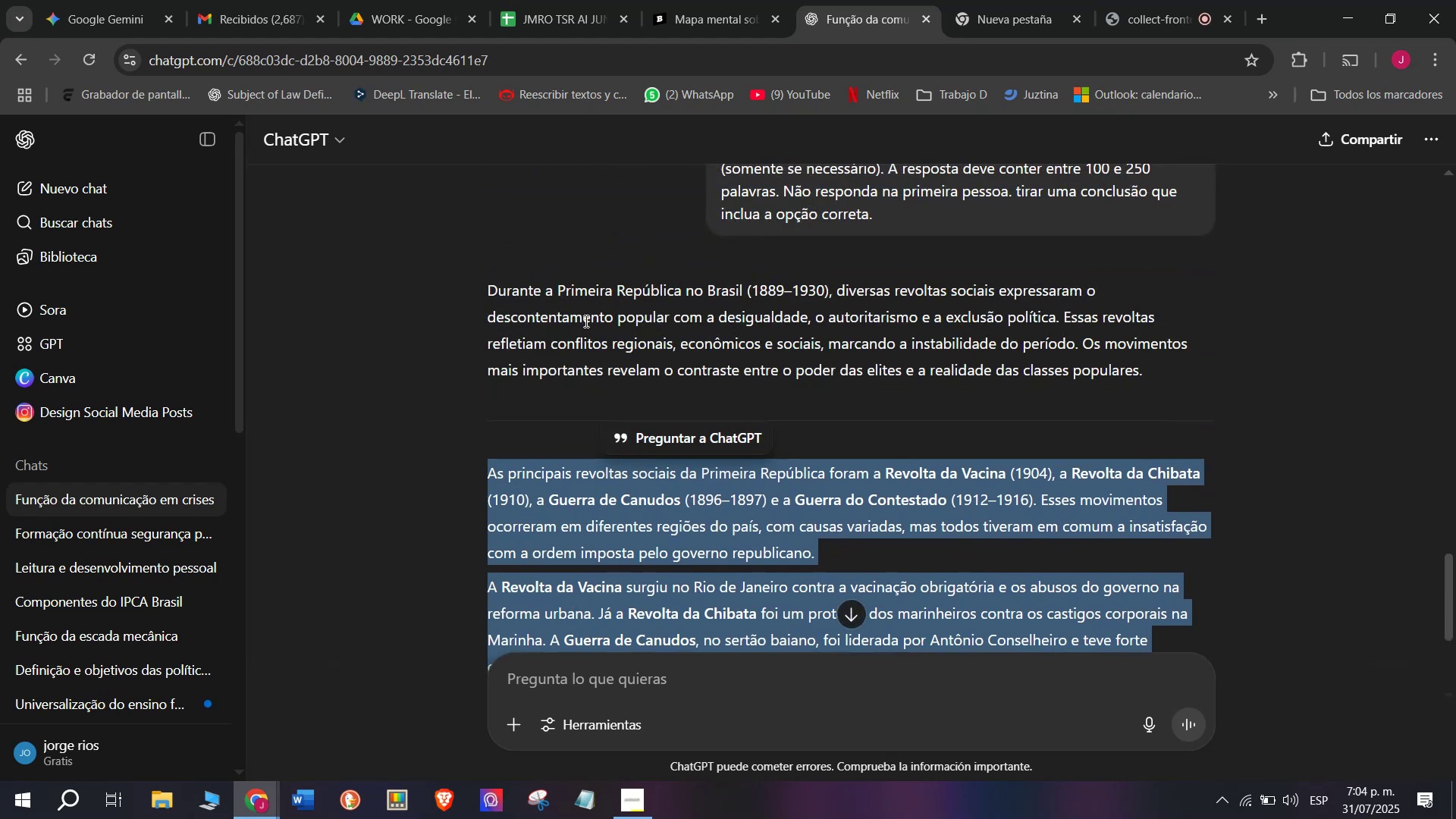 
key(Control+C)
 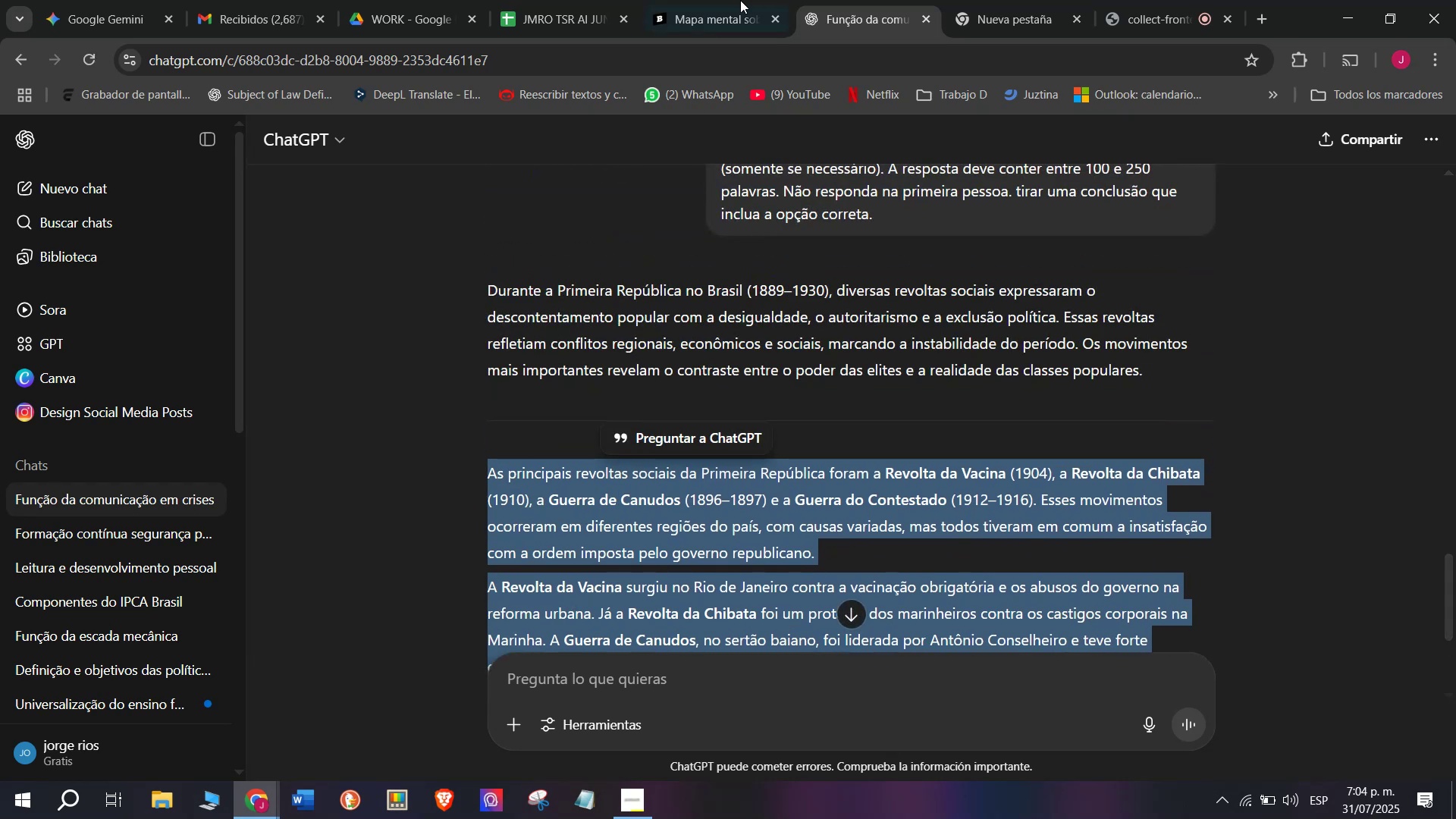 
left_click([752, 0])
 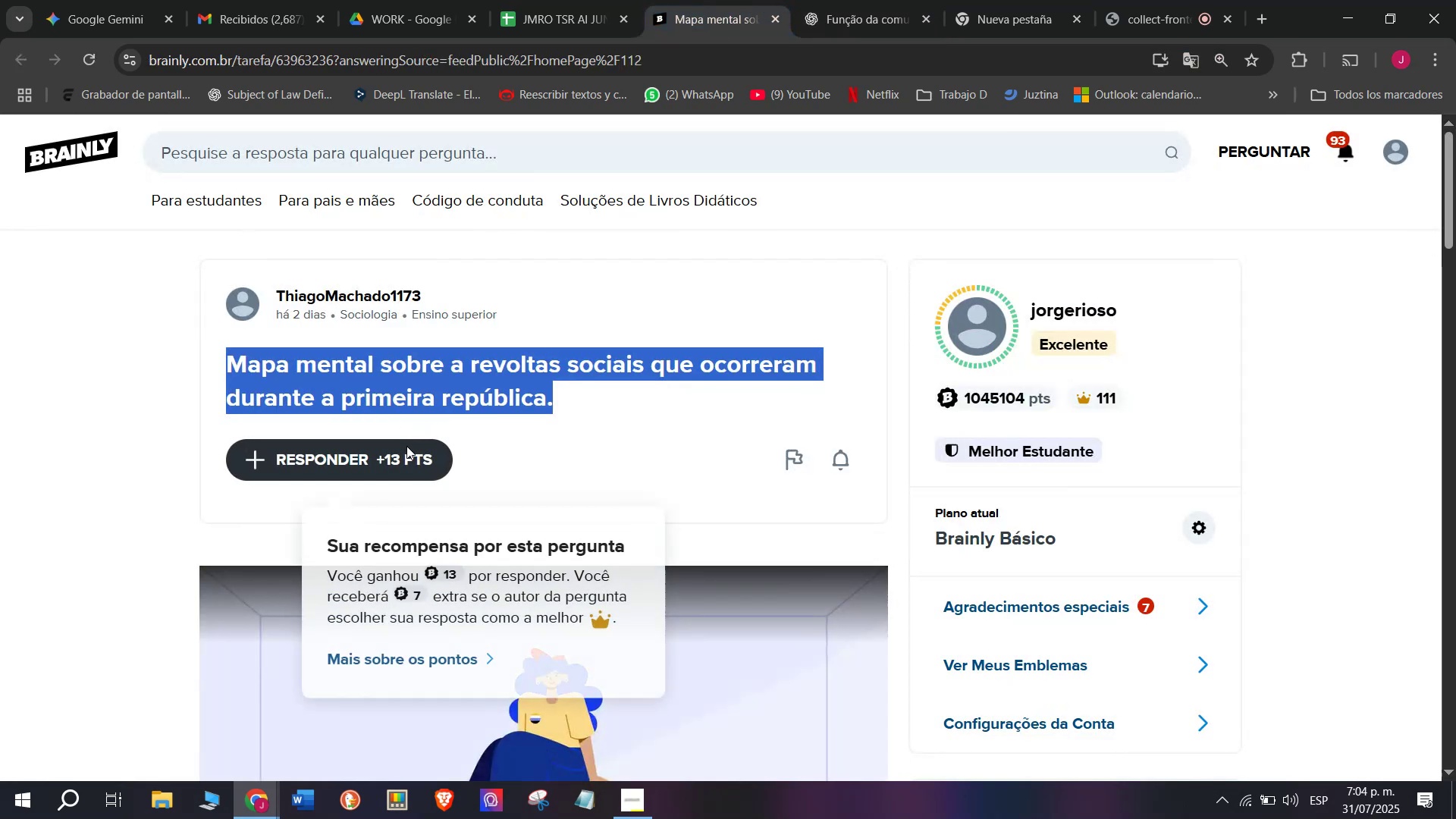 
left_click_drag(start_coordinate=[689, 395], to_coordinate=[548, 247])
 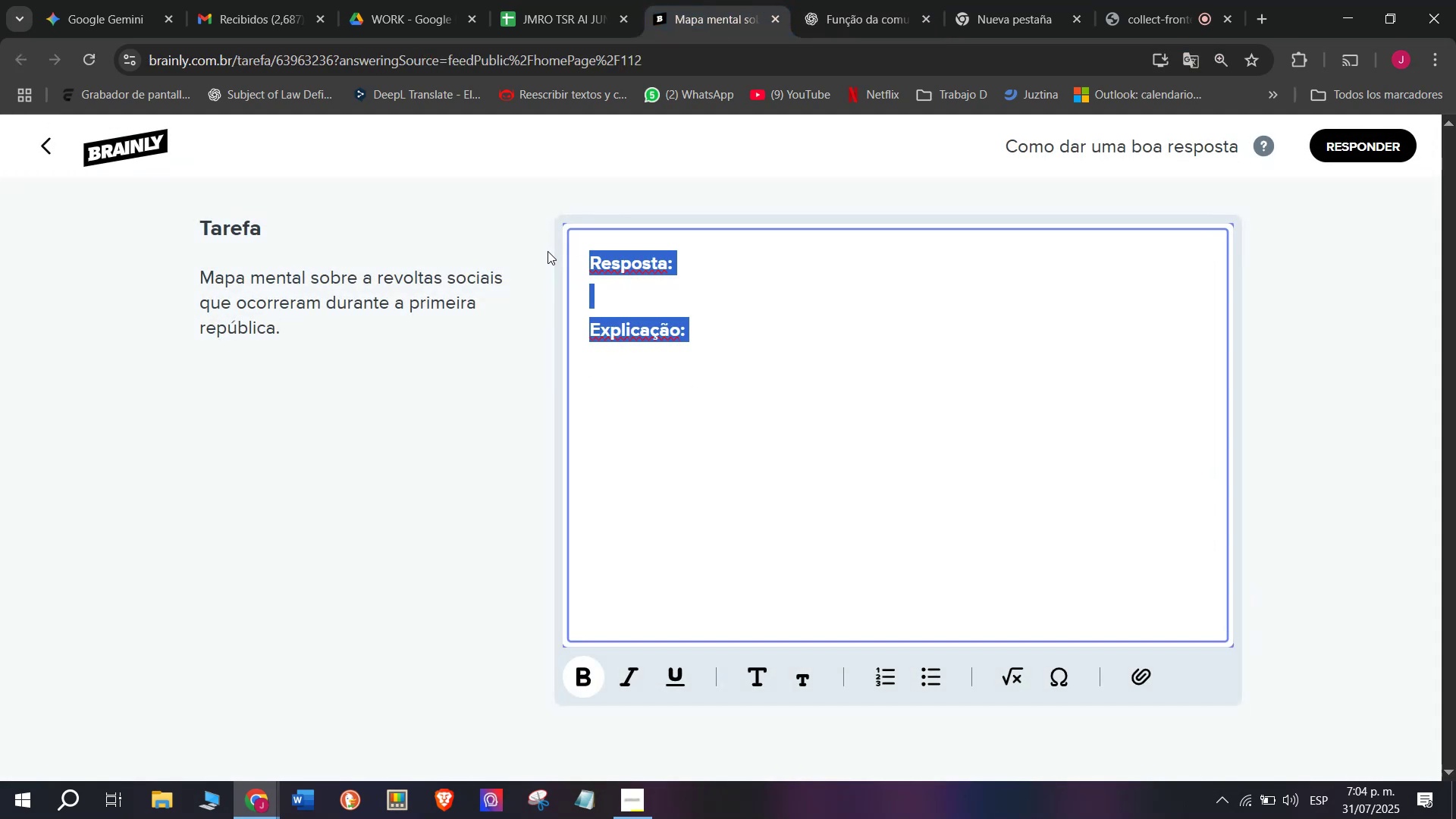 
key(Meta+MetaLeft)
 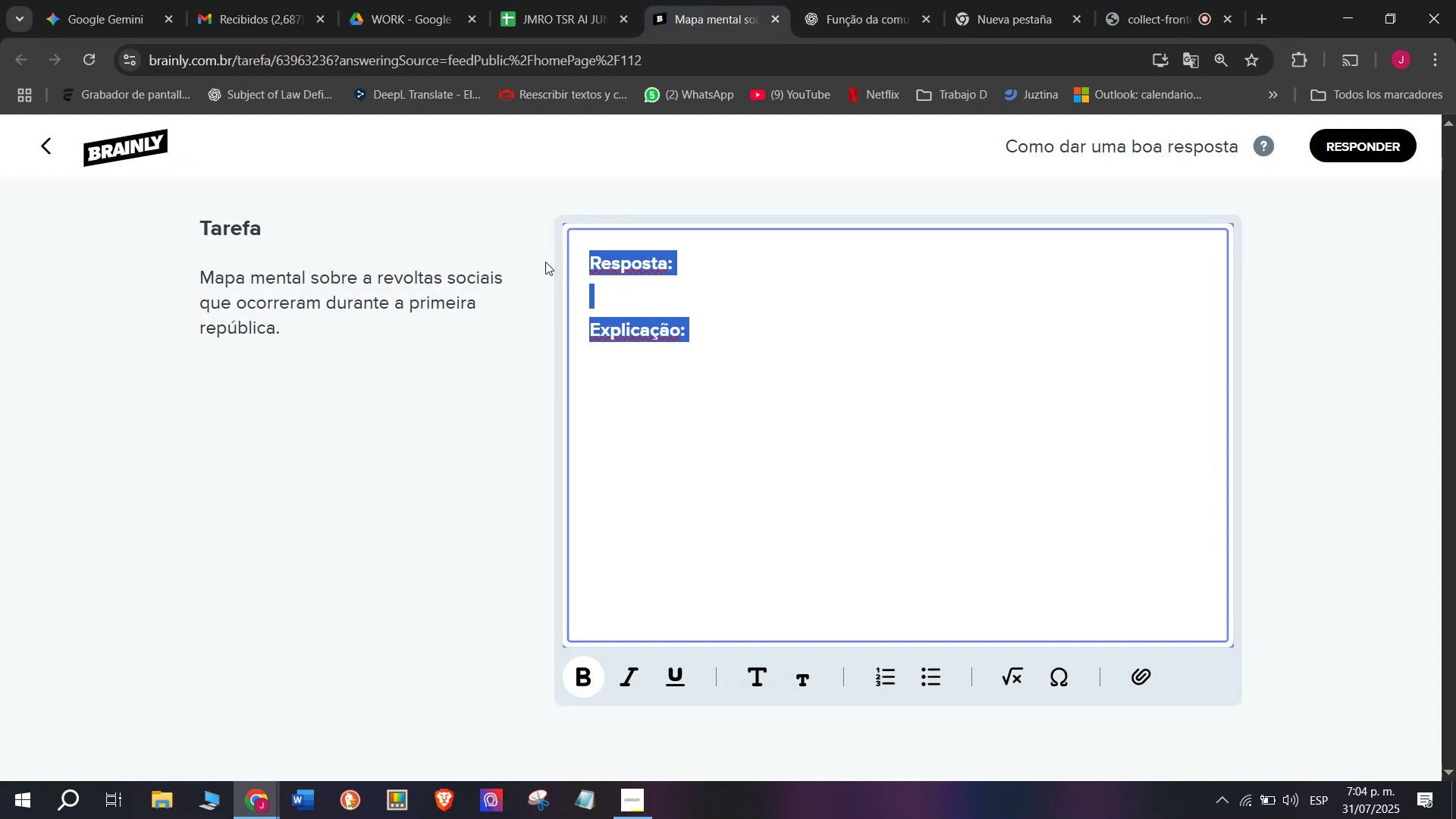 
key(Meta+V)
 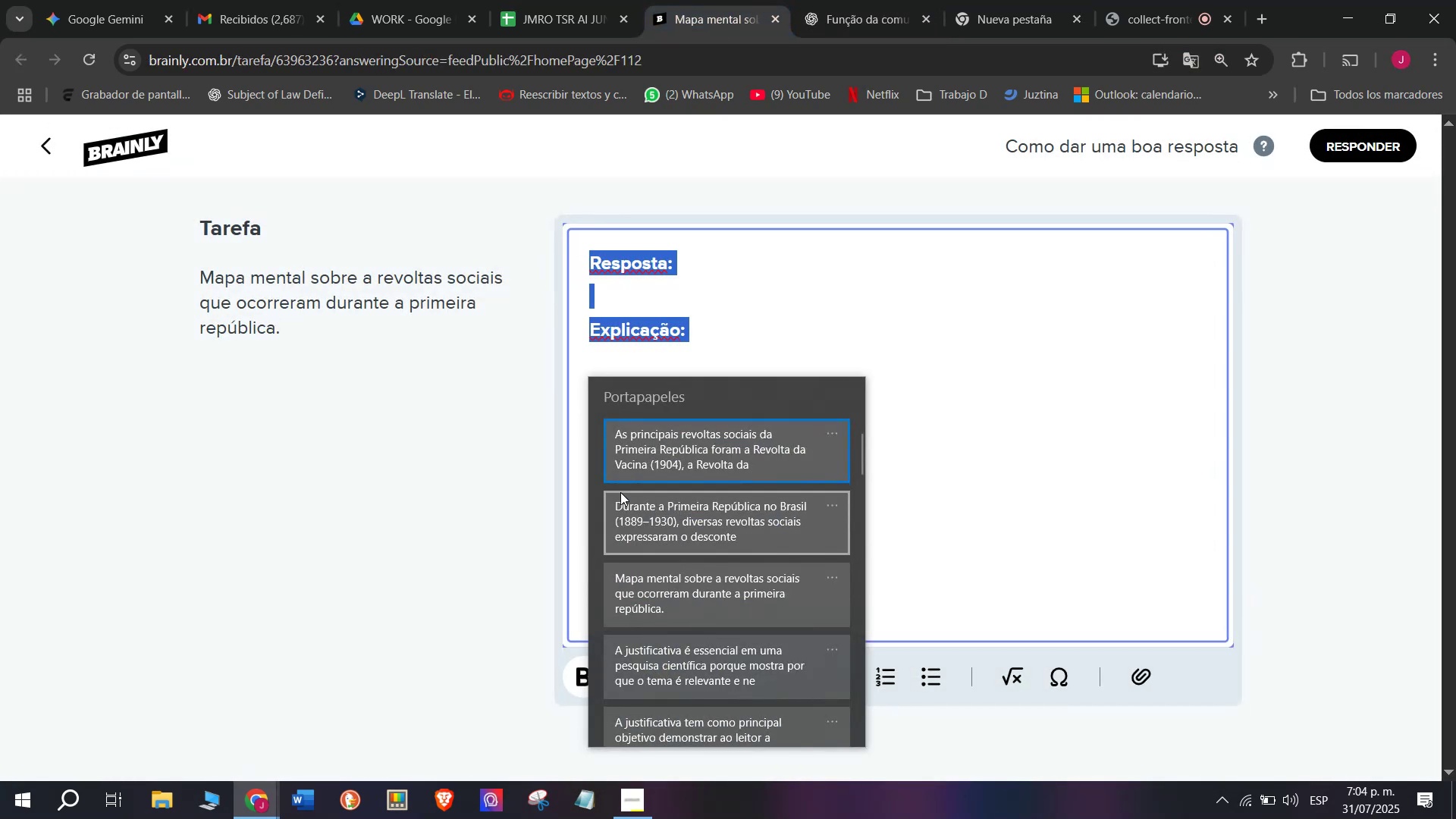 
key(Control+ControlLeft)
 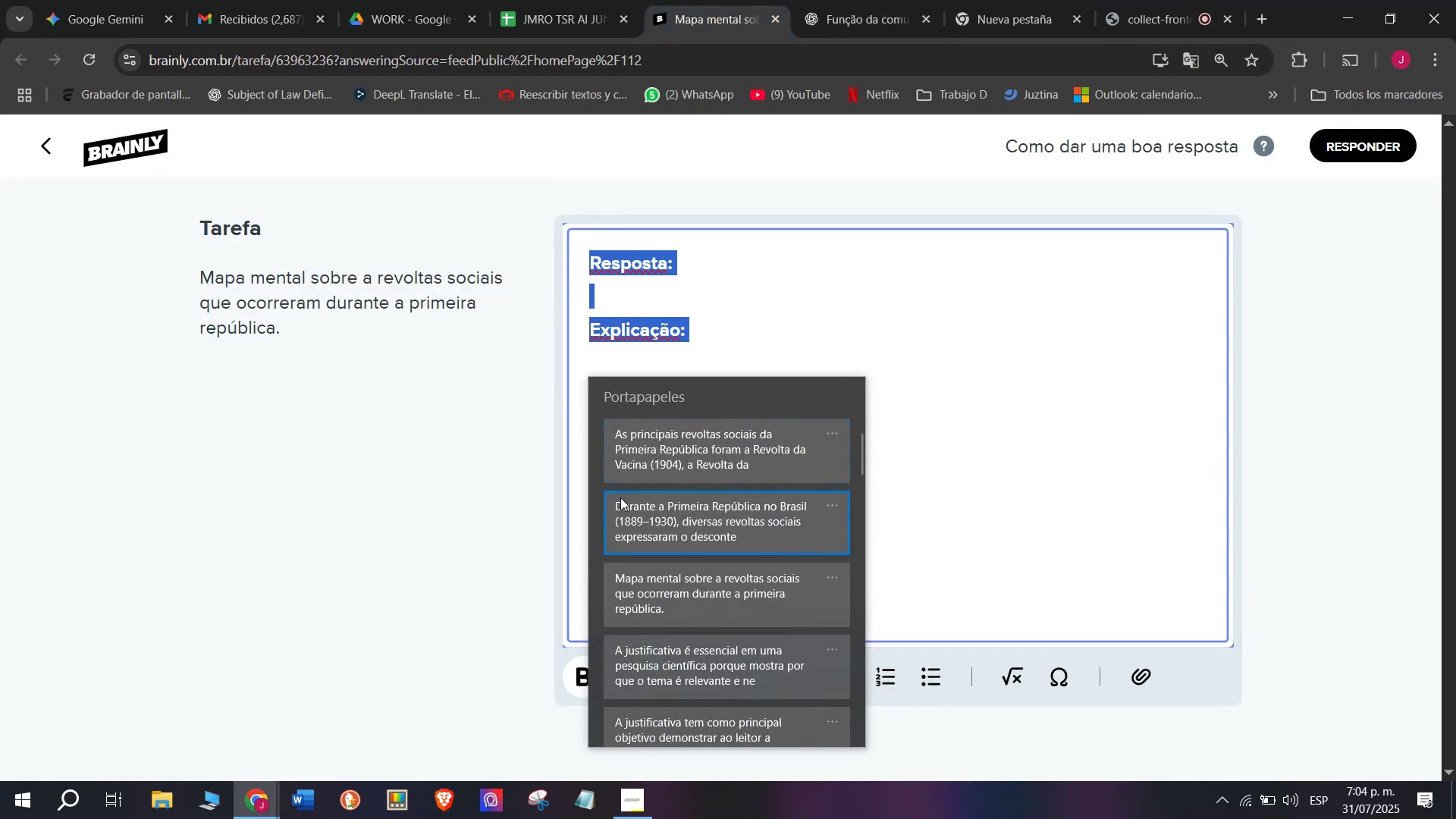 
key(Control+V)
 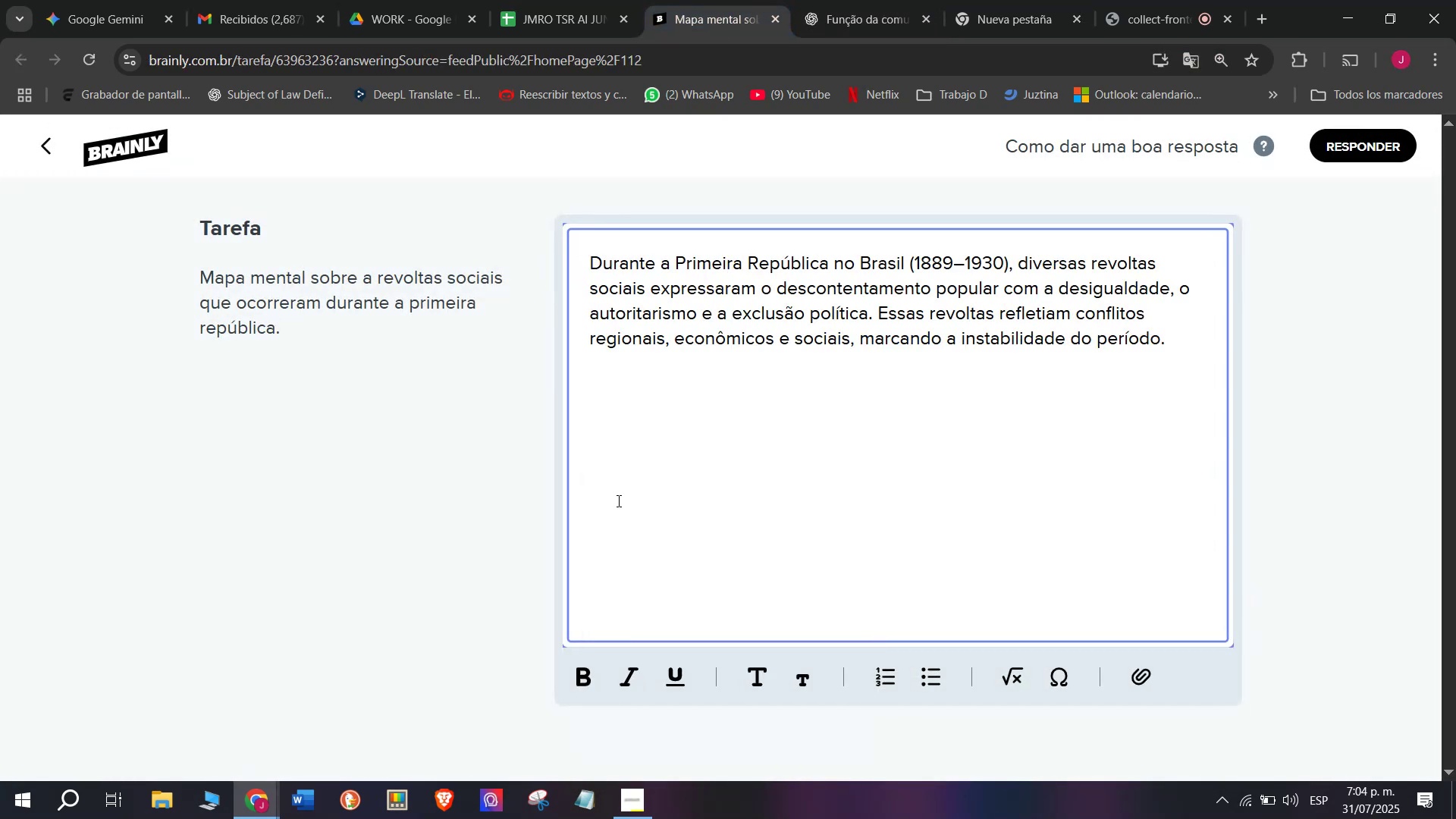 
key(Enter)
 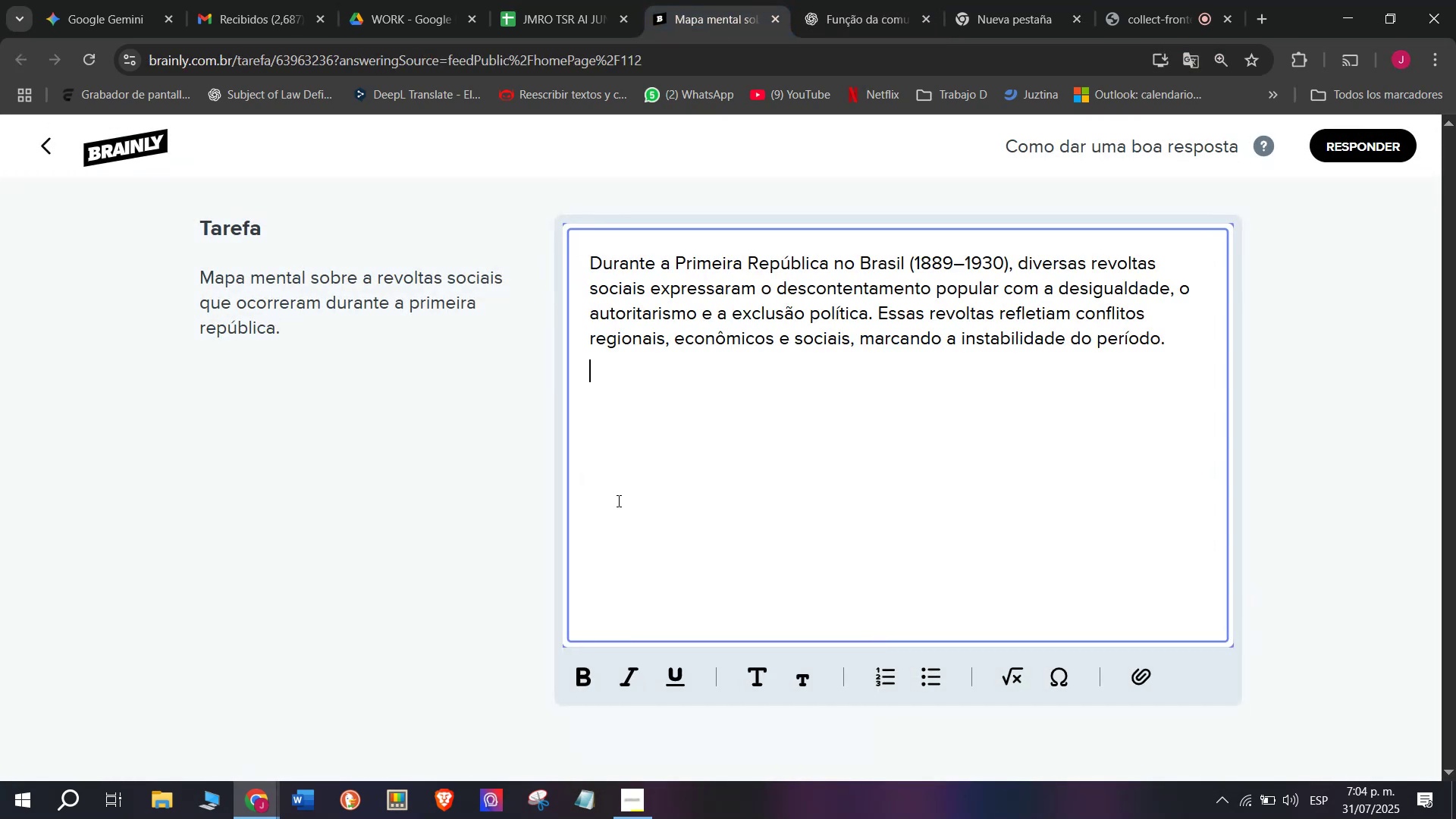 
key(Enter)
 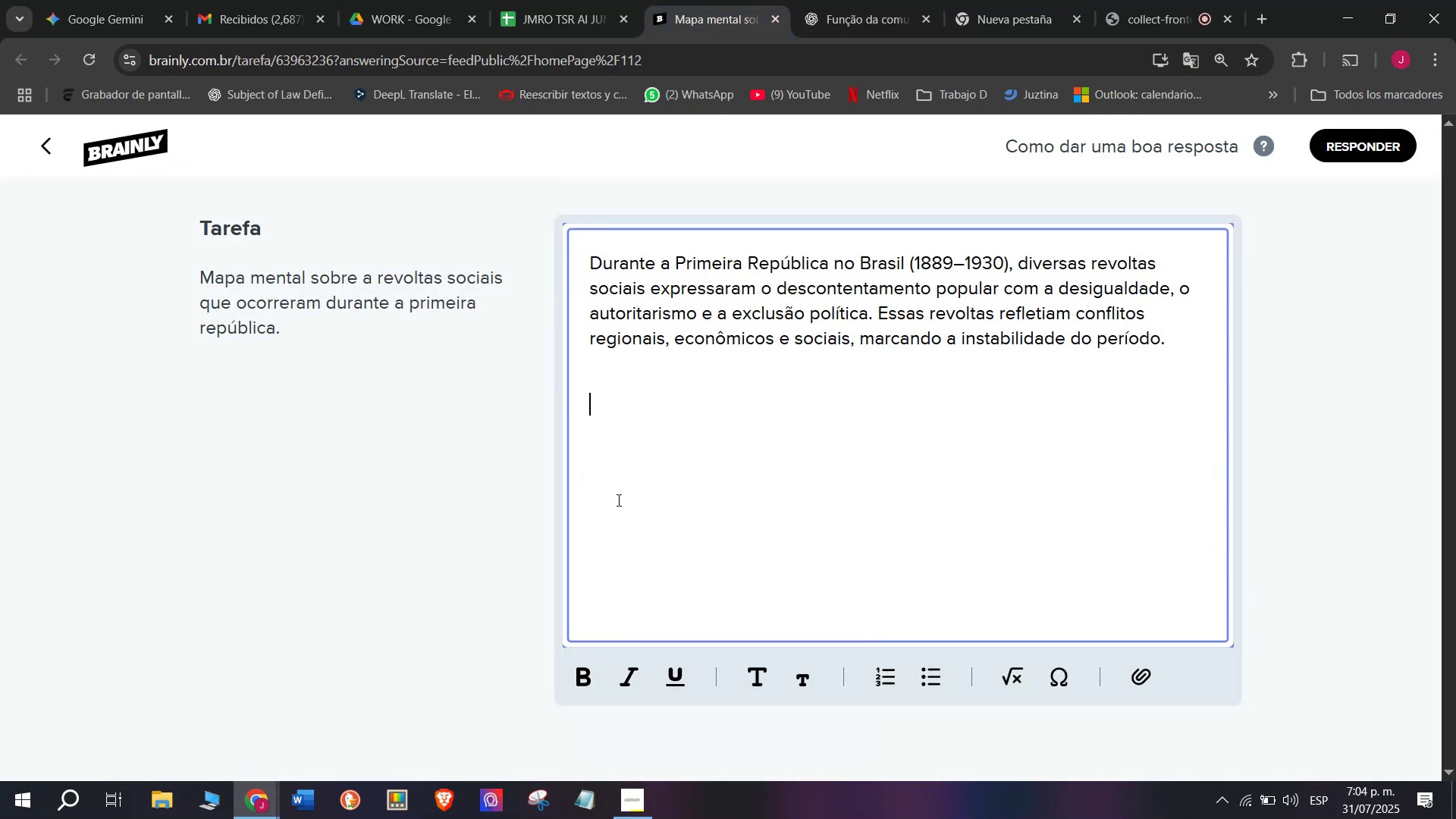 
key(Meta+V)
 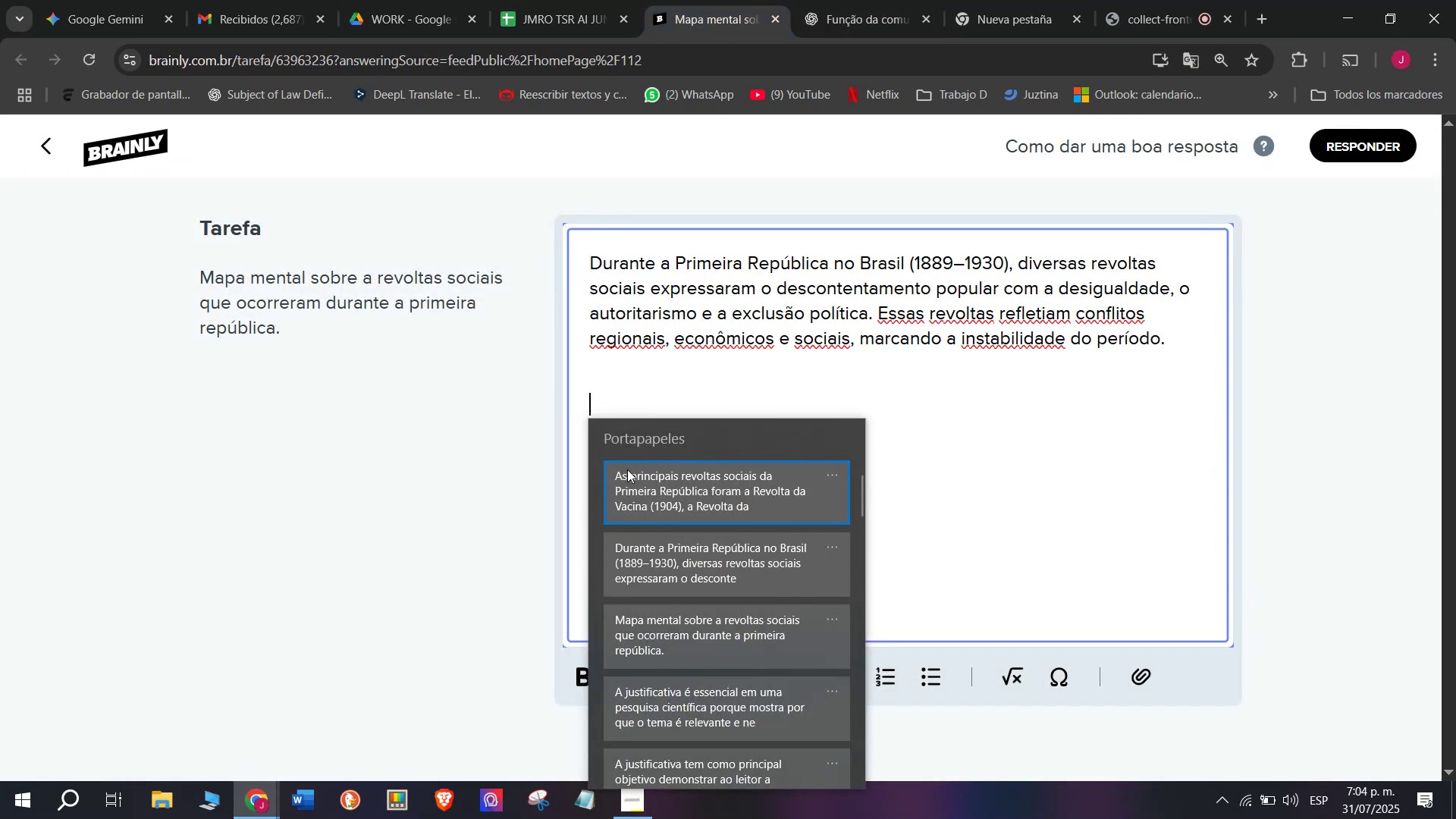 
left_click([635, 489])
 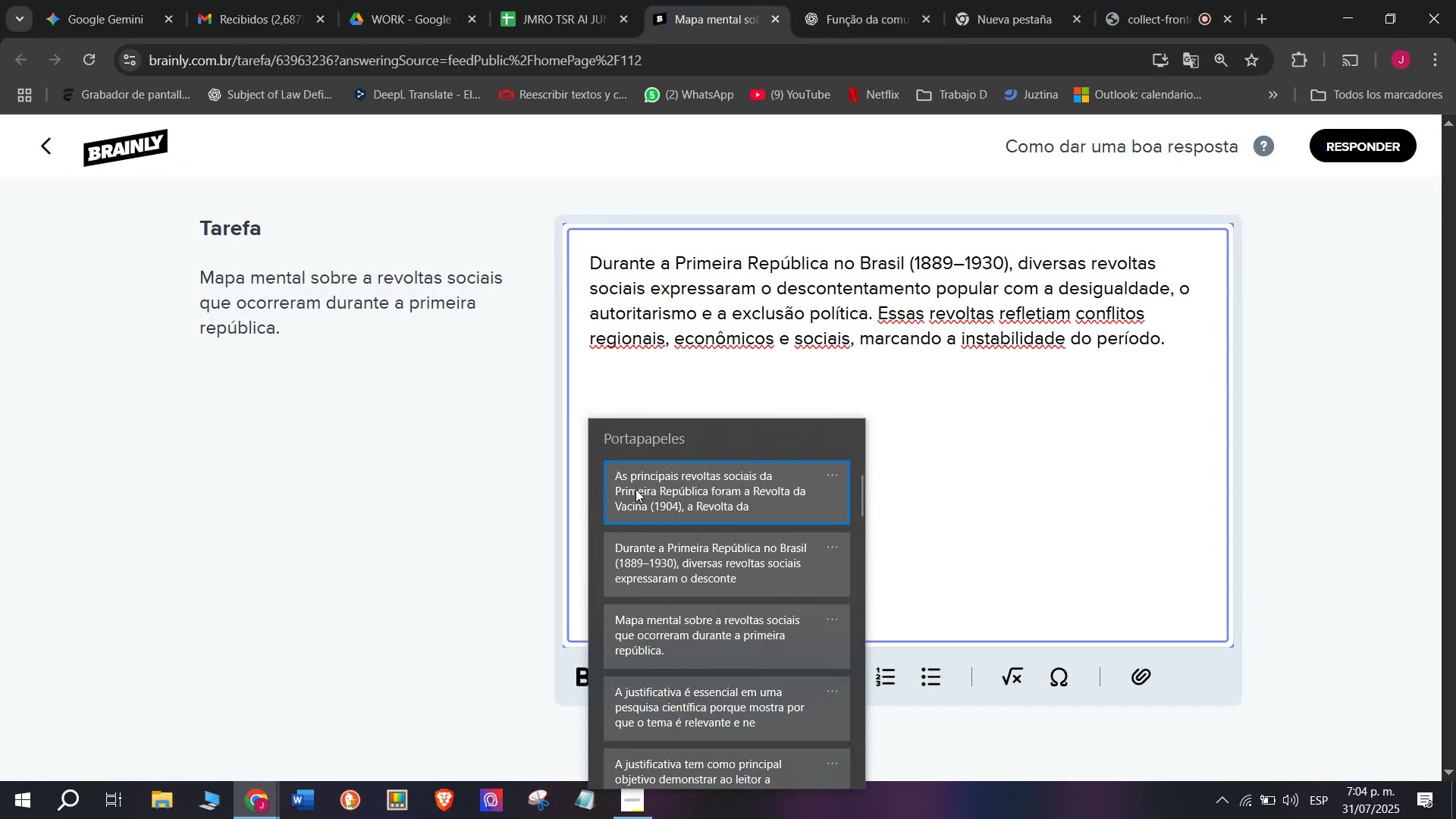 
key(Control+ControlLeft)
 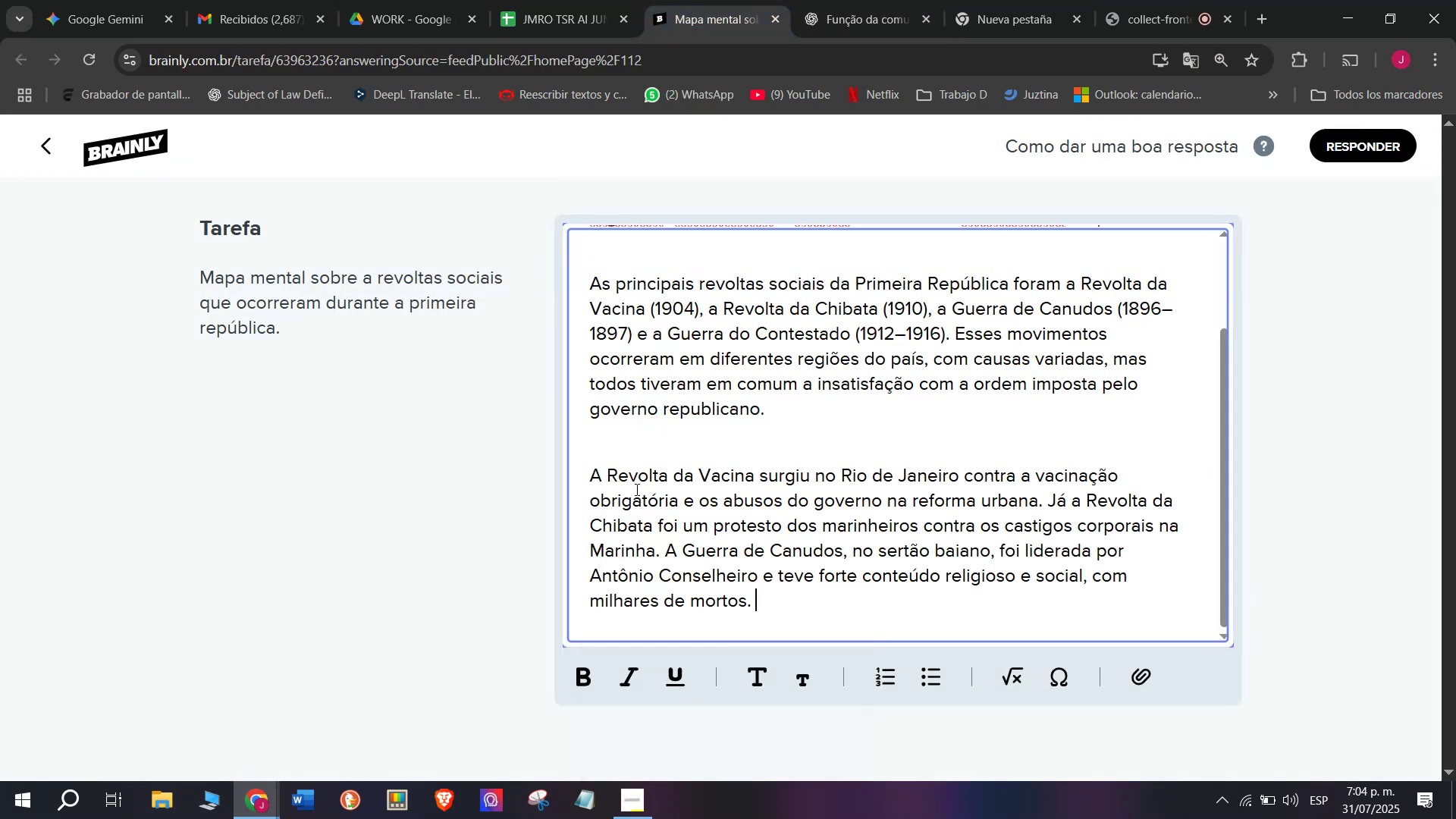 
key(Control+V)
 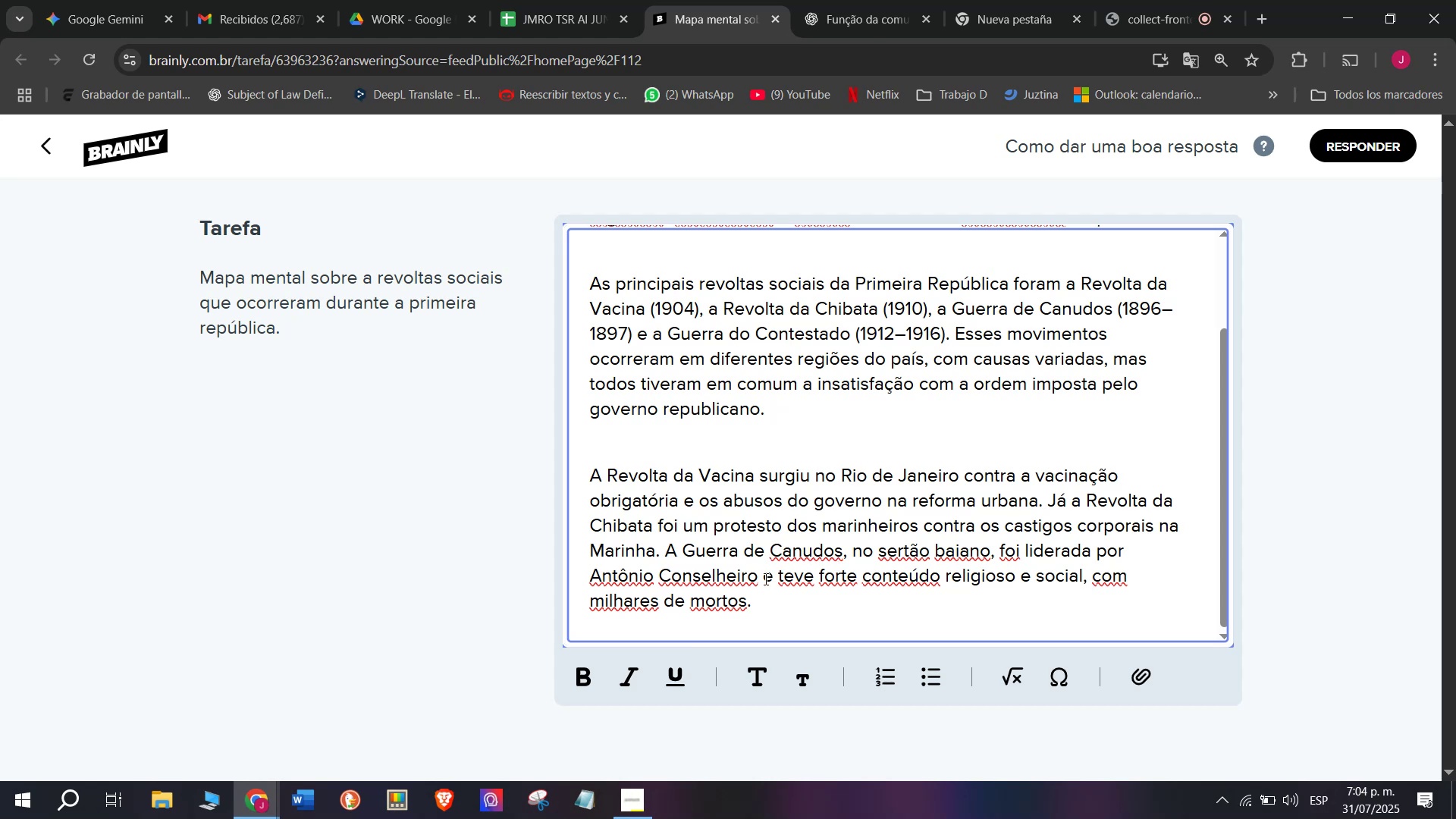 
left_click_drag(start_coordinate=[779, 592], to_coordinate=[466, 154])
 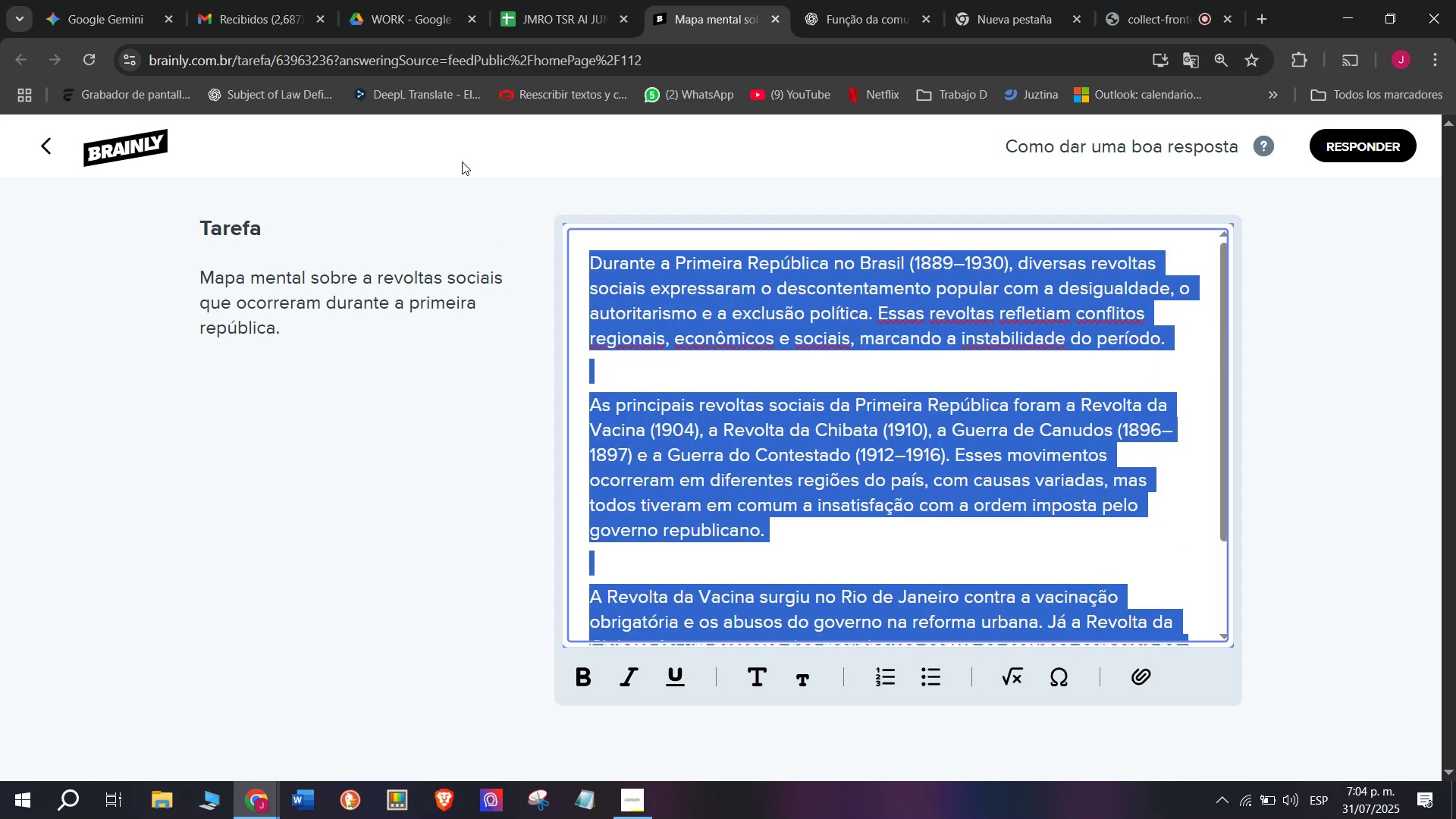 
key(Control+C)
 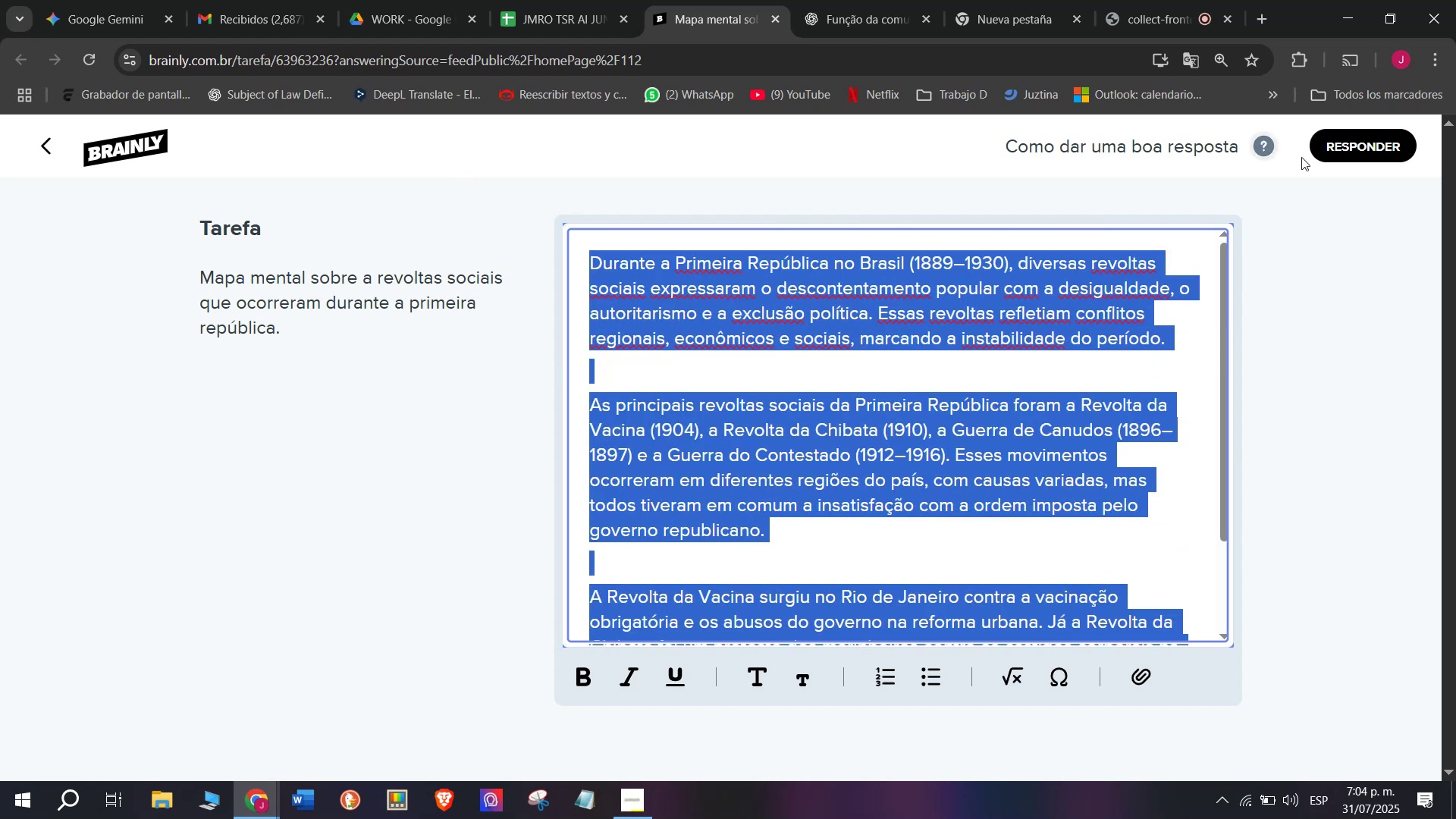 
left_click([1339, 158])
 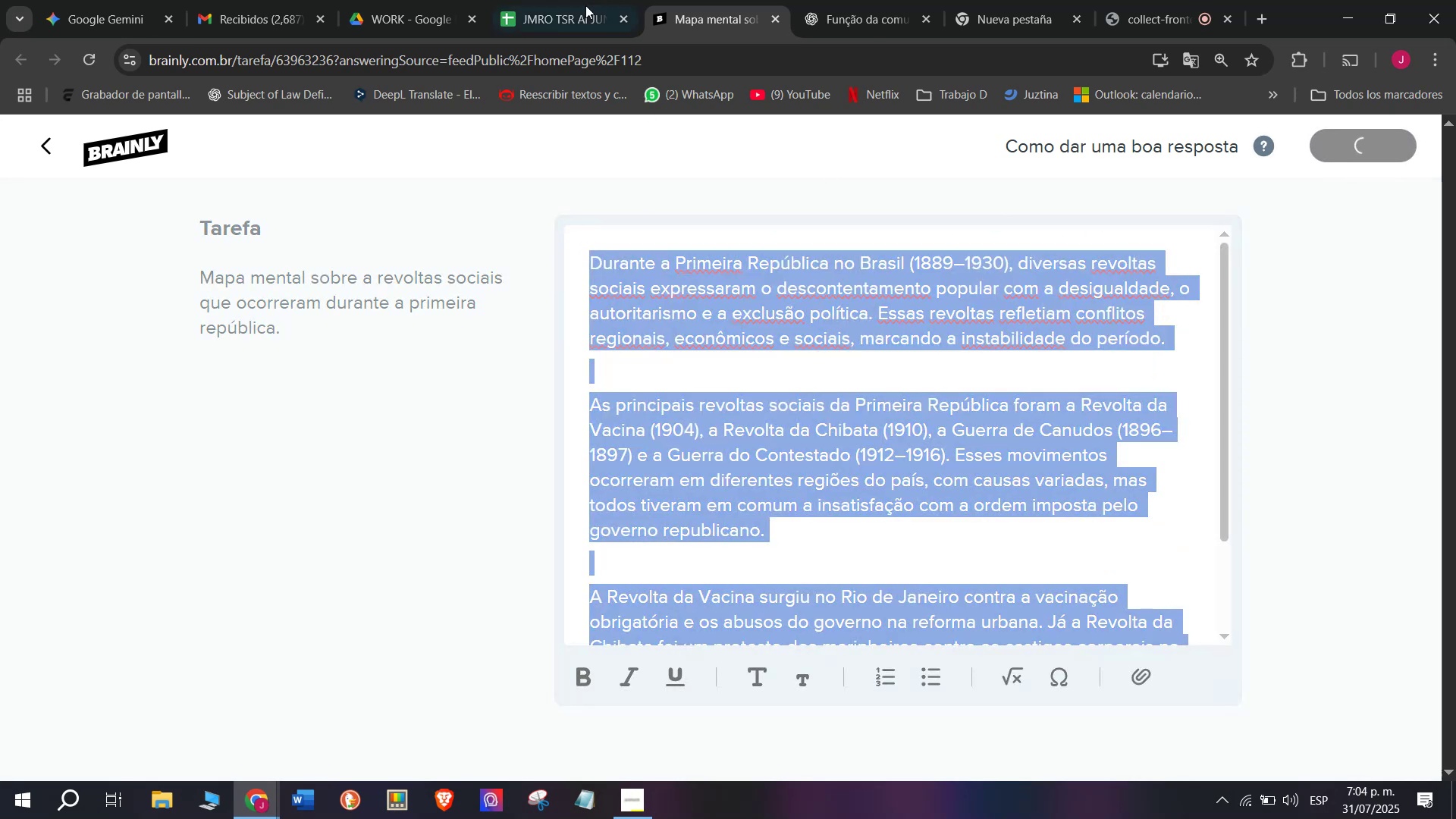 
left_click([563, 0])
 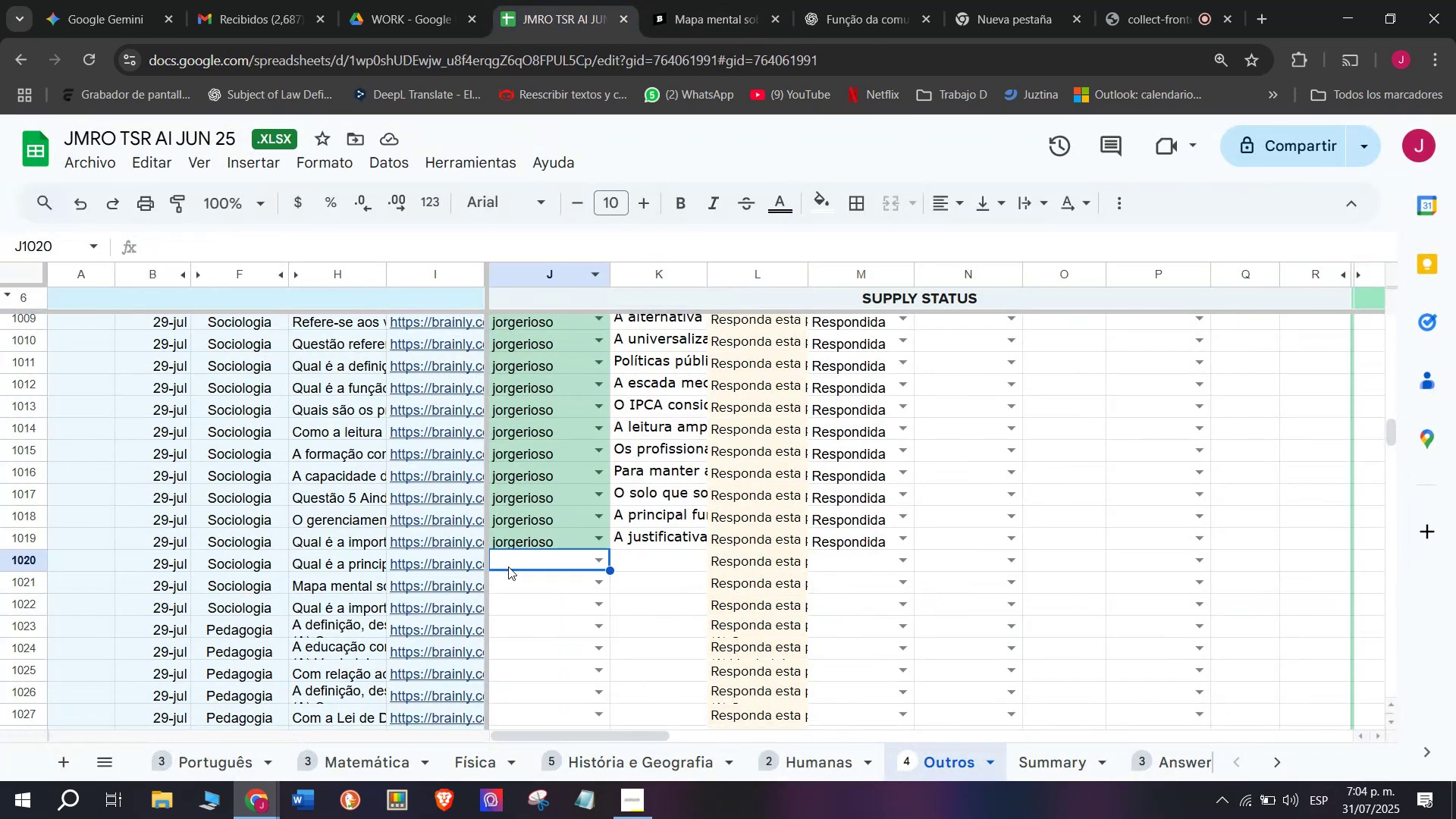 
key(J)
 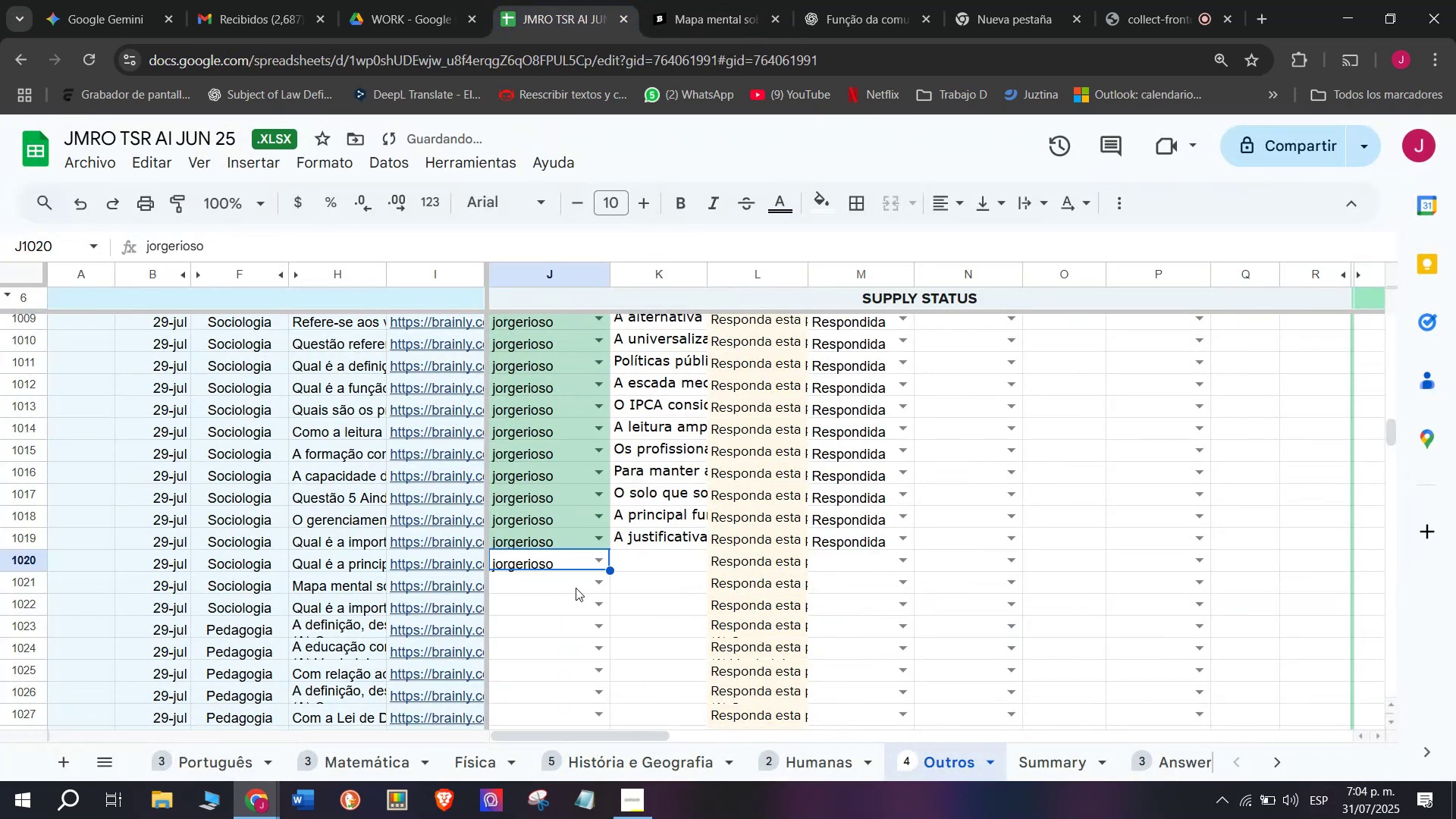 
left_click([648, 561])
 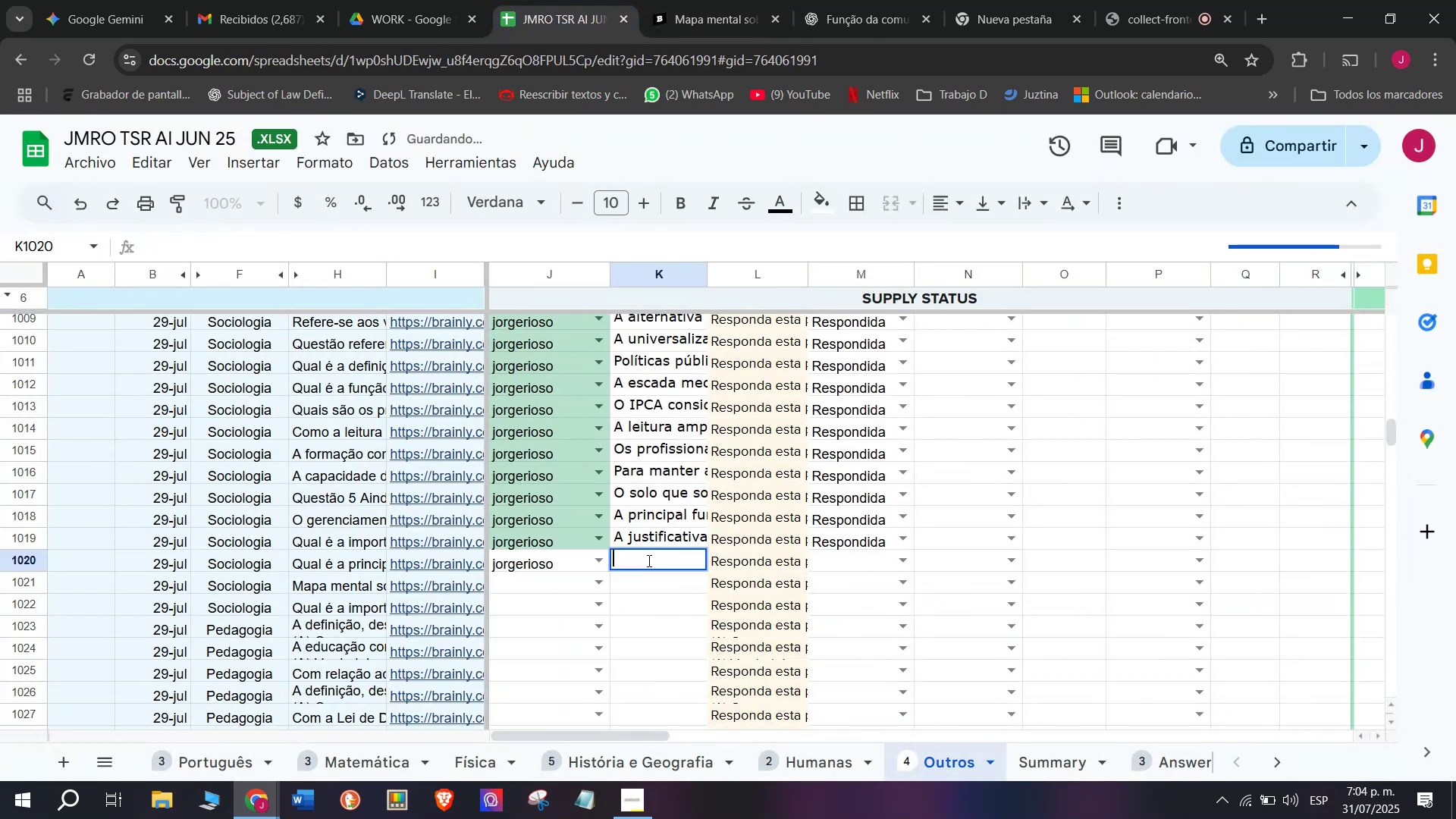 
key(Control+V)
 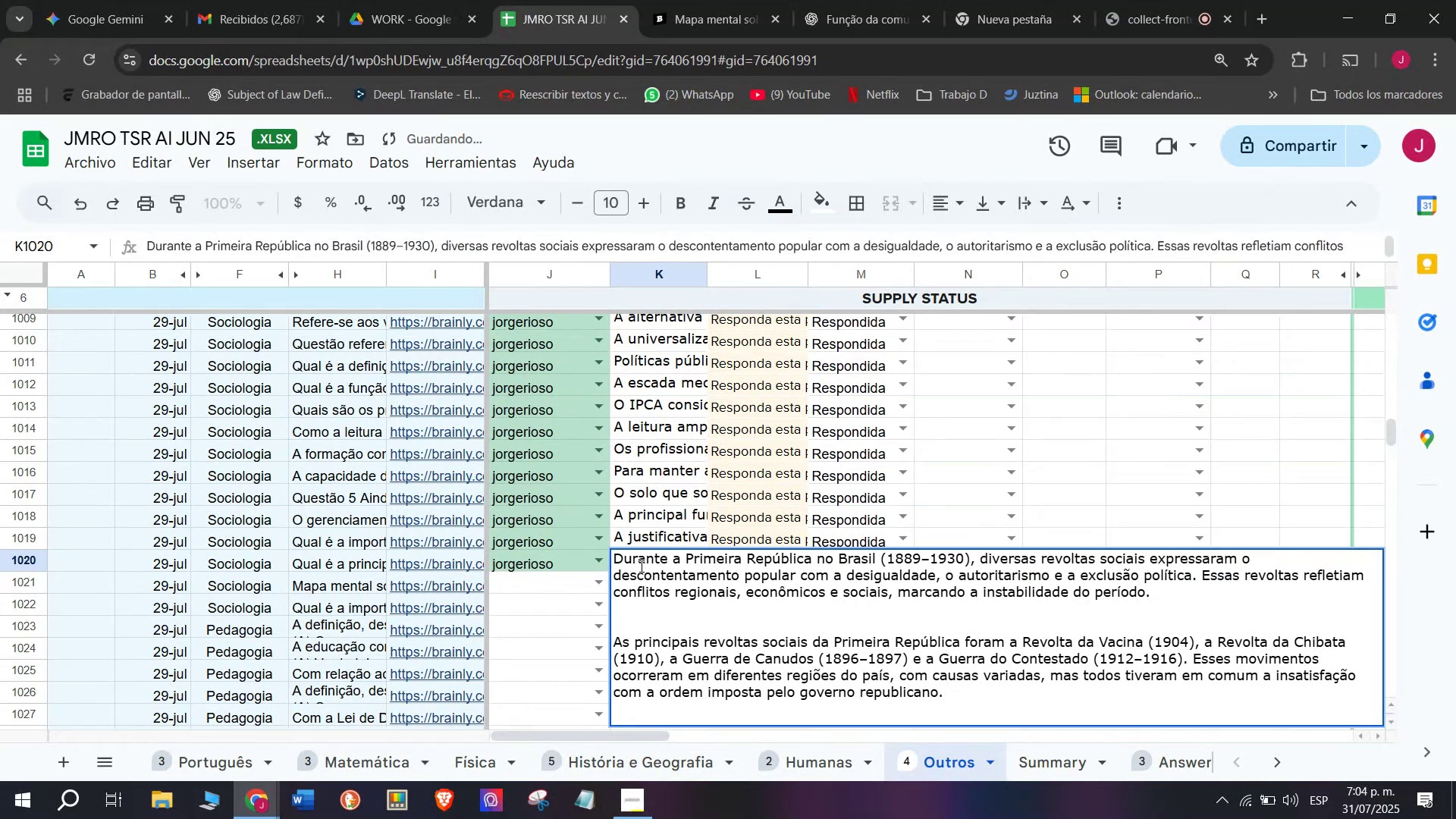 
key(Enter)
 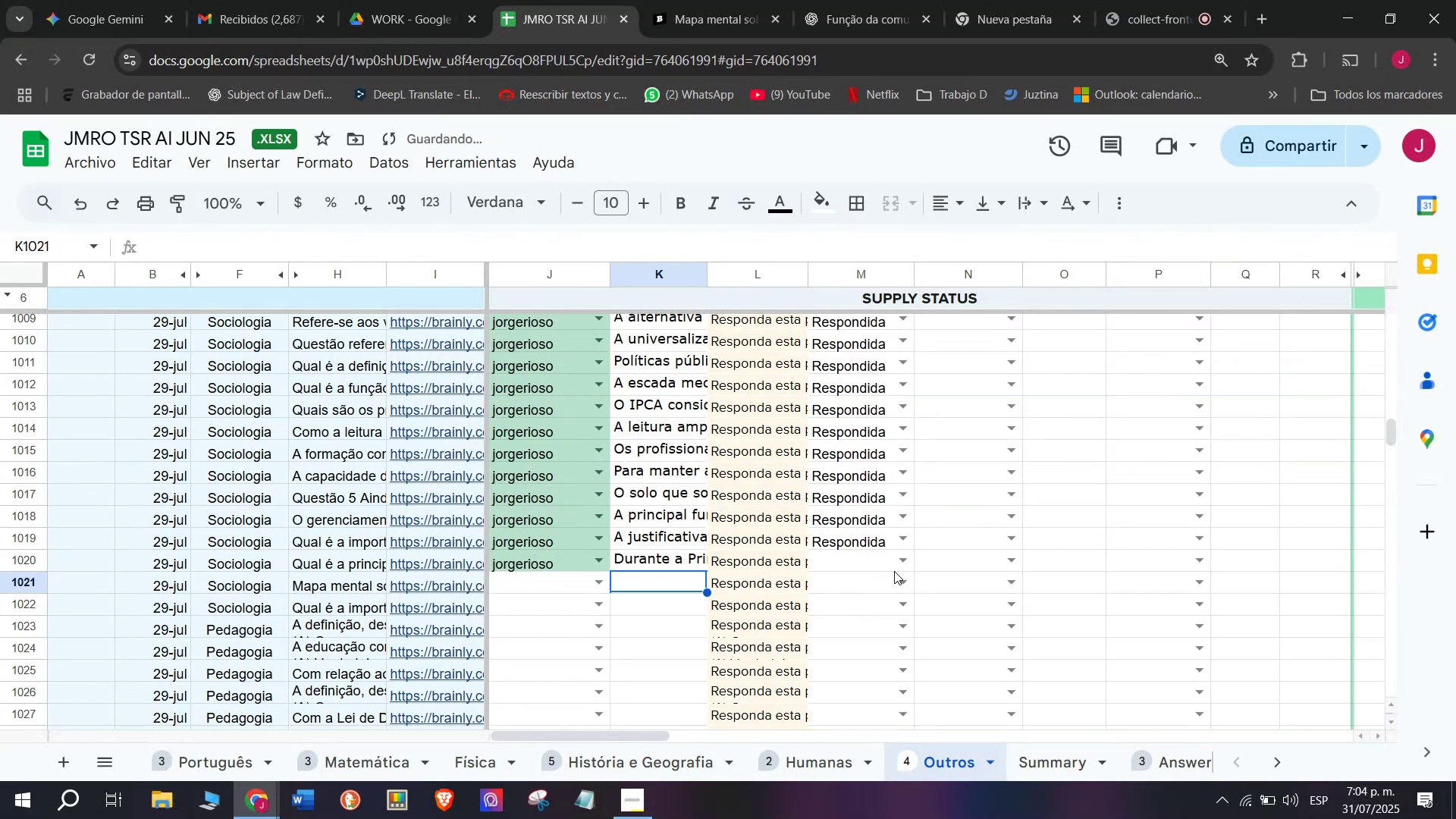 
left_click_drag(start_coordinate=[908, 570], to_coordinate=[906, 575])
 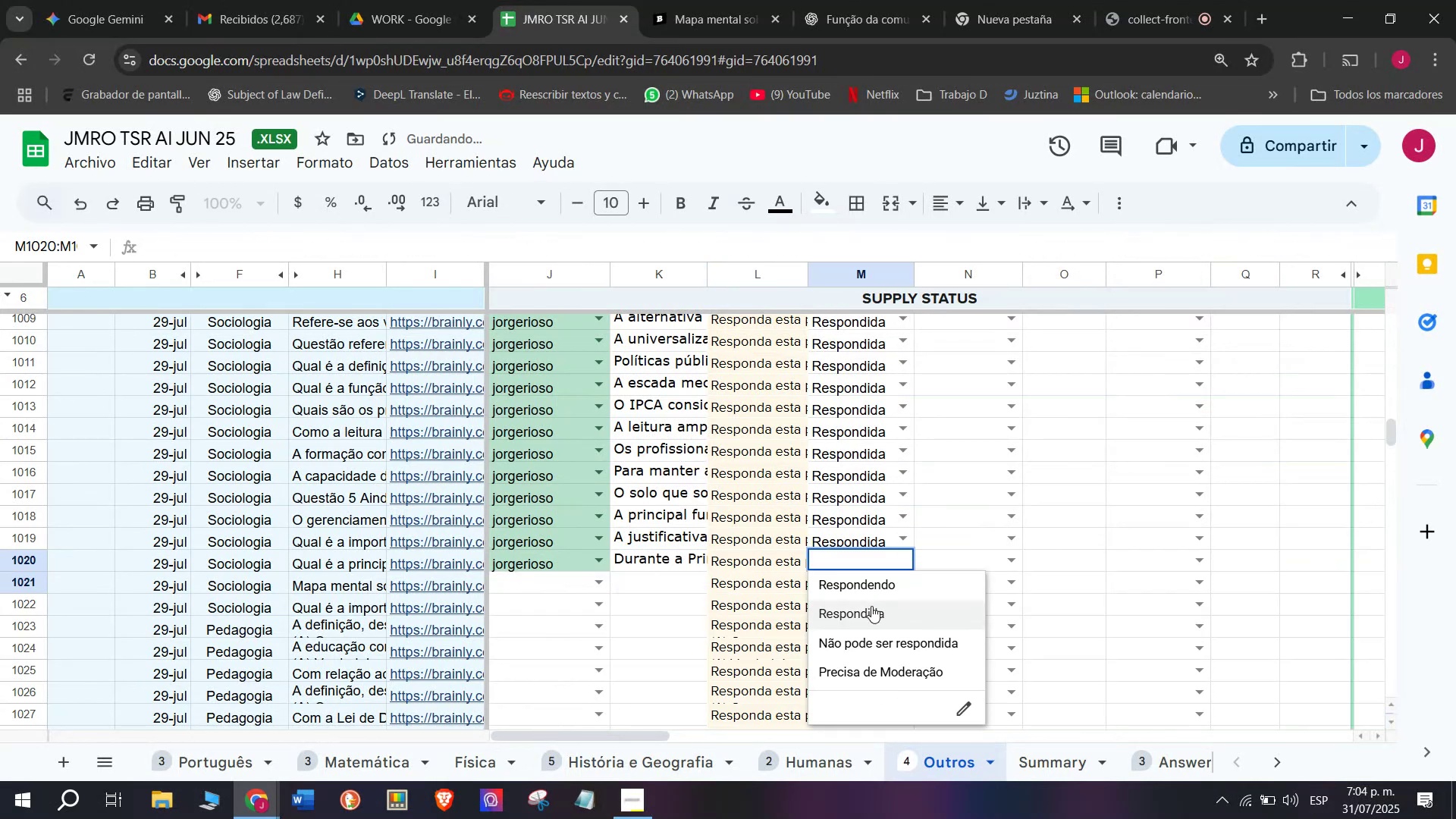 
left_click([860, 615])
 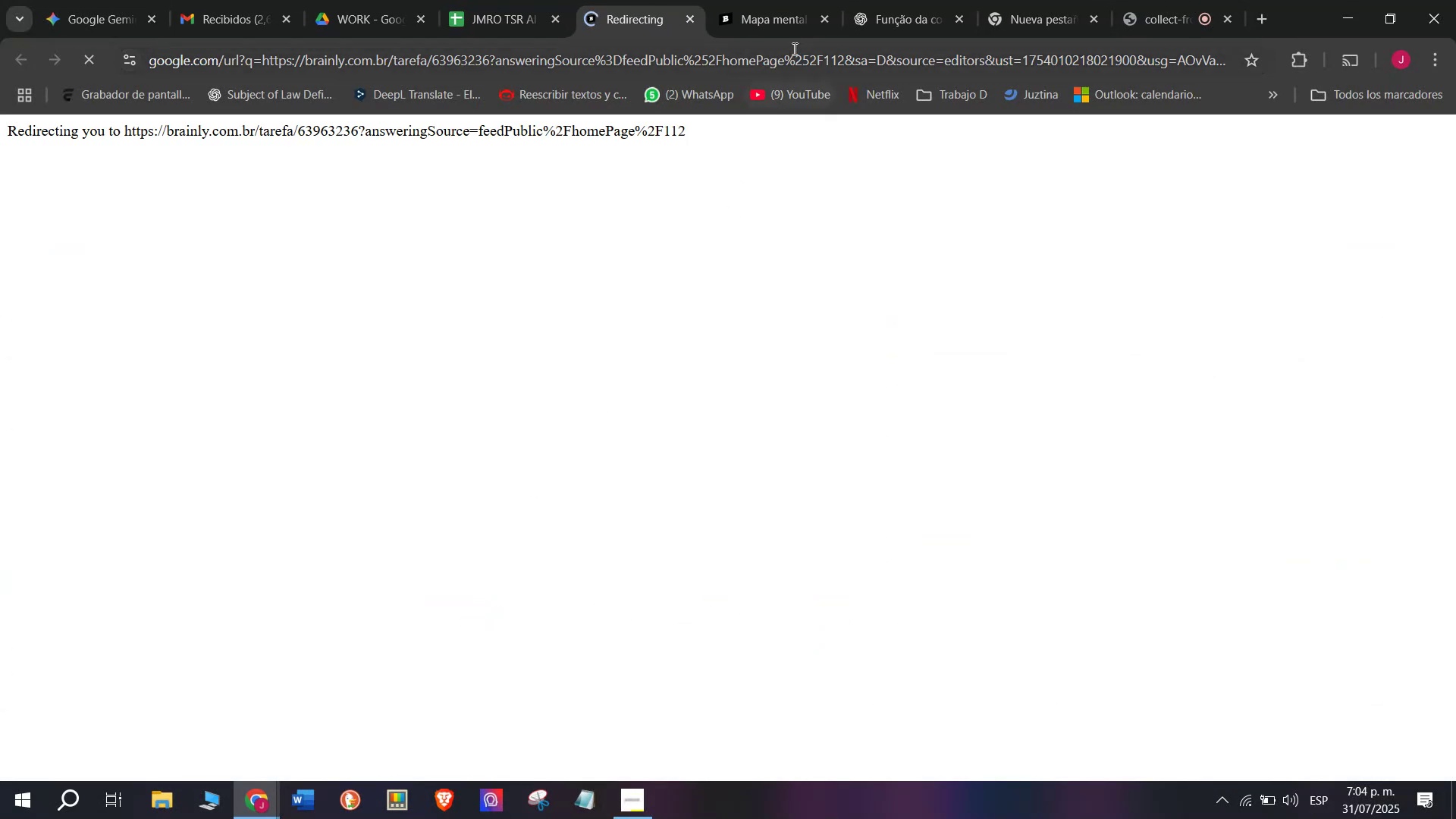 
left_click([823, 22])
 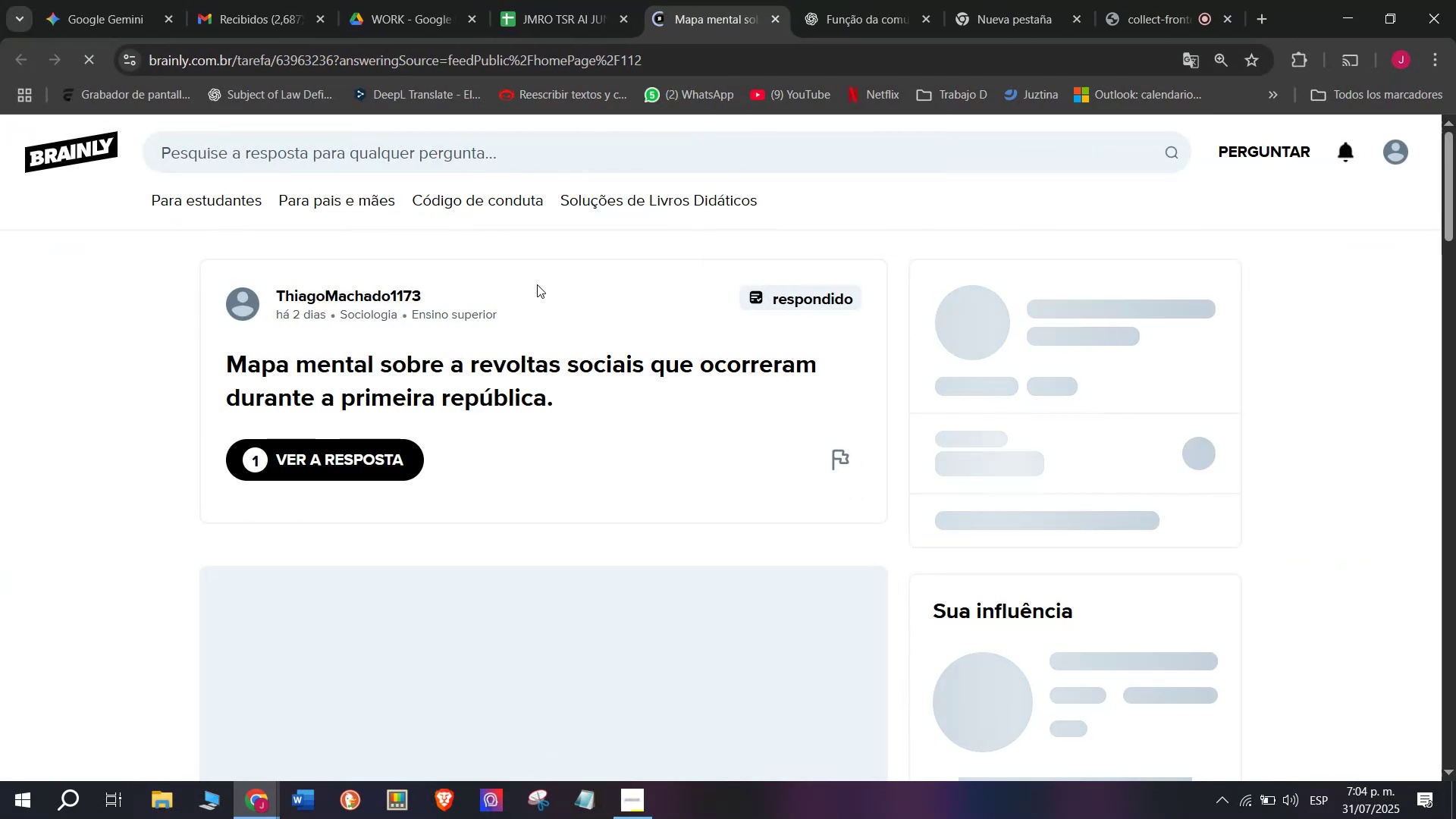 
scroll: coordinate [453, 446], scroll_direction: down, amount: 4.0
 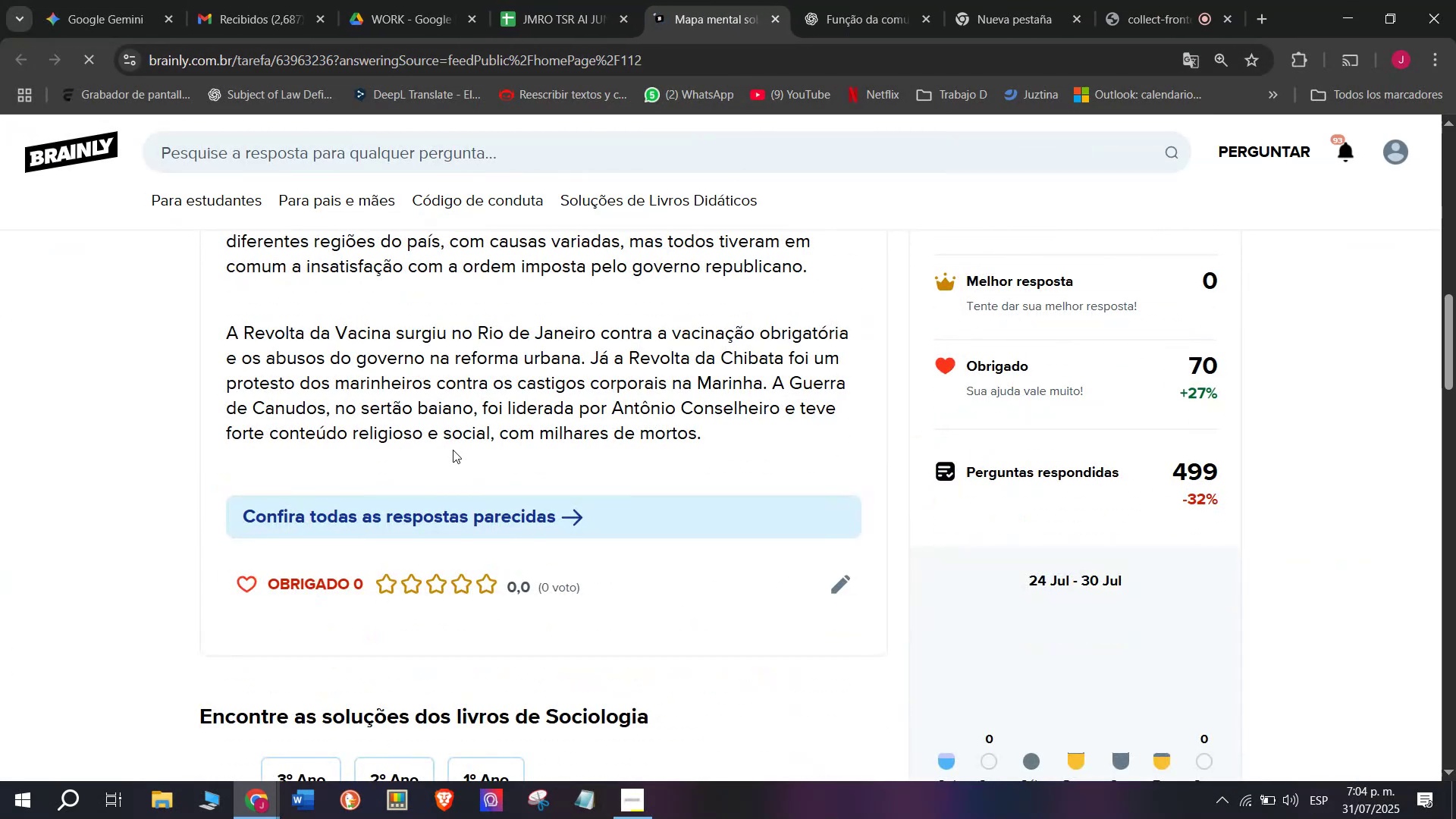 
scroll: coordinate [453, 452], scroll_direction: up, amount: 2.0
 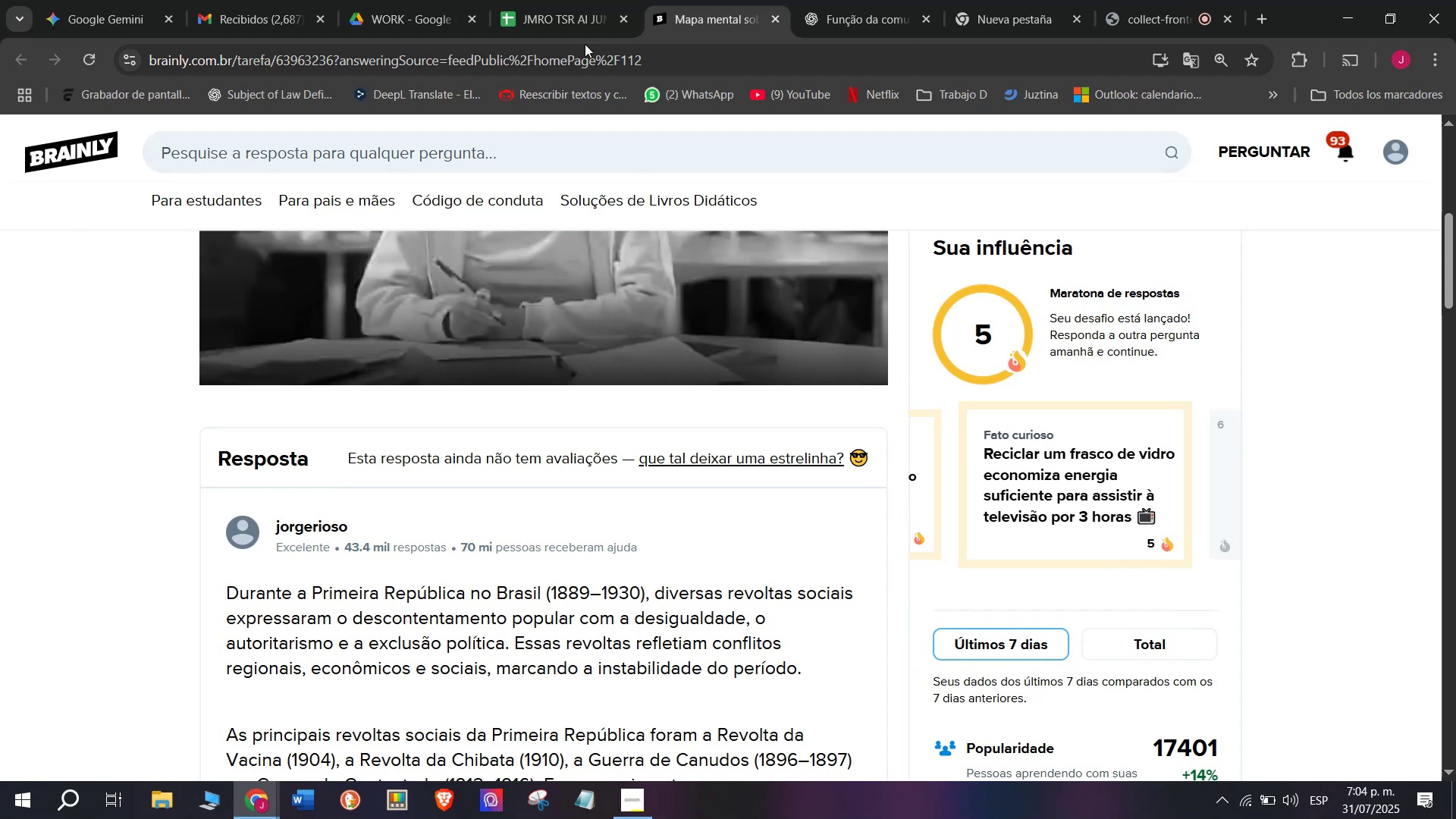 
left_click([738, 19])
 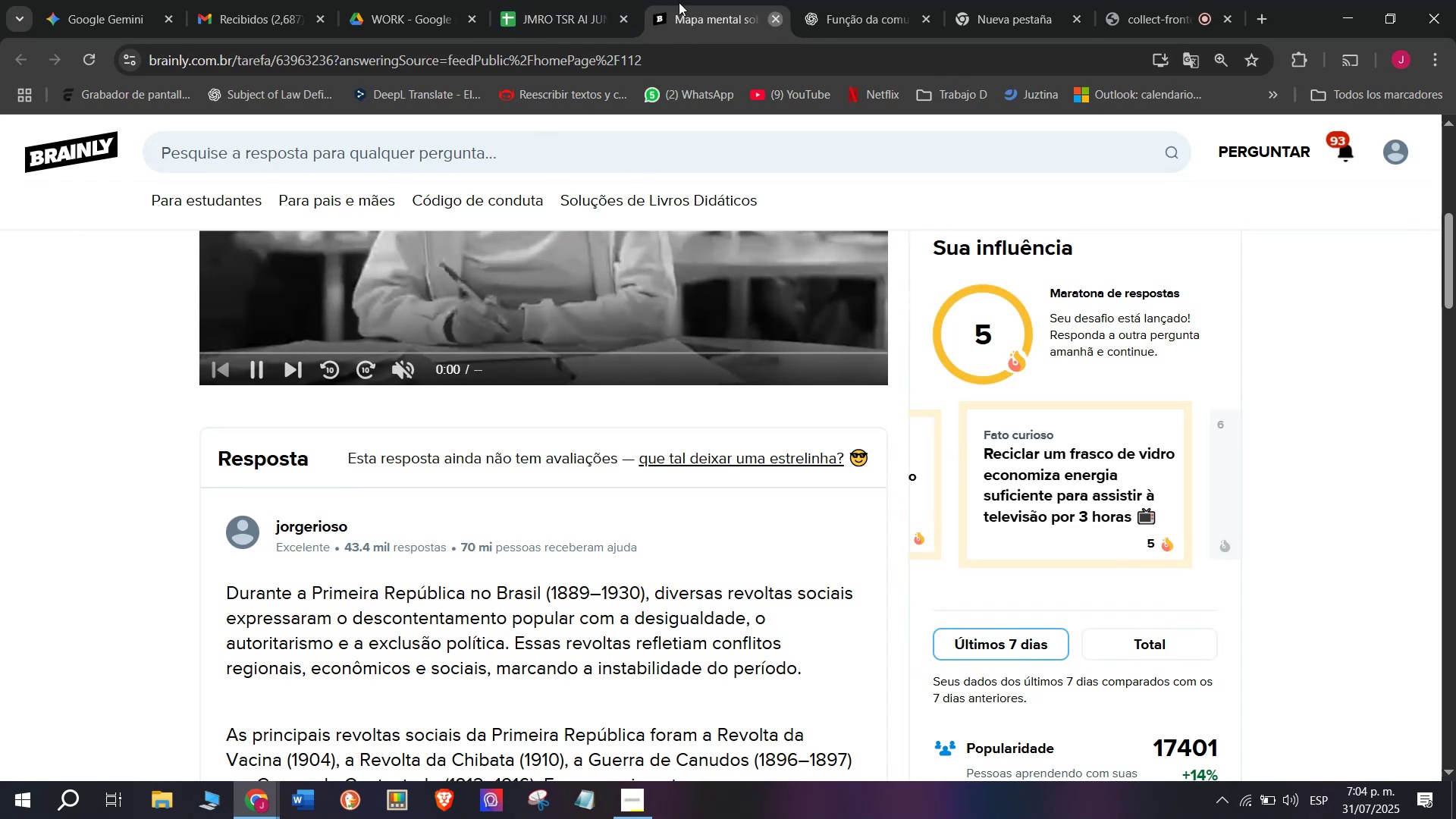 
double_click([602, 0])
 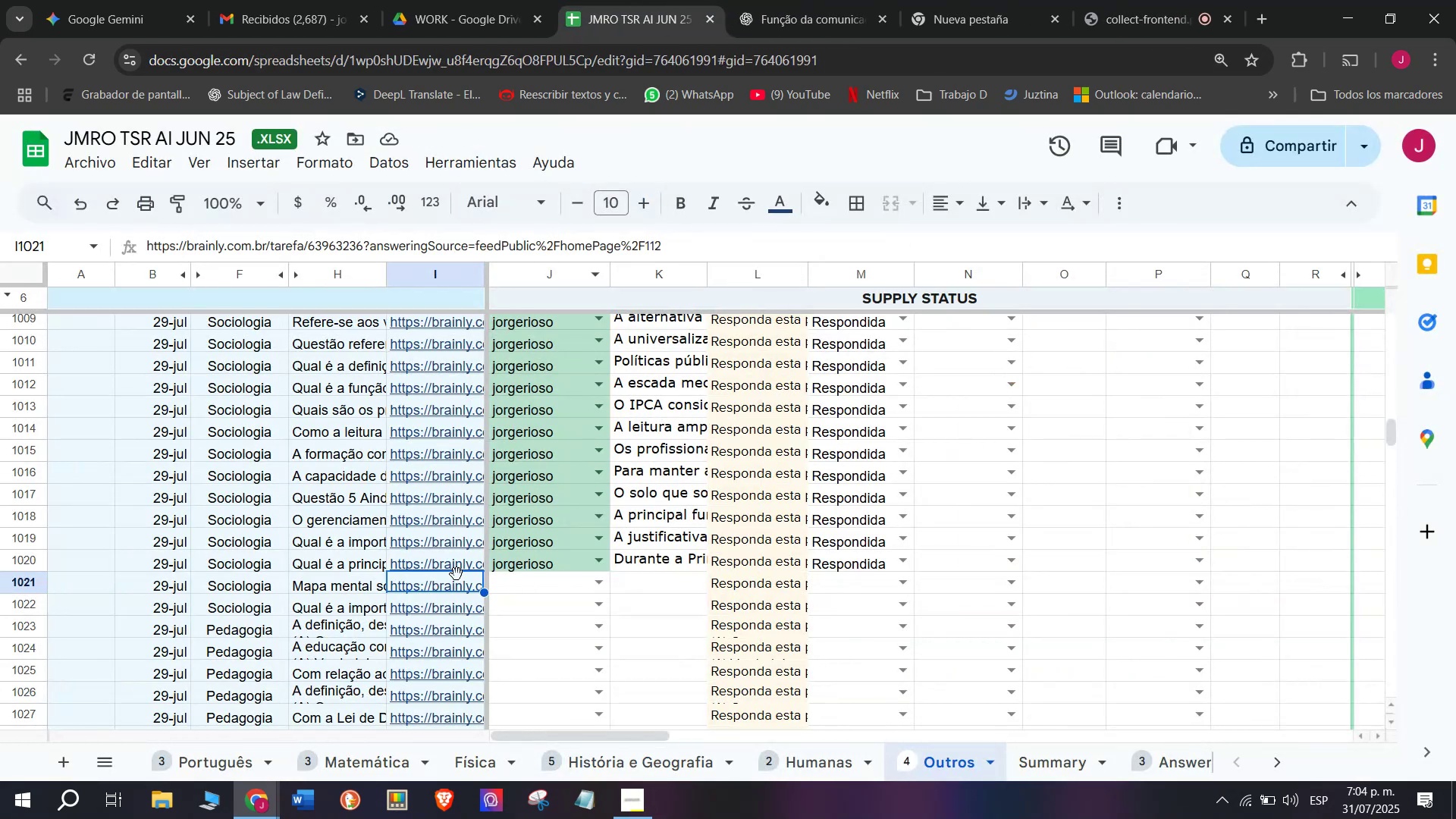 
left_click([457, 568])
 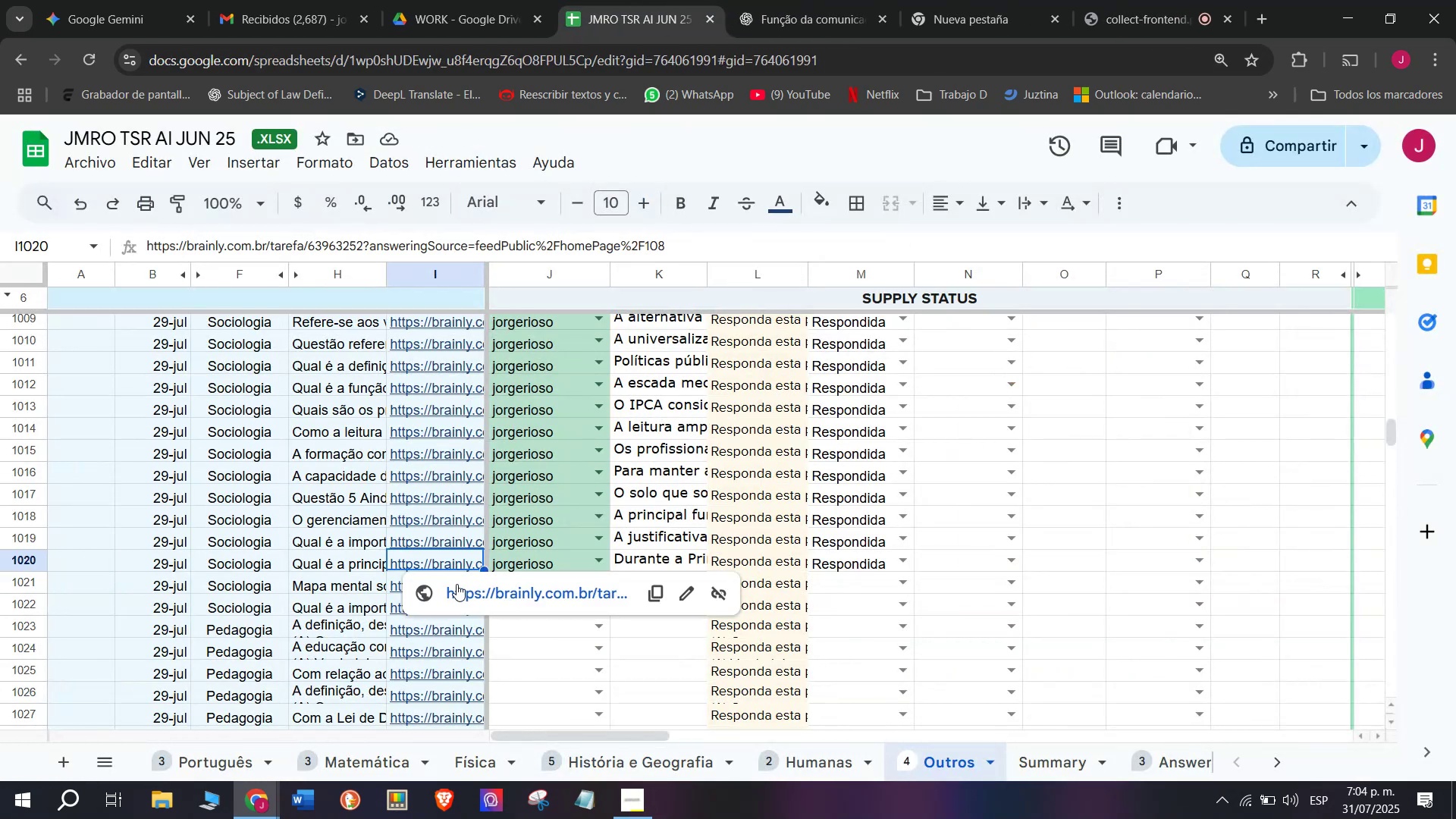 
left_click([457, 584])
 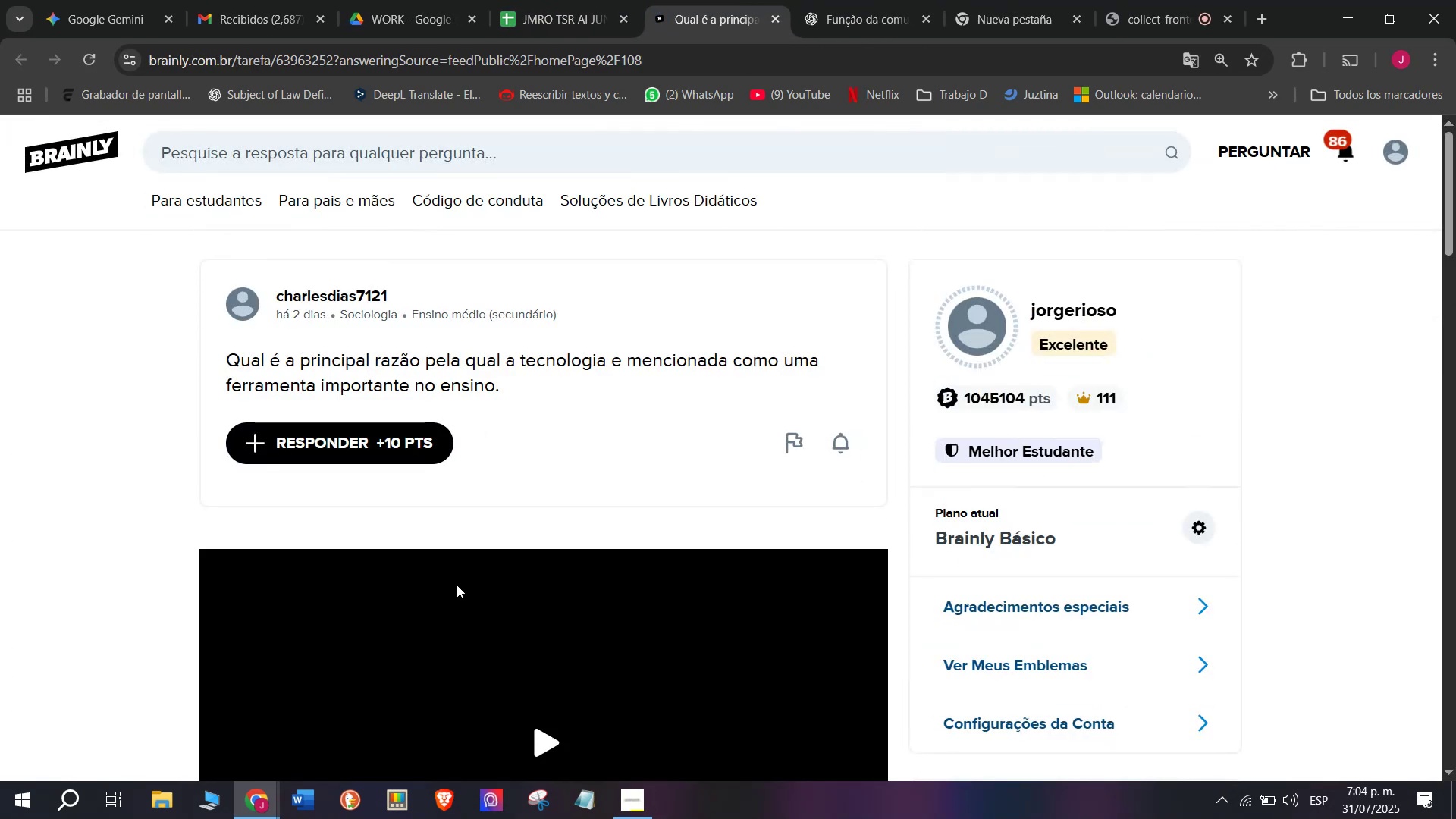 
left_click([557, 0])
 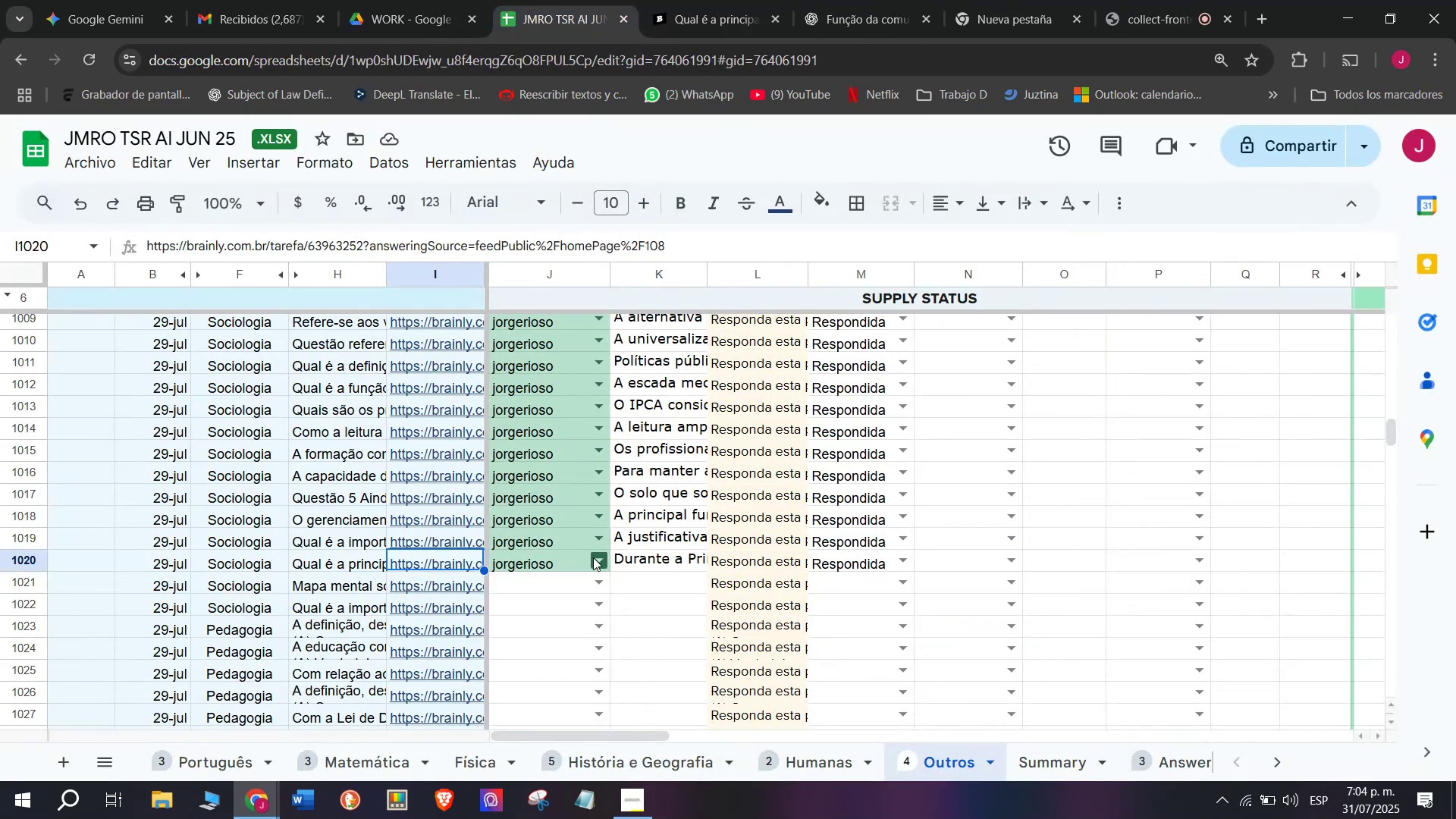 
left_click_drag(start_coordinate=[631, 563], to_coordinate=[632, 559])
 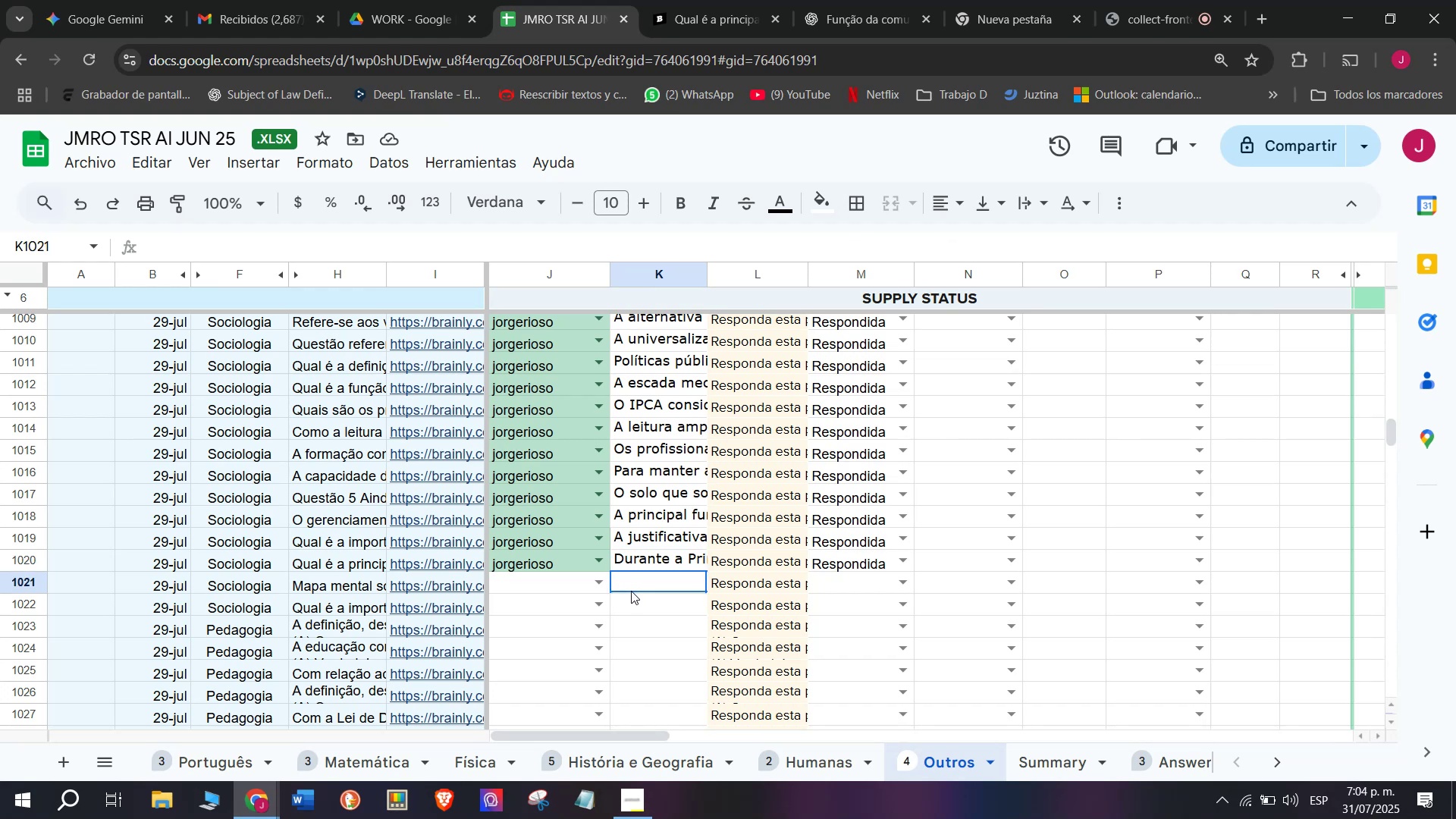 
key(Control+V)
 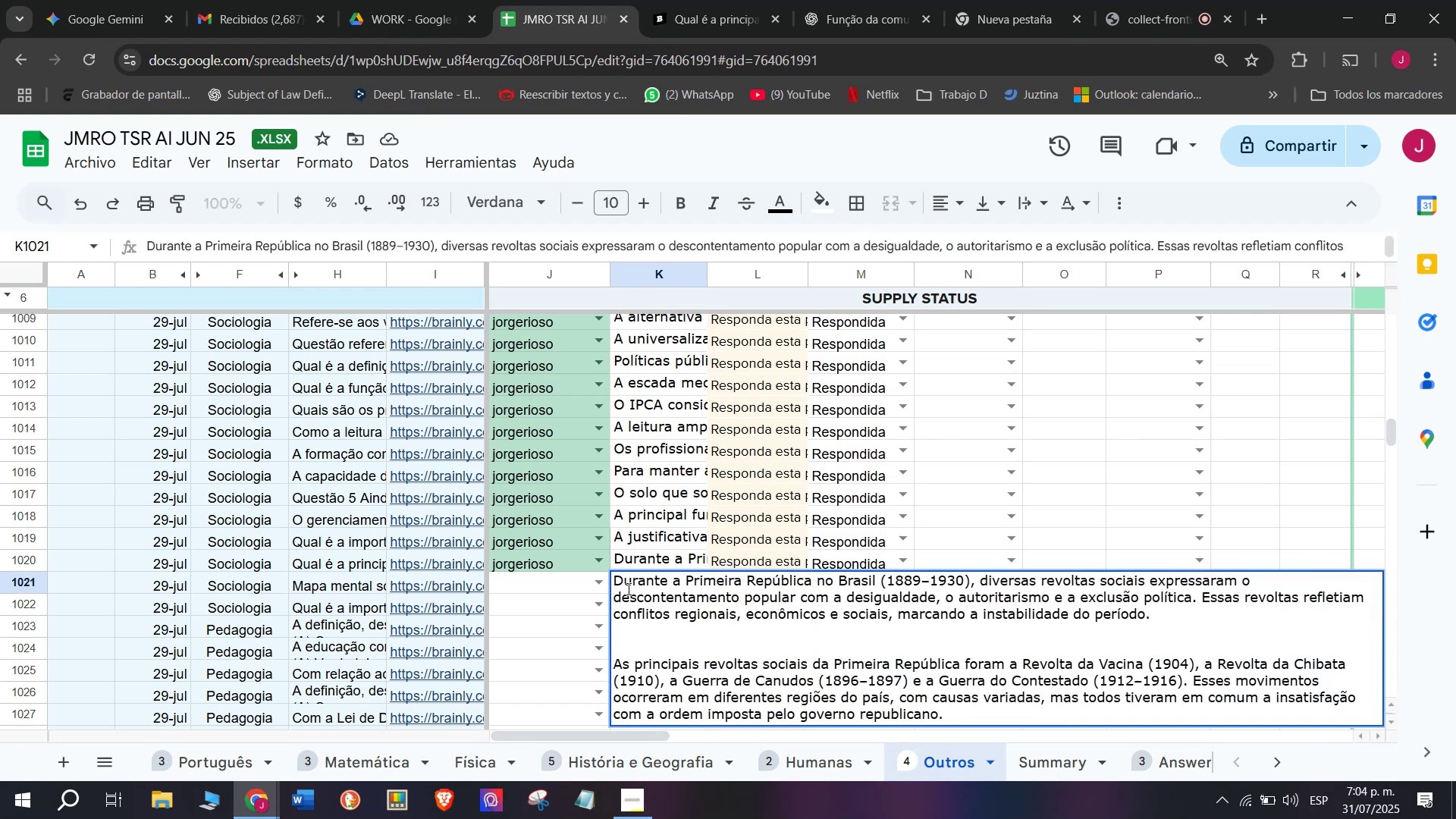 
key(Enter)
 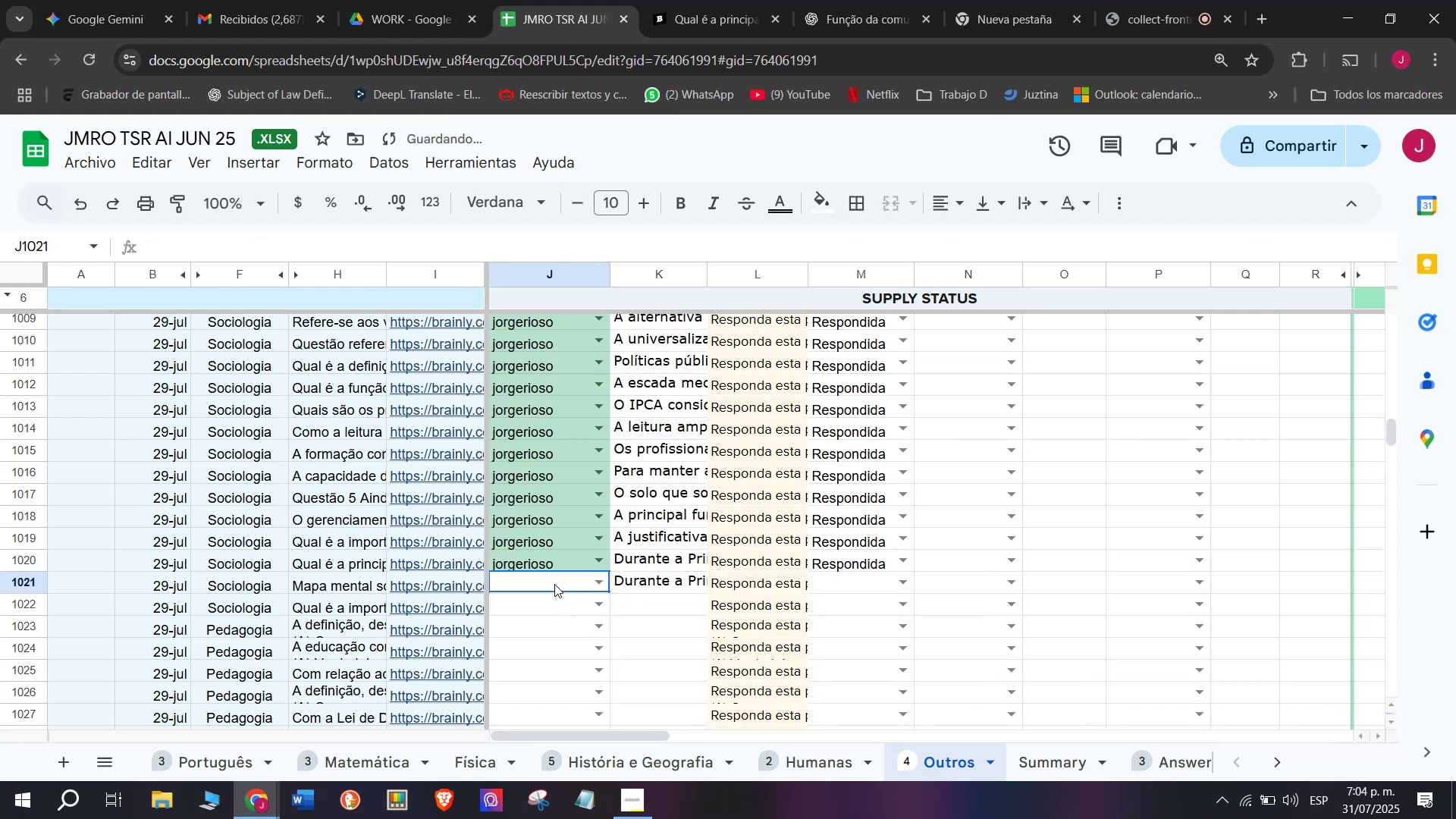 
key(J)
 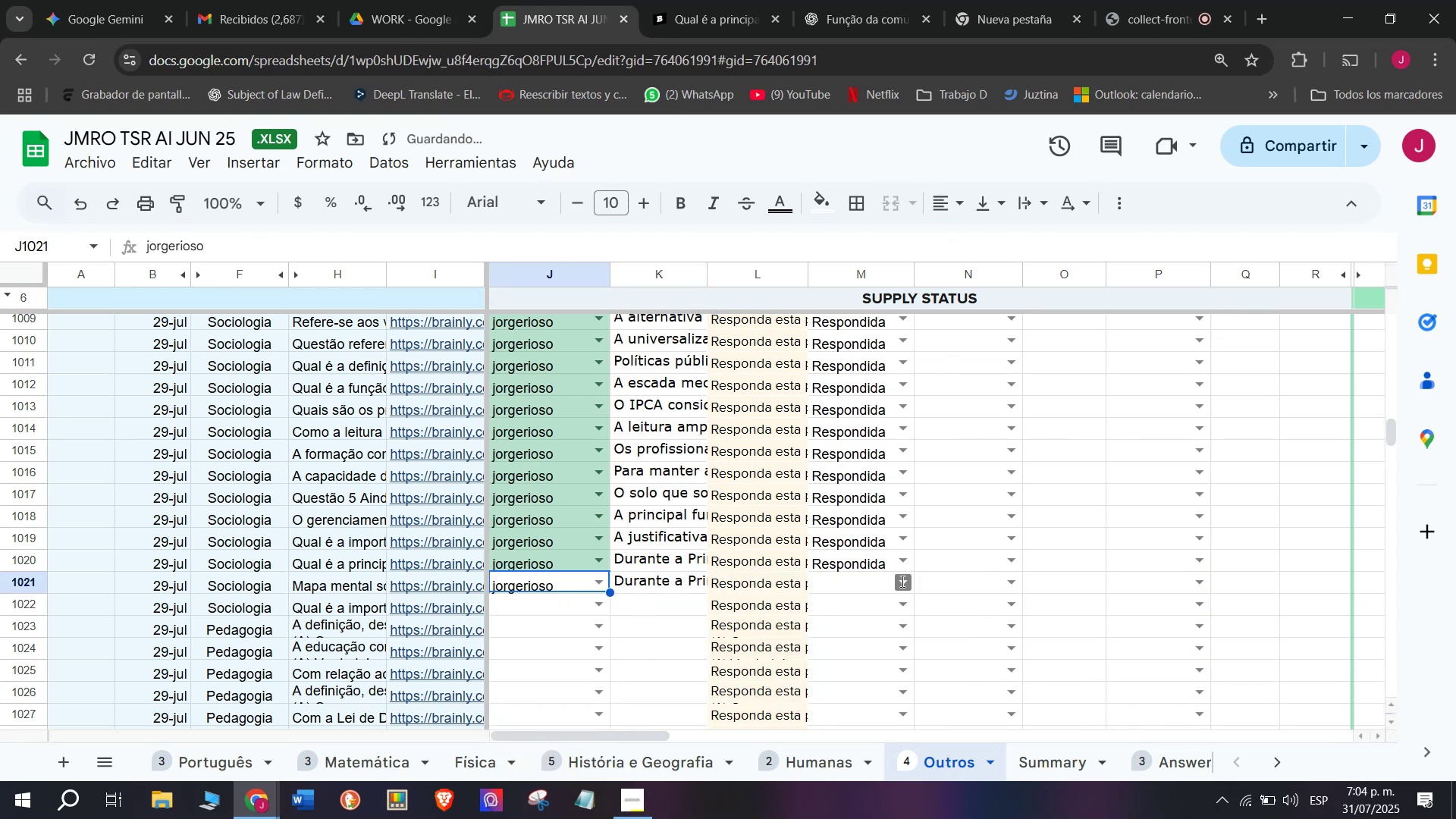 
left_click([861, 644])
 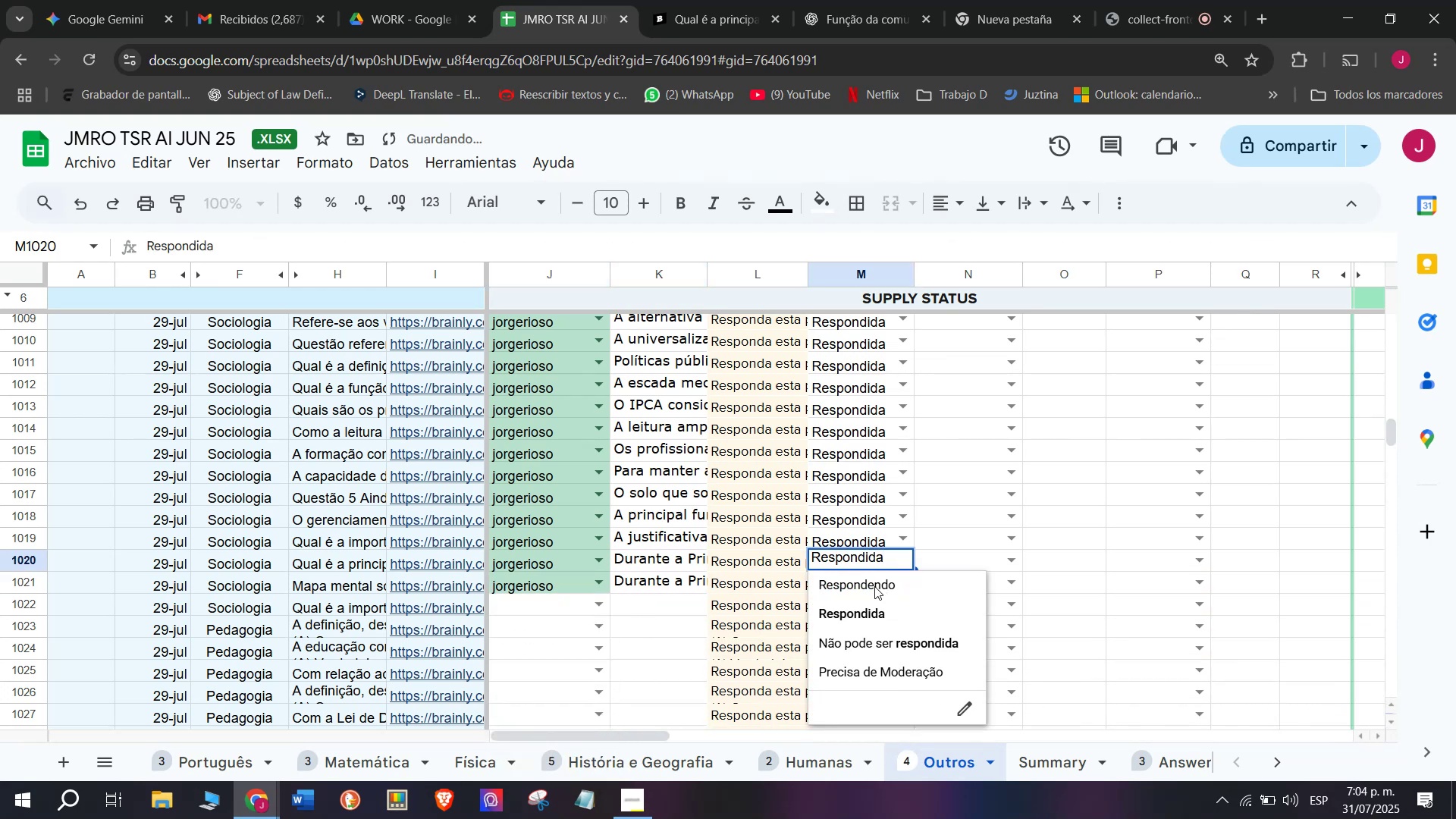 
left_click_drag(start_coordinate=[685, 550], to_coordinate=[685, 546])
 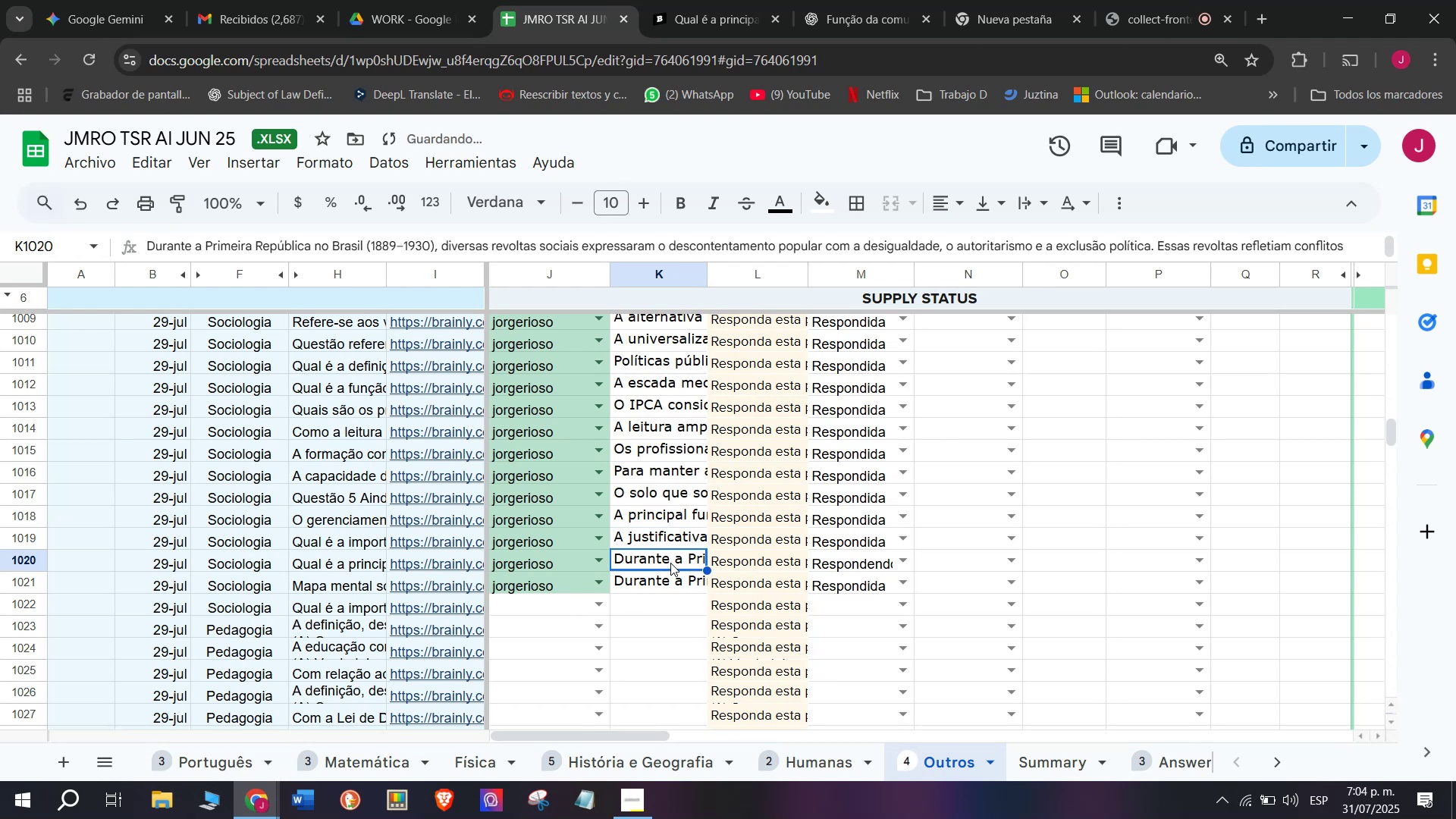 
key(Backspace)
 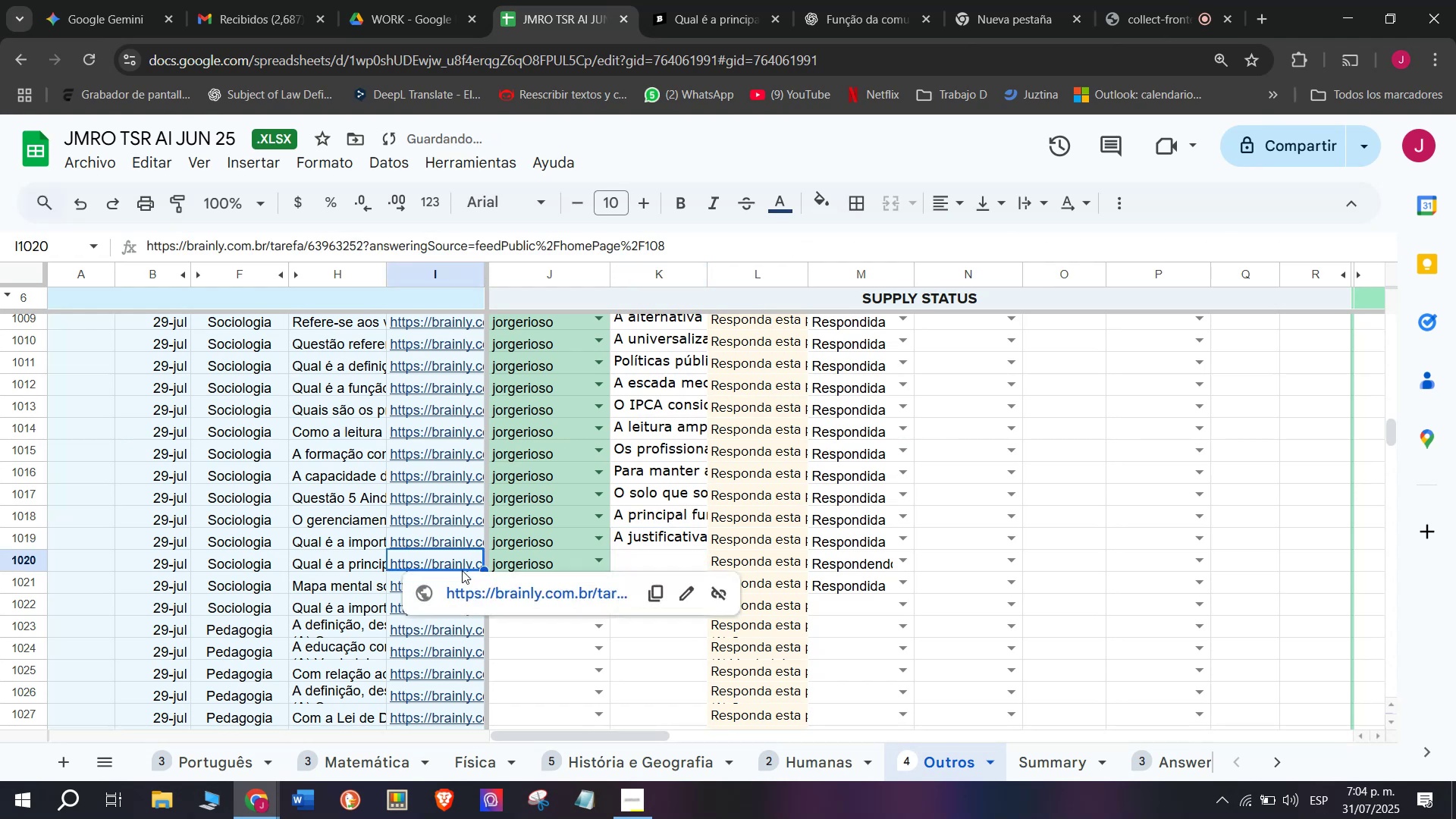 
left_click([463, 588])
 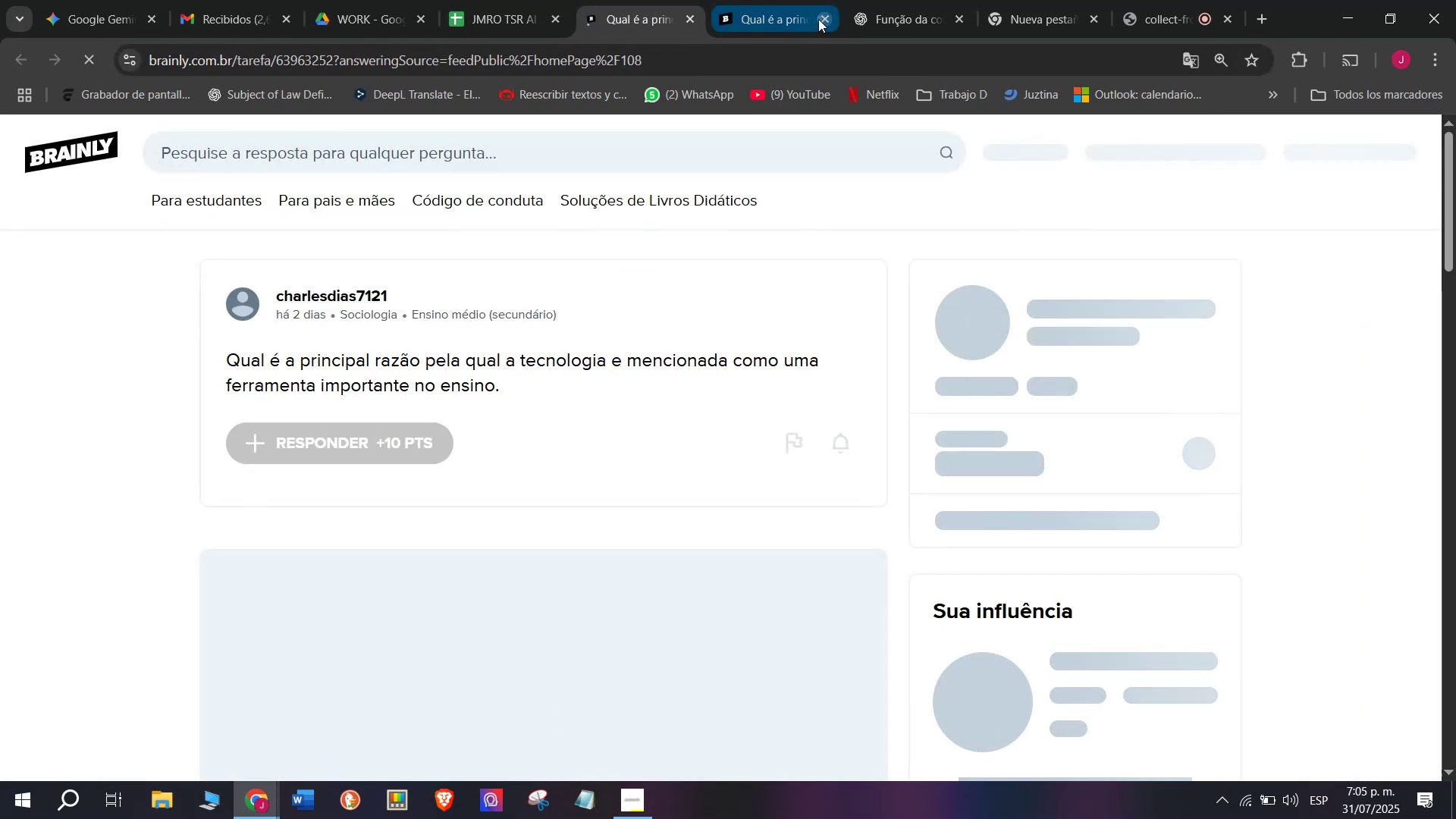 
left_click([657, 0])
 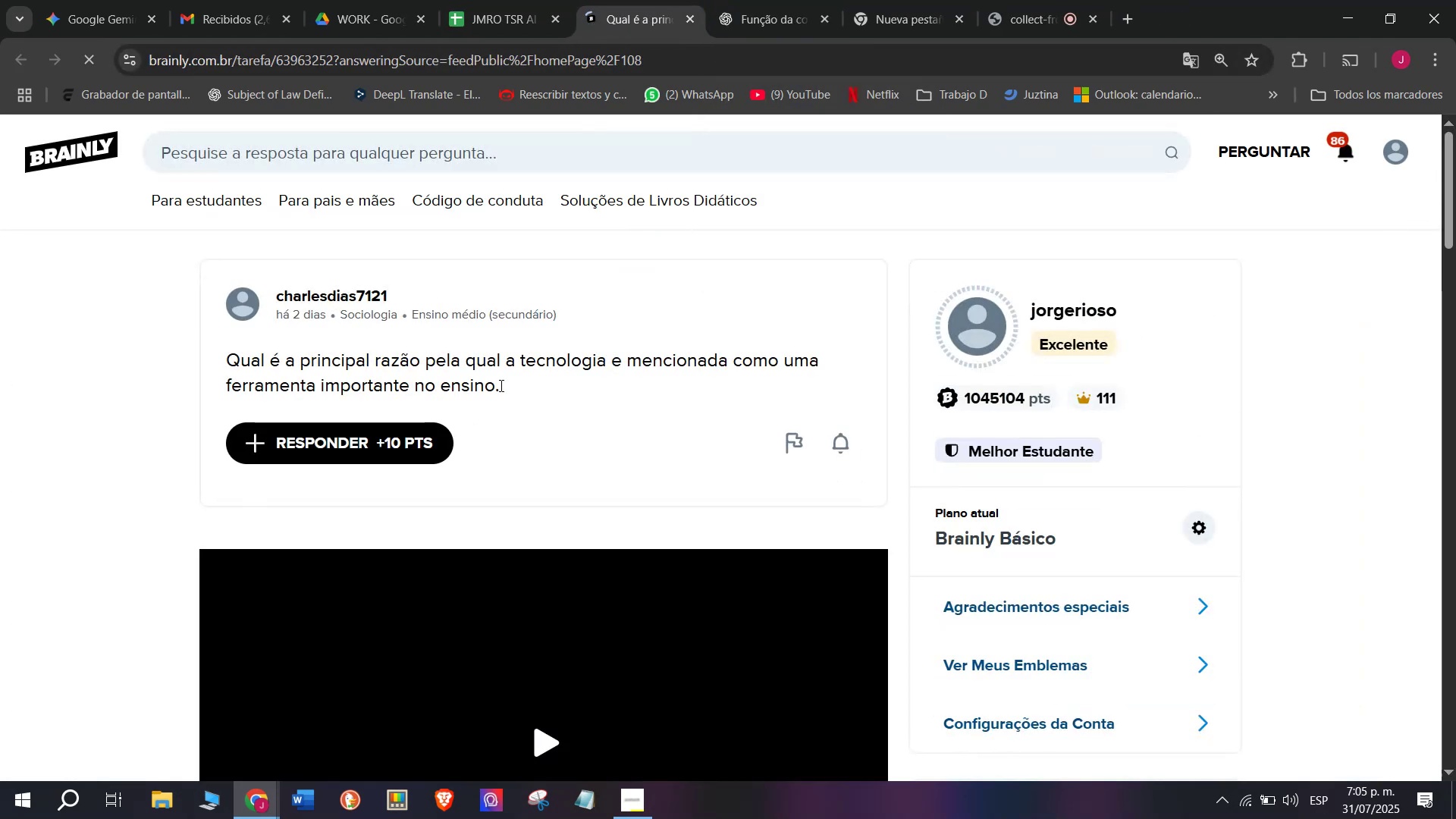 
left_click_drag(start_coordinate=[499, 385], to_coordinate=[215, 362])
 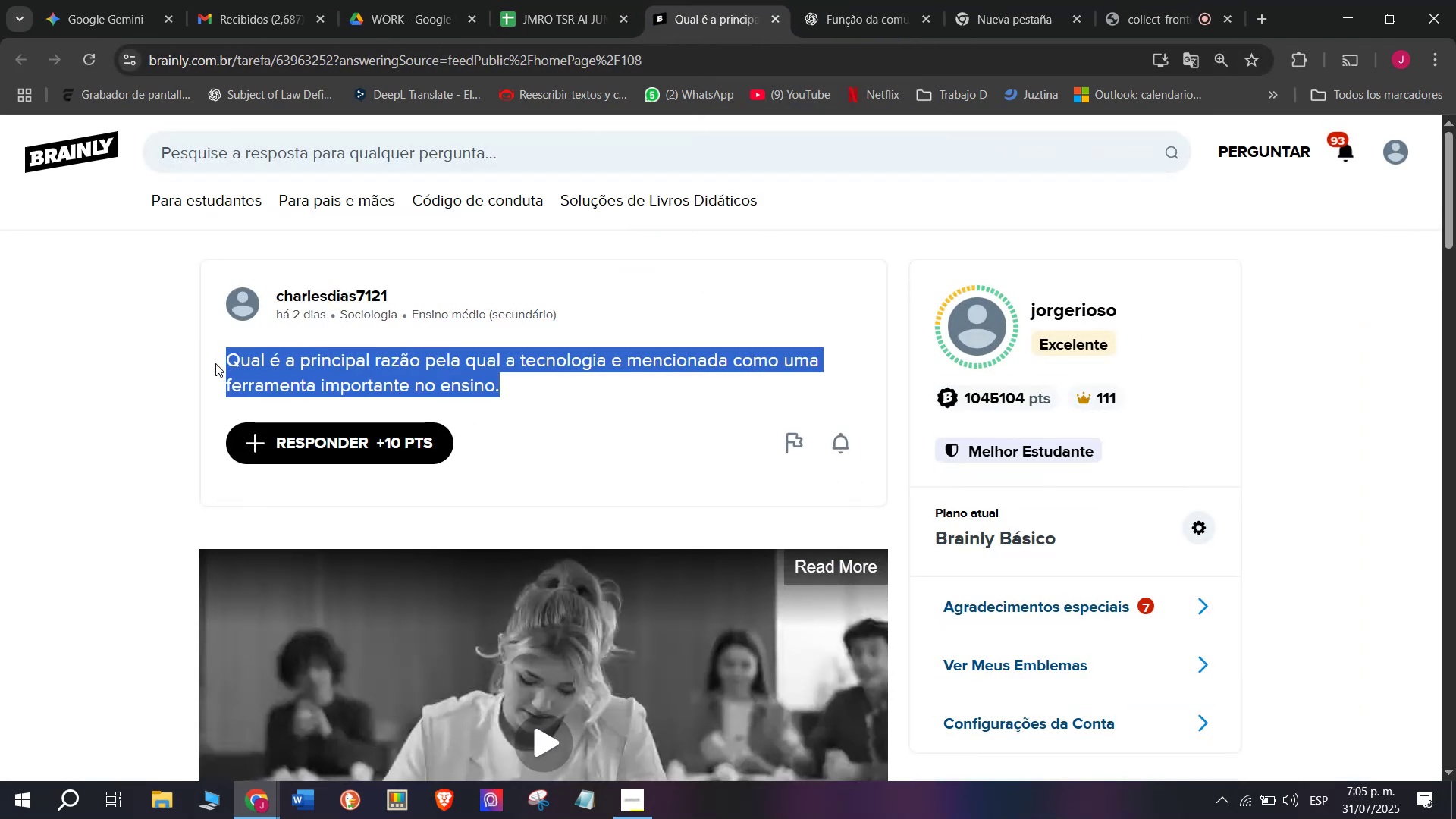 
key(Control+C)
 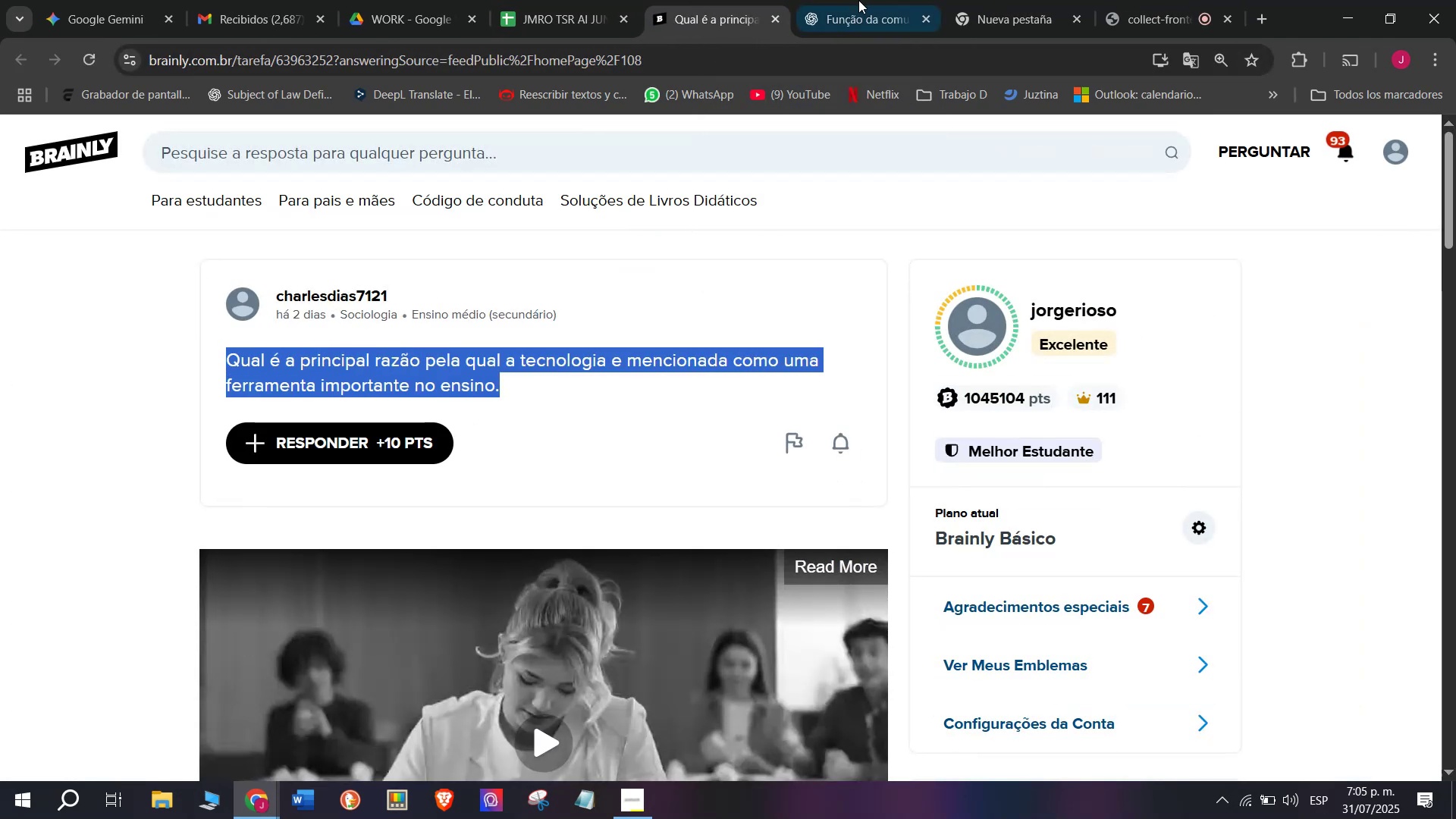 
left_click([864, 0])
 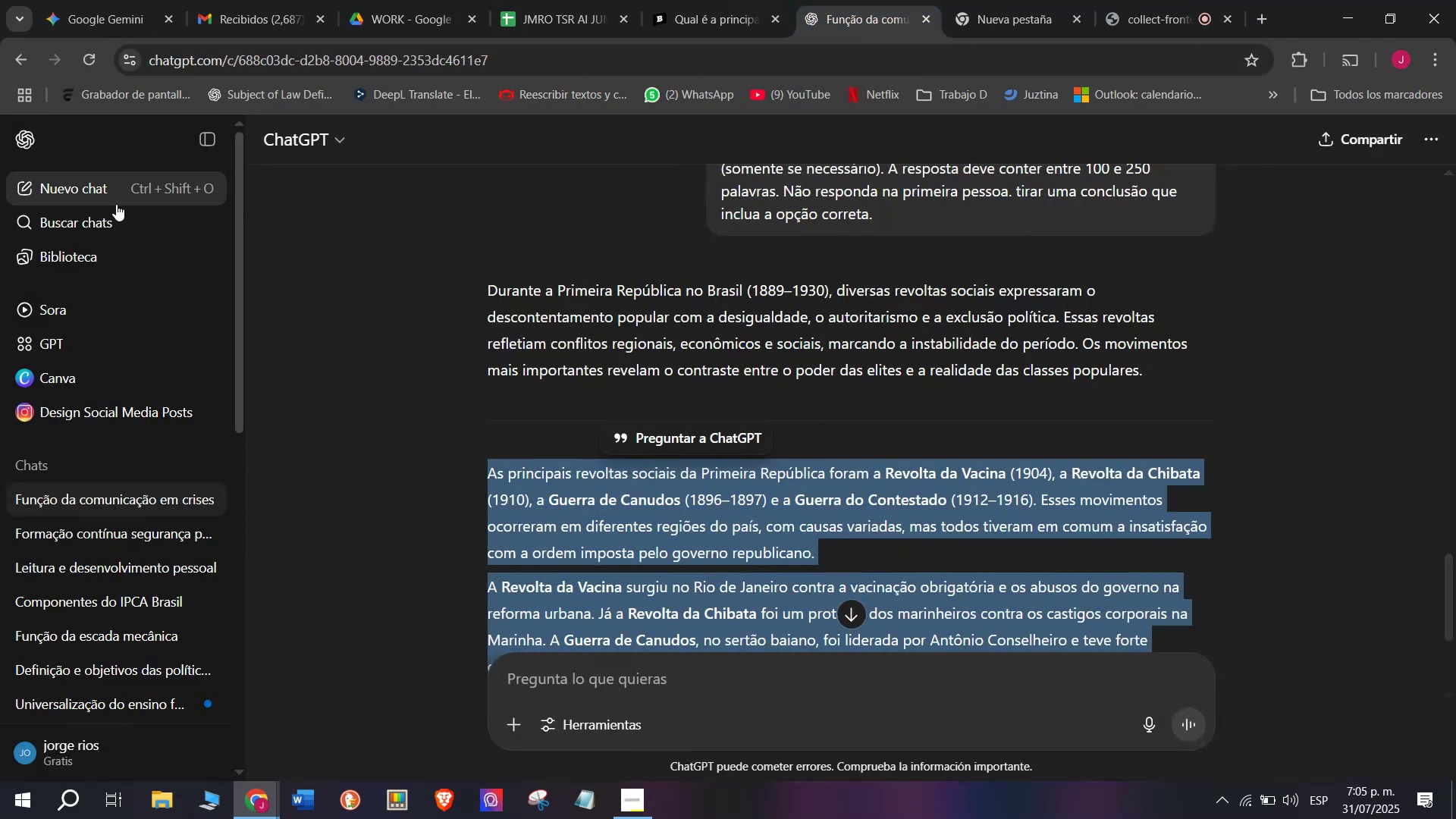 
left_click([89, 181])
 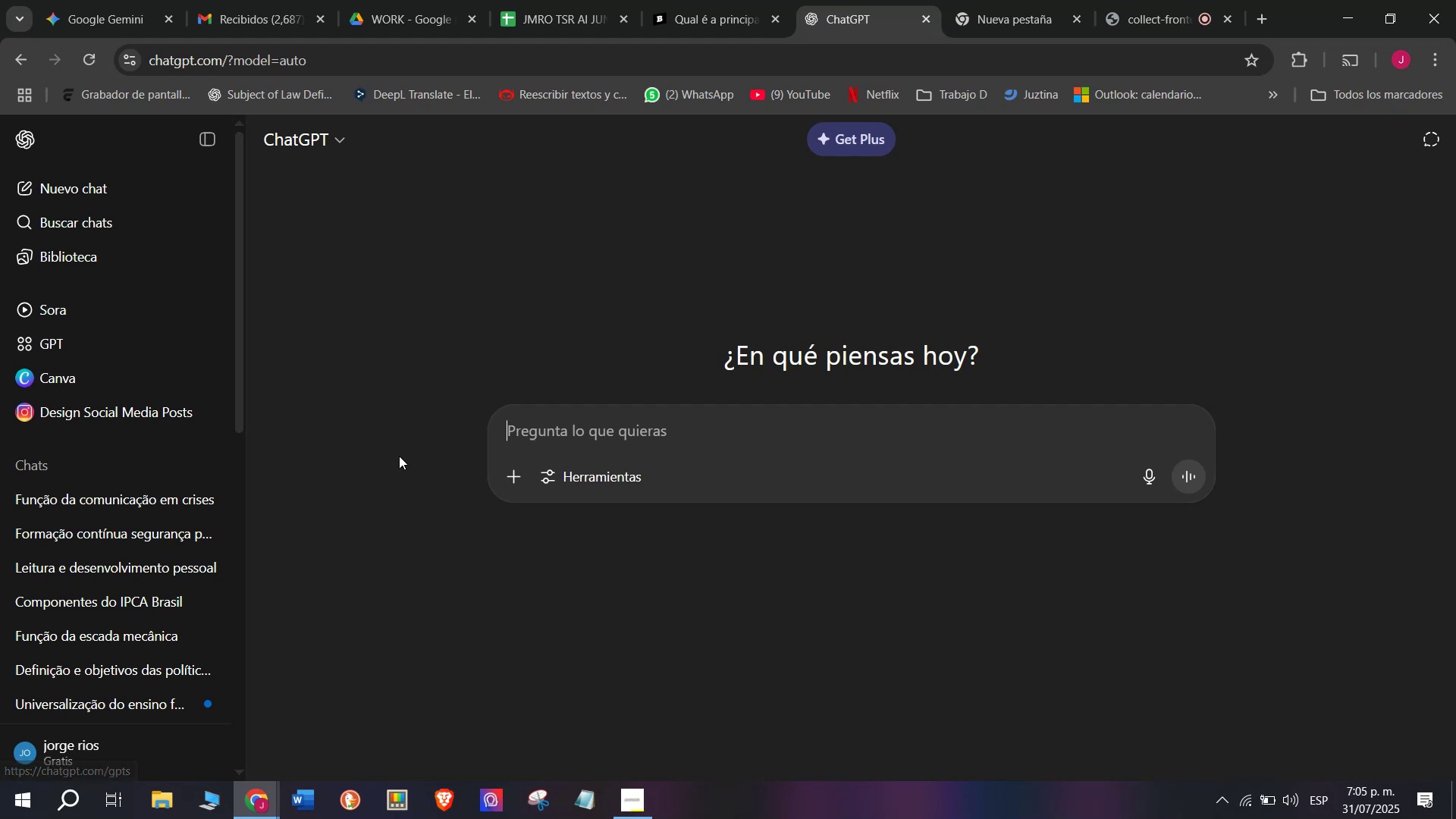 
key(Meta+MetaLeft)
 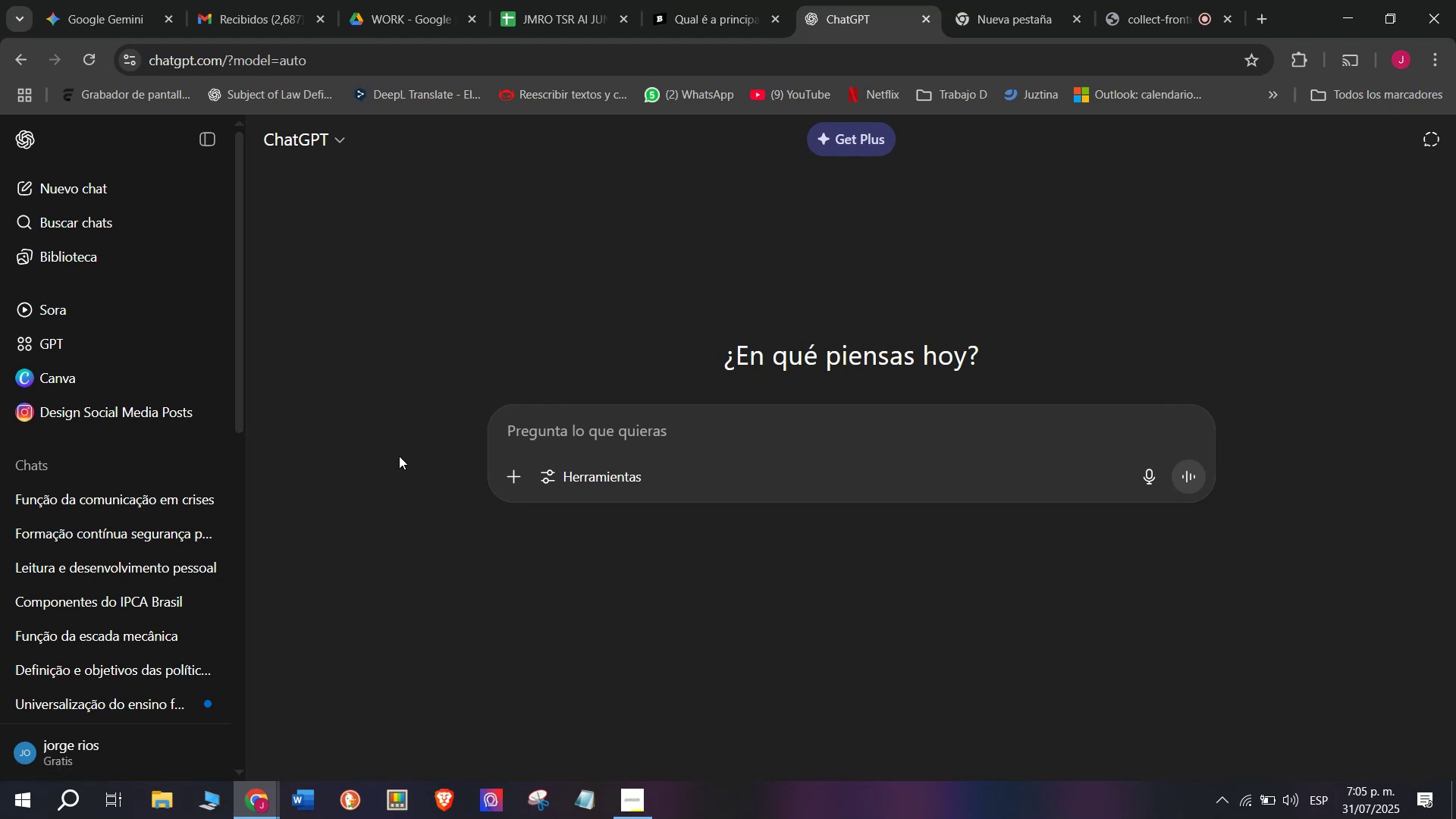 
key(Meta+V)
 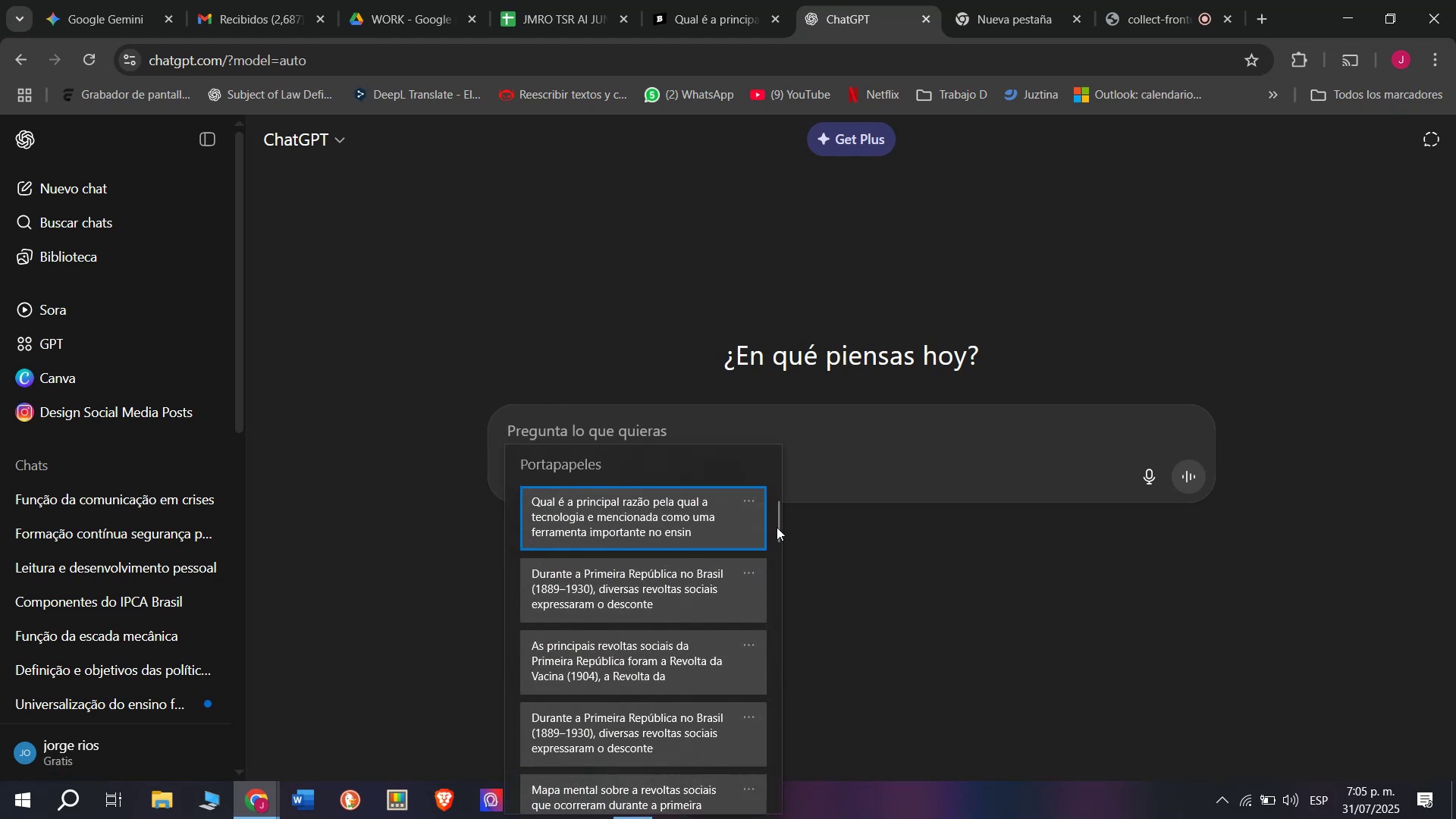 
left_click_drag(start_coordinate=[777, 523], to_coordinate=[737, 818])
 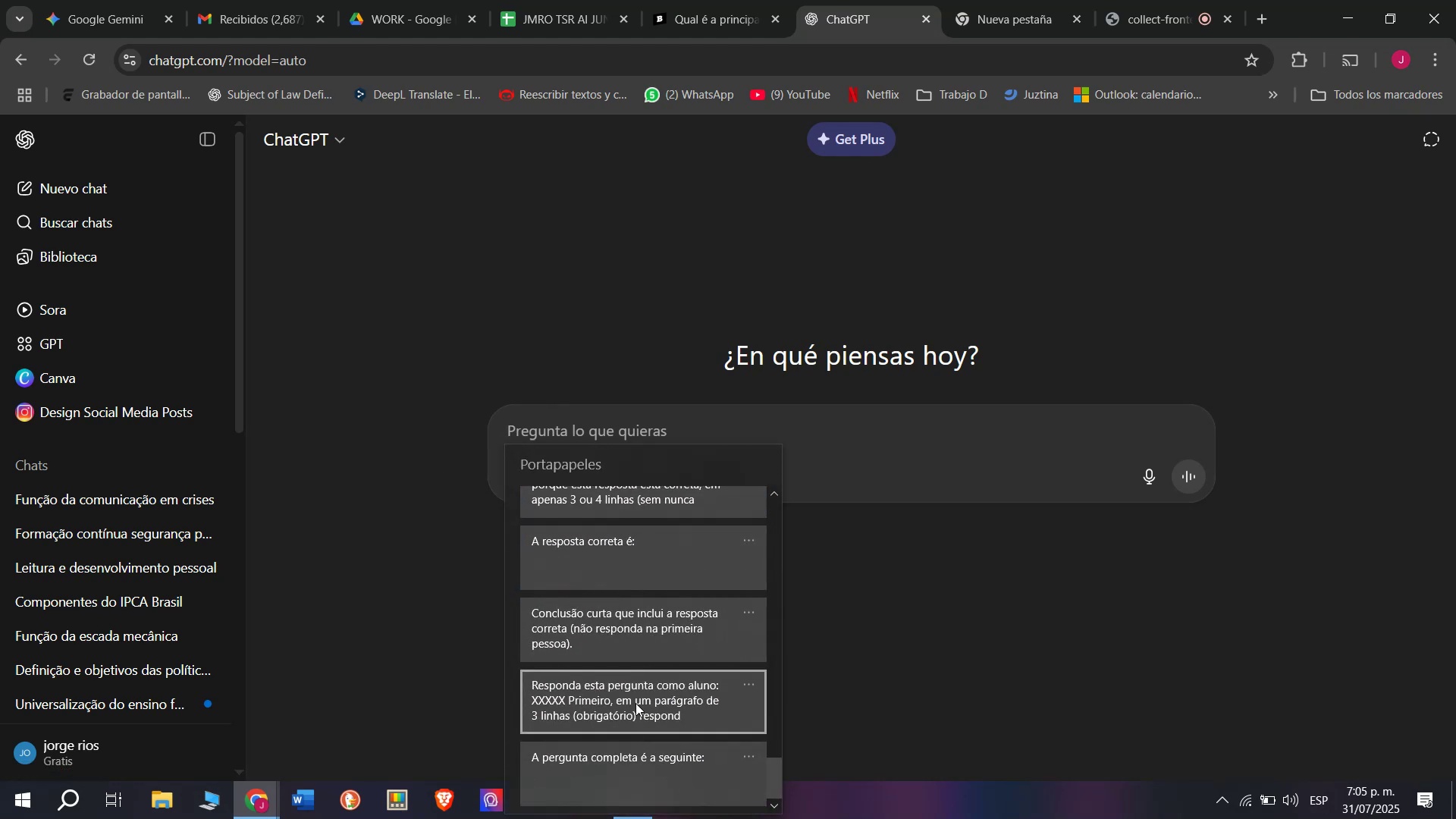 
key(Control+ControlLeft)
 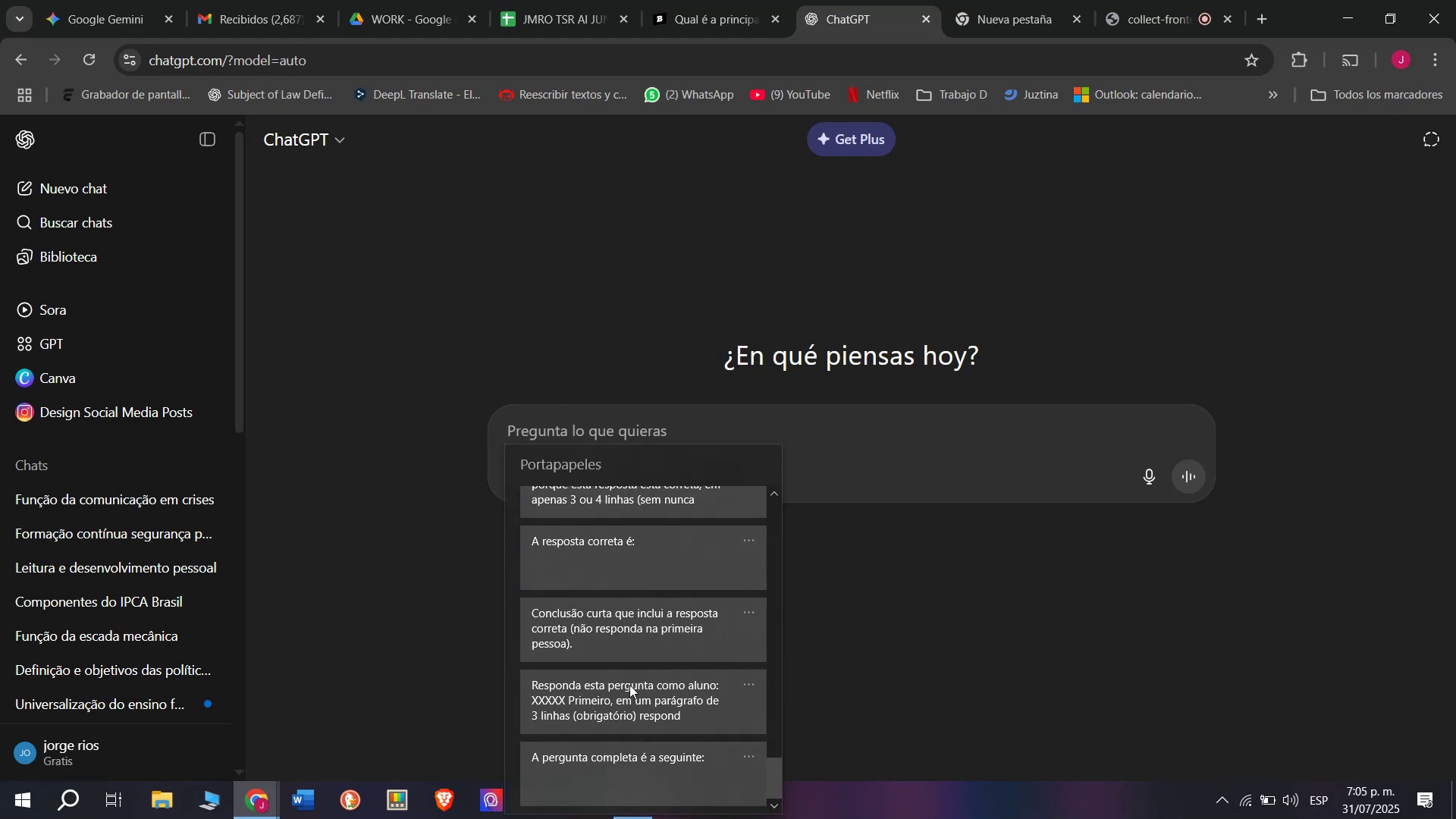 
key(Control+V)
 